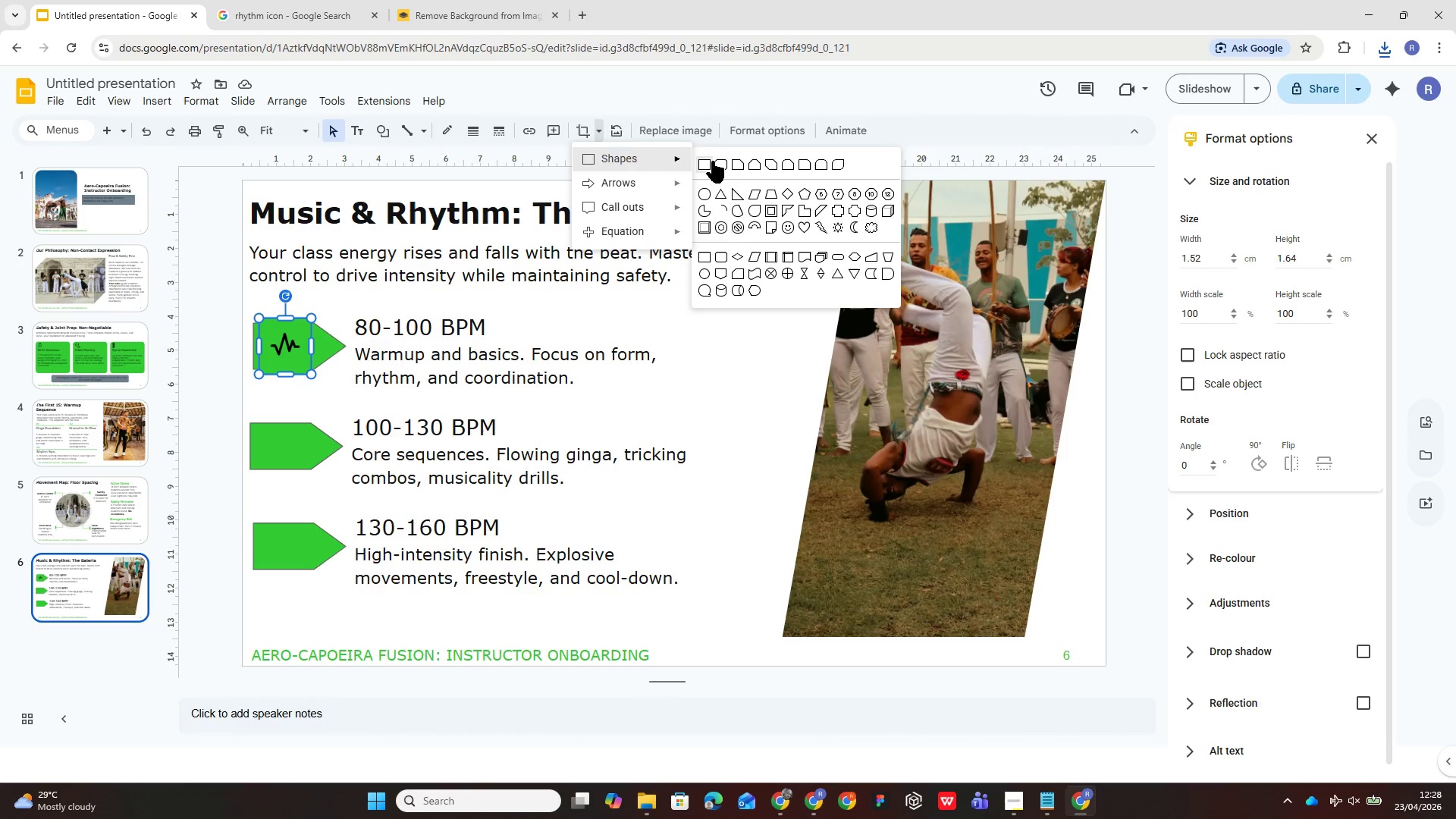 
left_click([799, 202])
 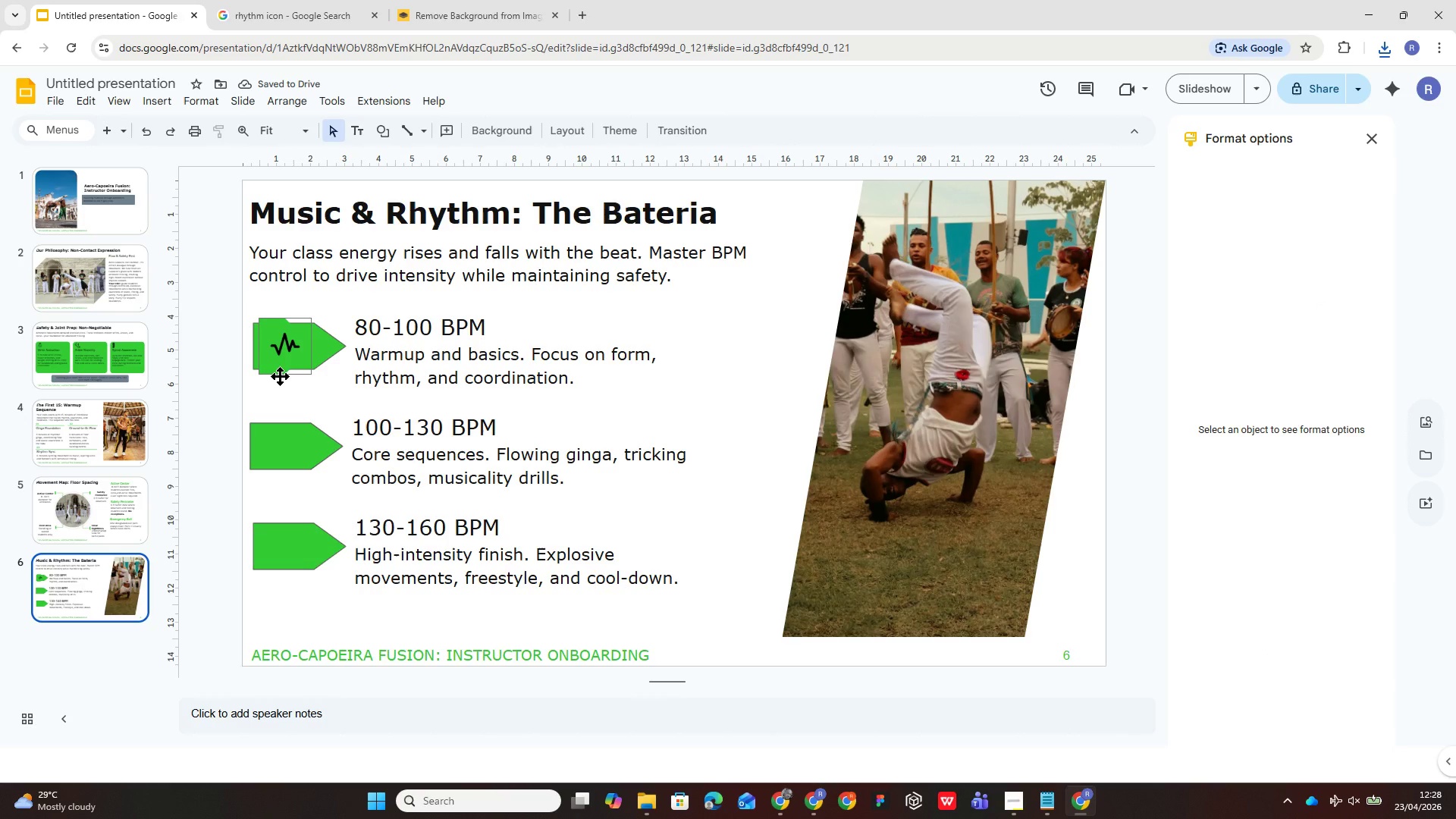 
left_click([277, 358])
 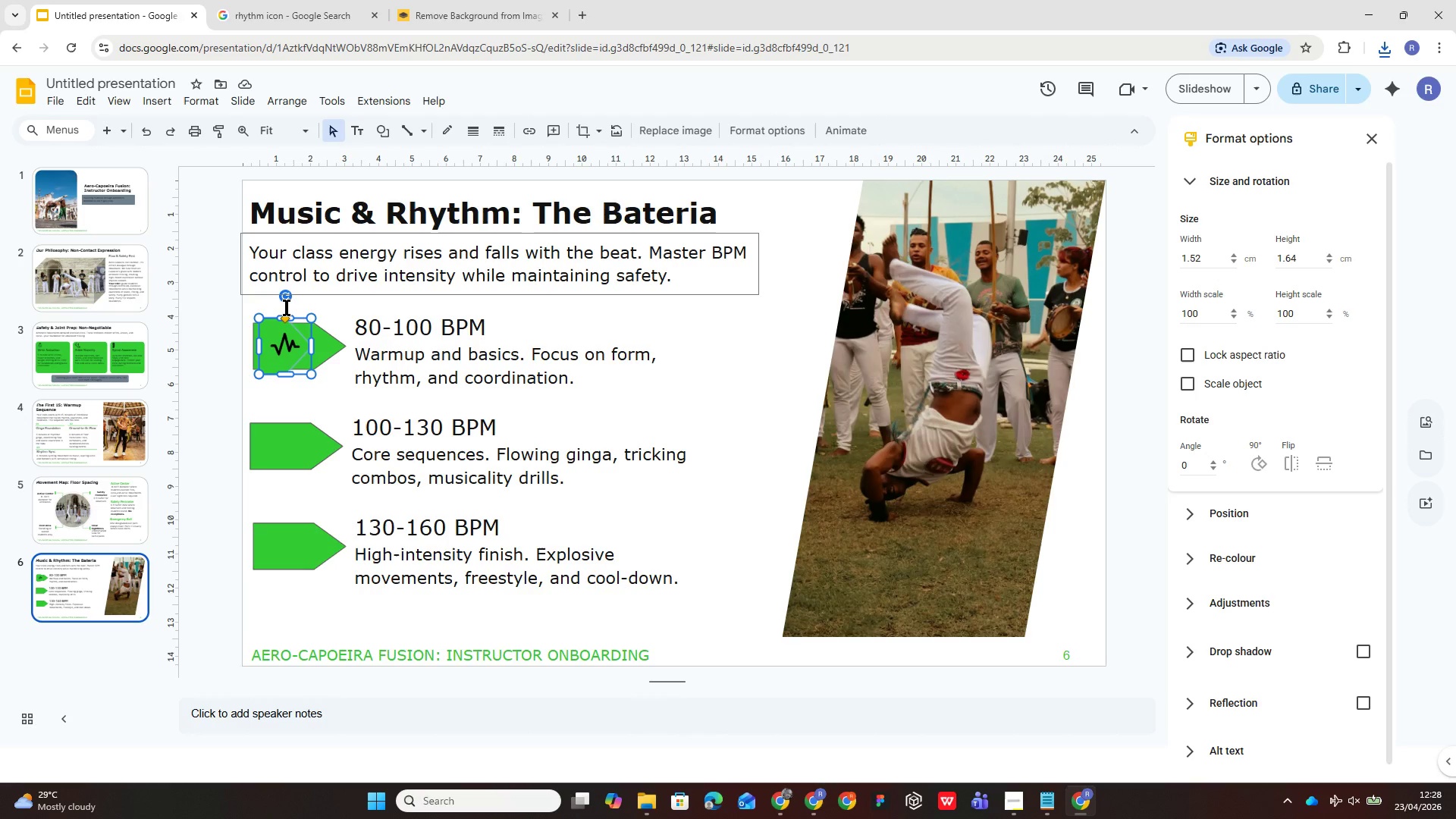 
wait(5.16)
 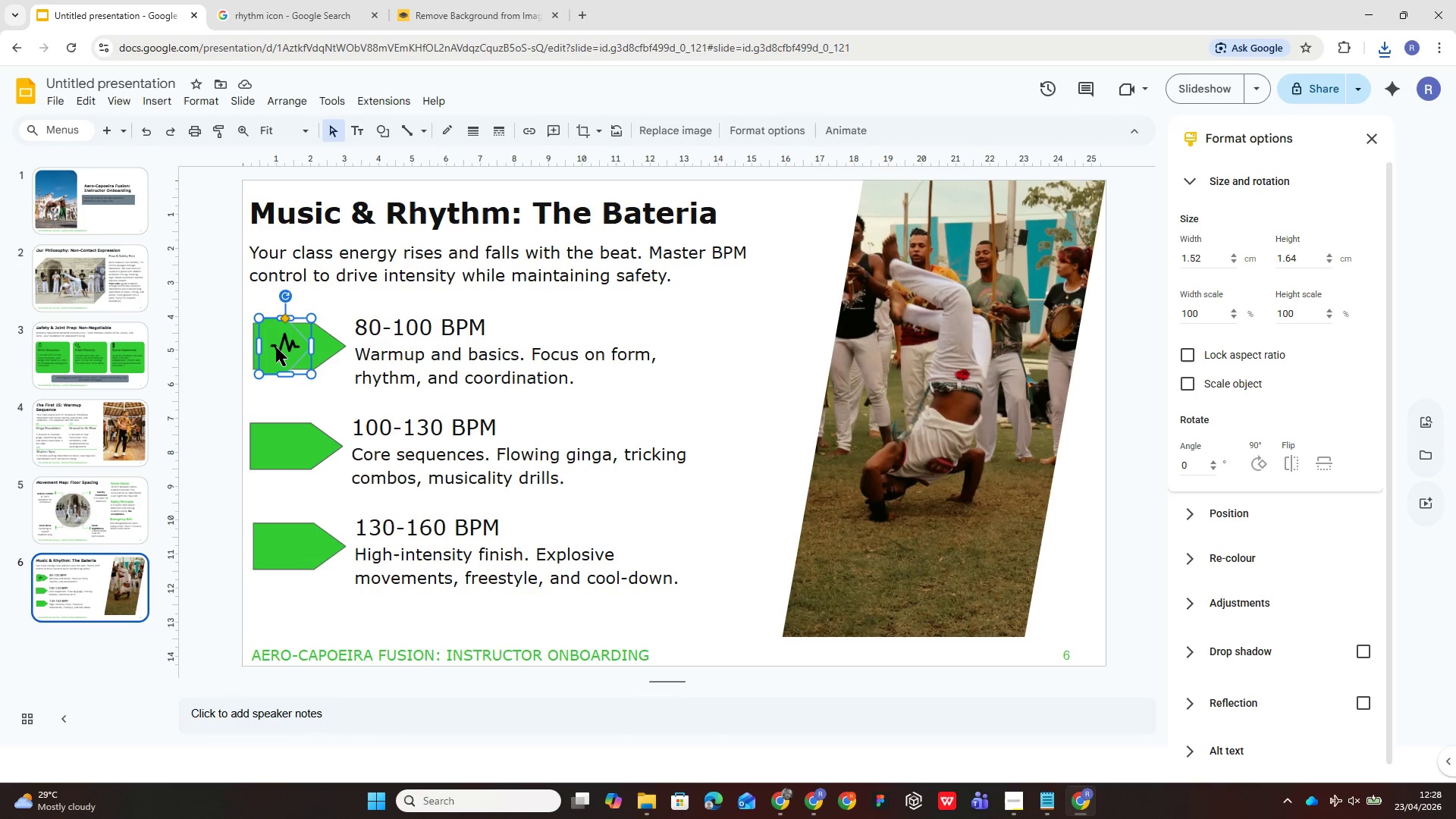 
left_click_drag(start_coordinate=[287, 316], to_coordinate=[309, 332])
 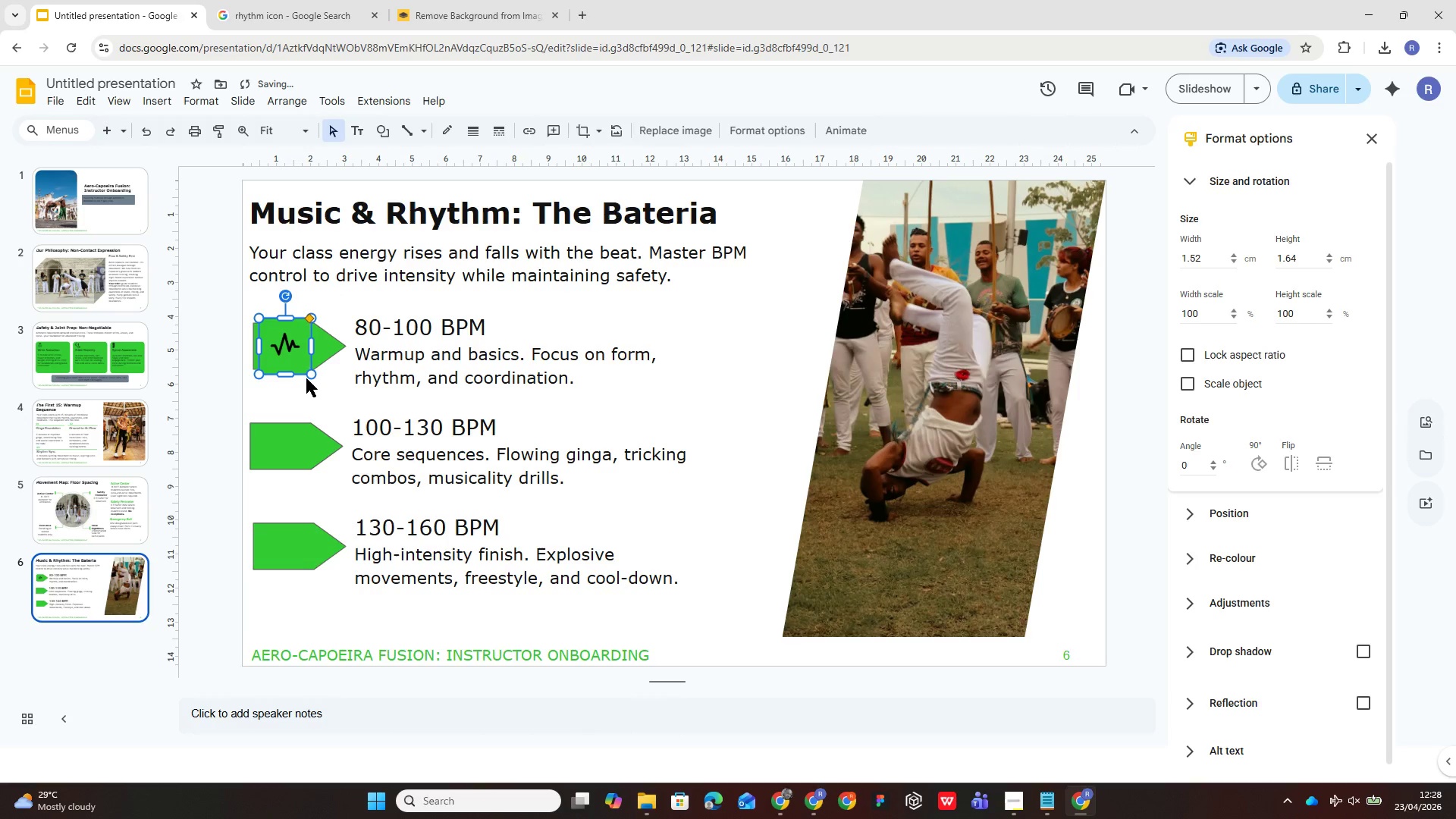 
left_click([306, 378])
 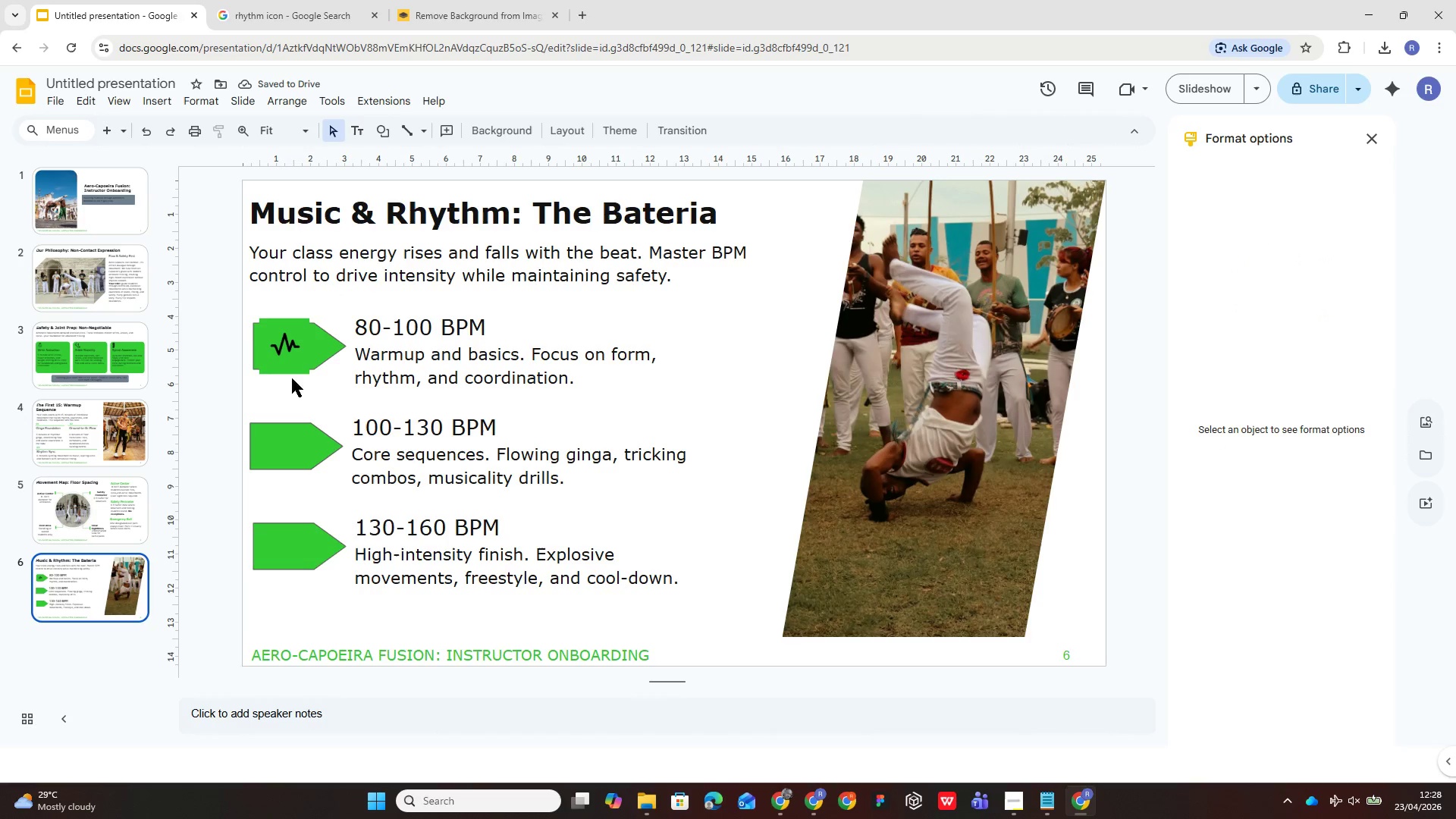 
left_click([299, 360])
 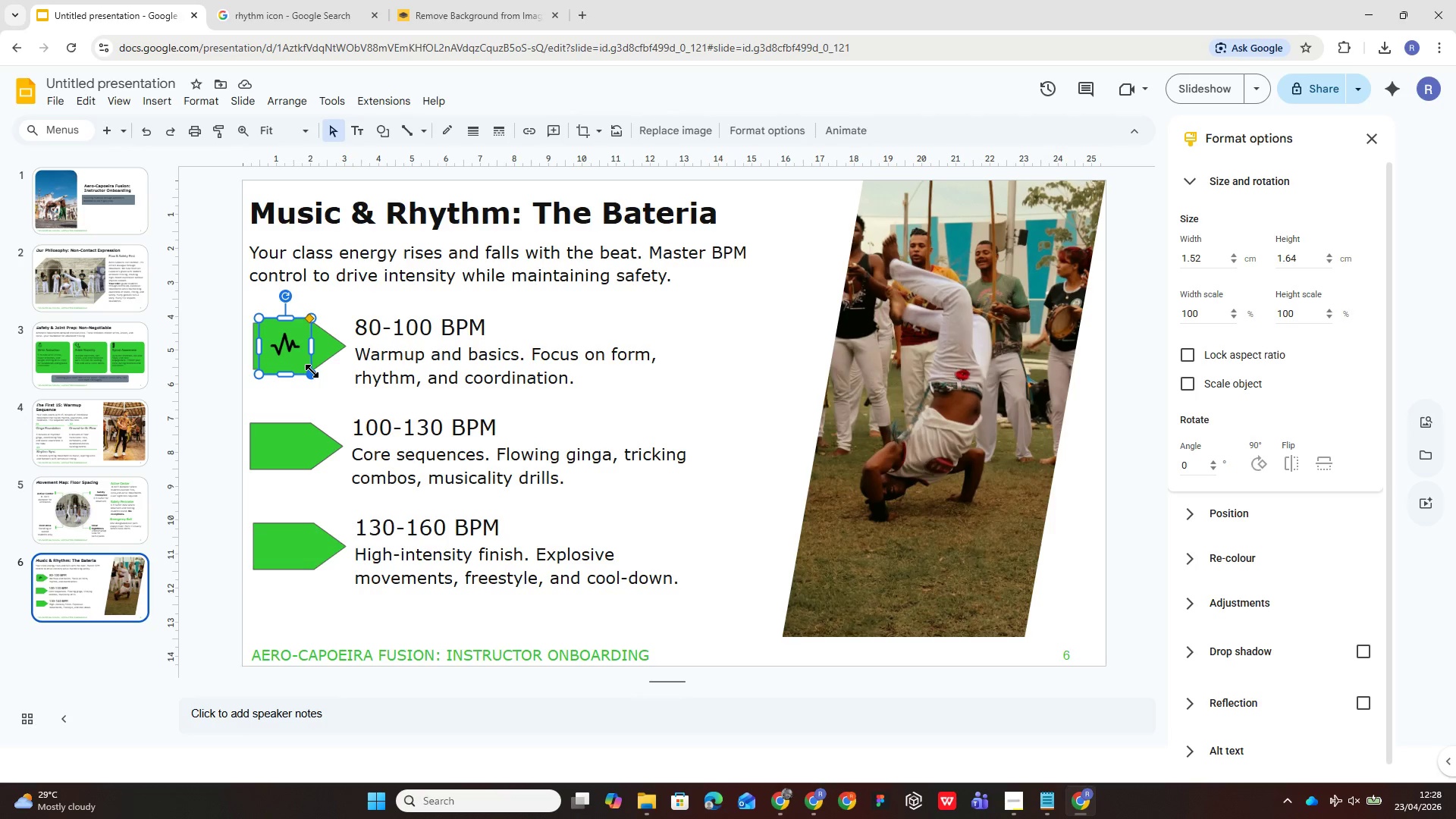 
hold_key(key=ShiftLeft, duration=1.56)
left_click_drag(start_coordinate=[312, 371], to_coordinate=[307, 356])
 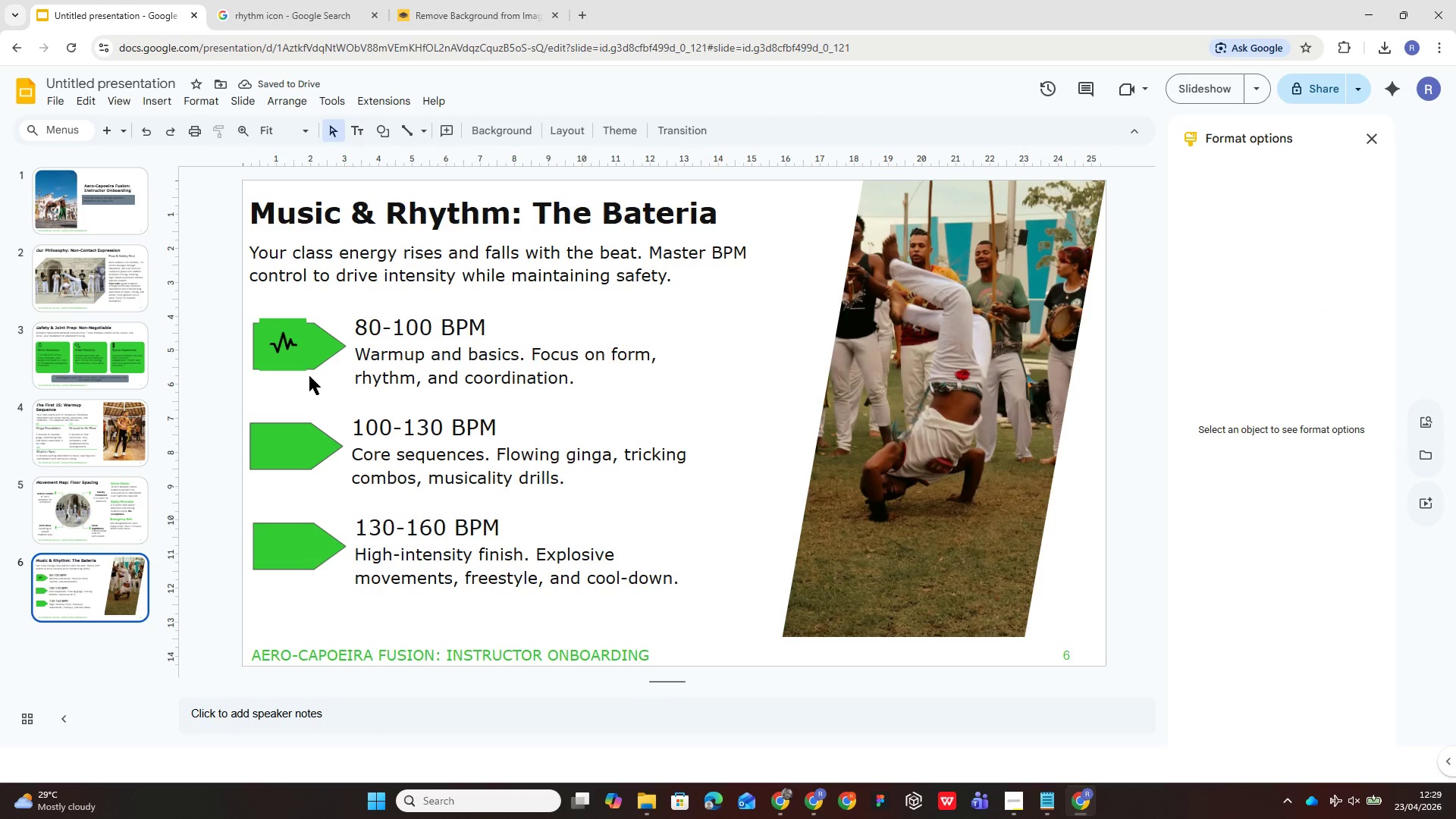 
hold_key(key=ShiftLeft, duration=6.84)
left_click([297, 367])
 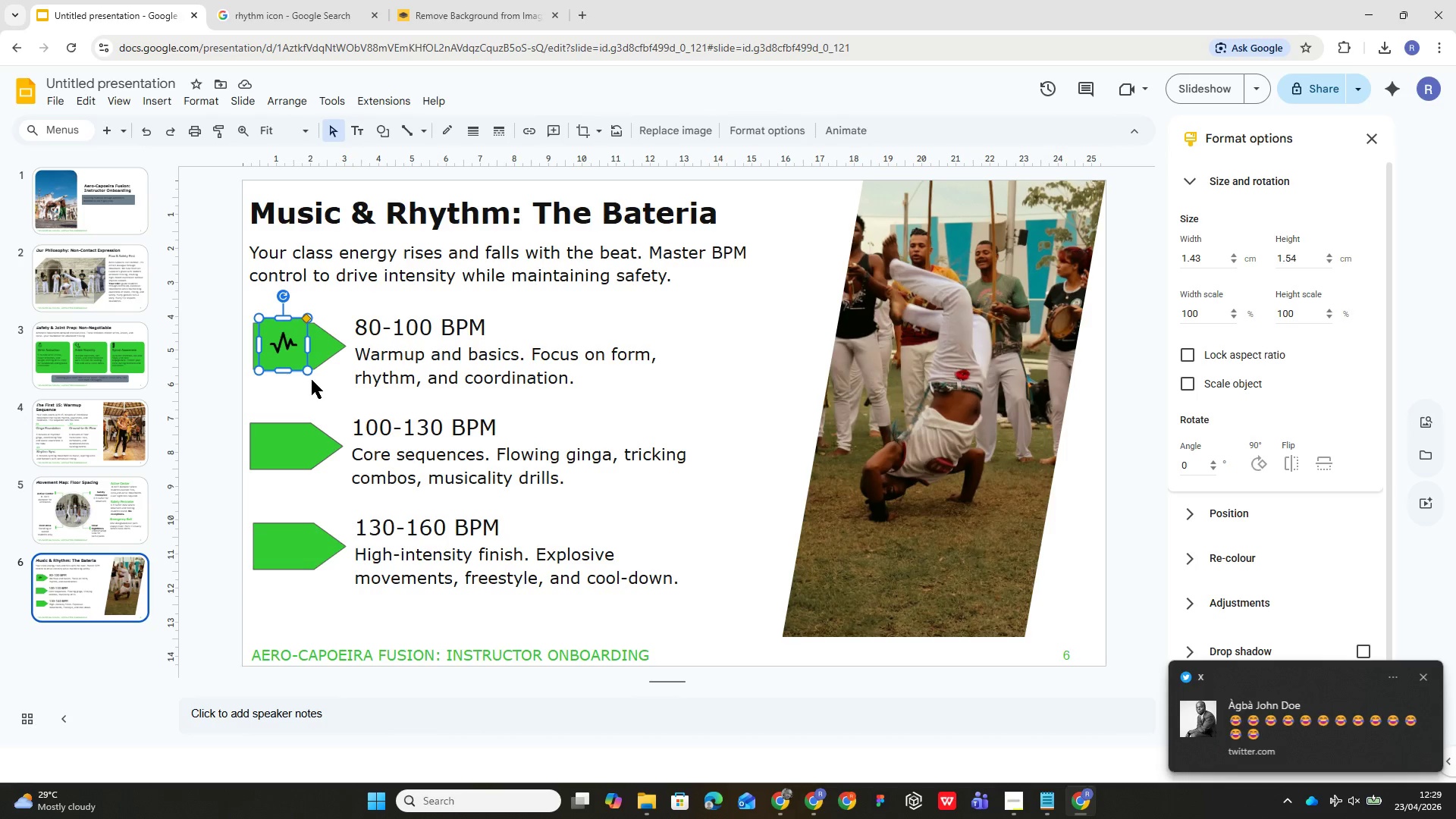 
left_click_drag(start_coordinate=[309, 373], to_coordinate=[303, 355])
 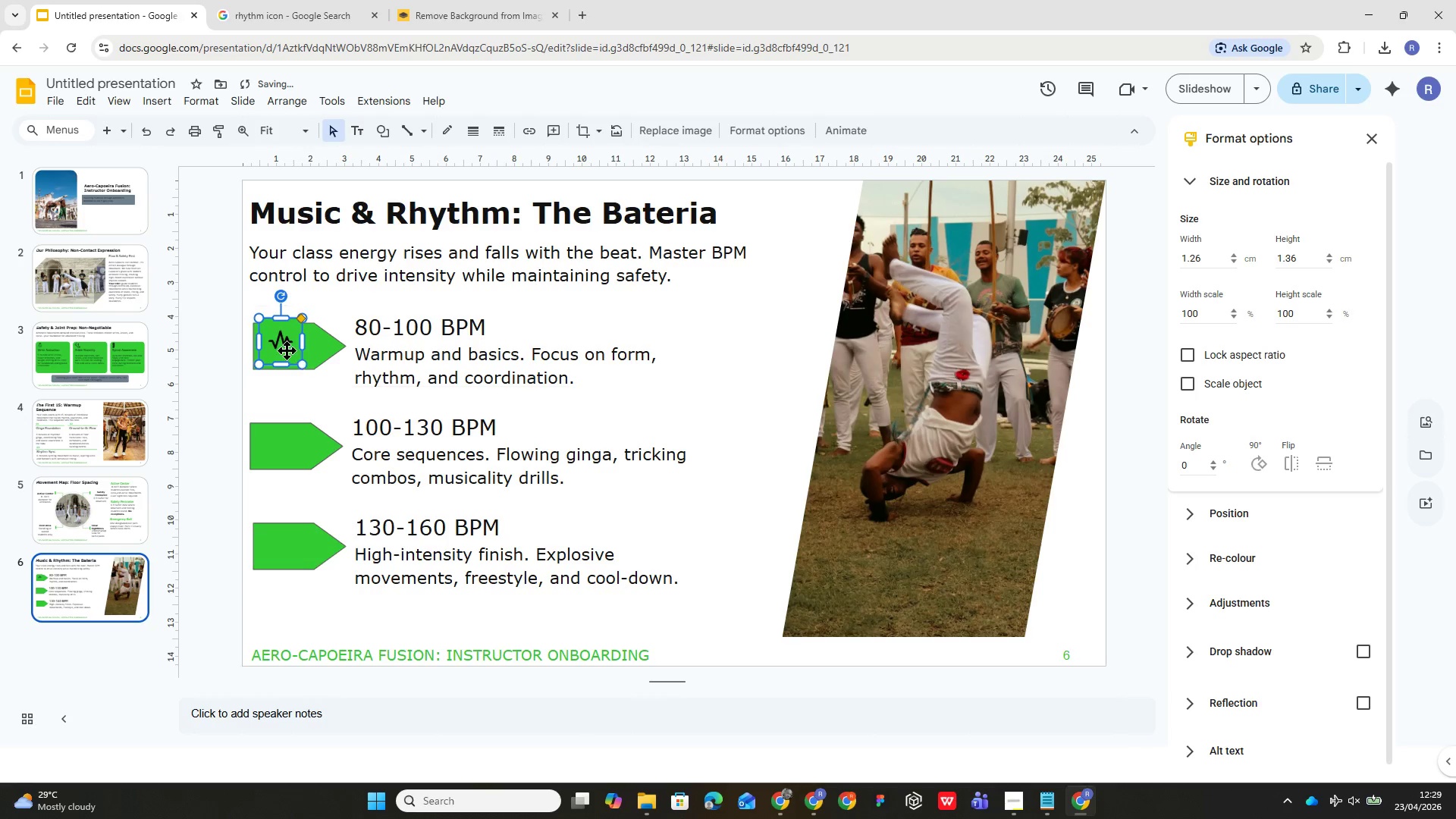 
left_click_drag(start_coordinate=[287, 350], to_coordinate=[291, 355])
 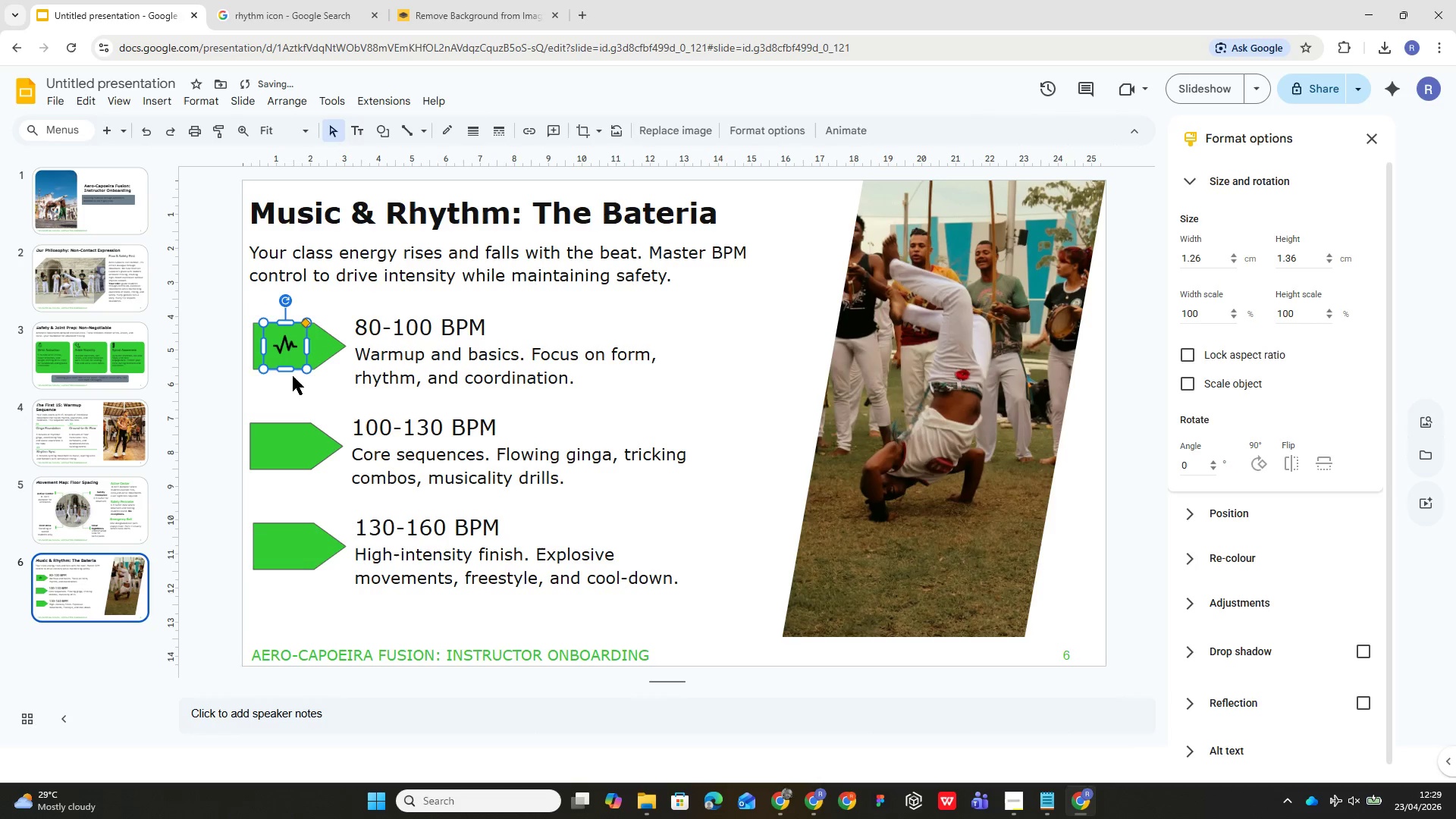 
left_click([293, 378])
 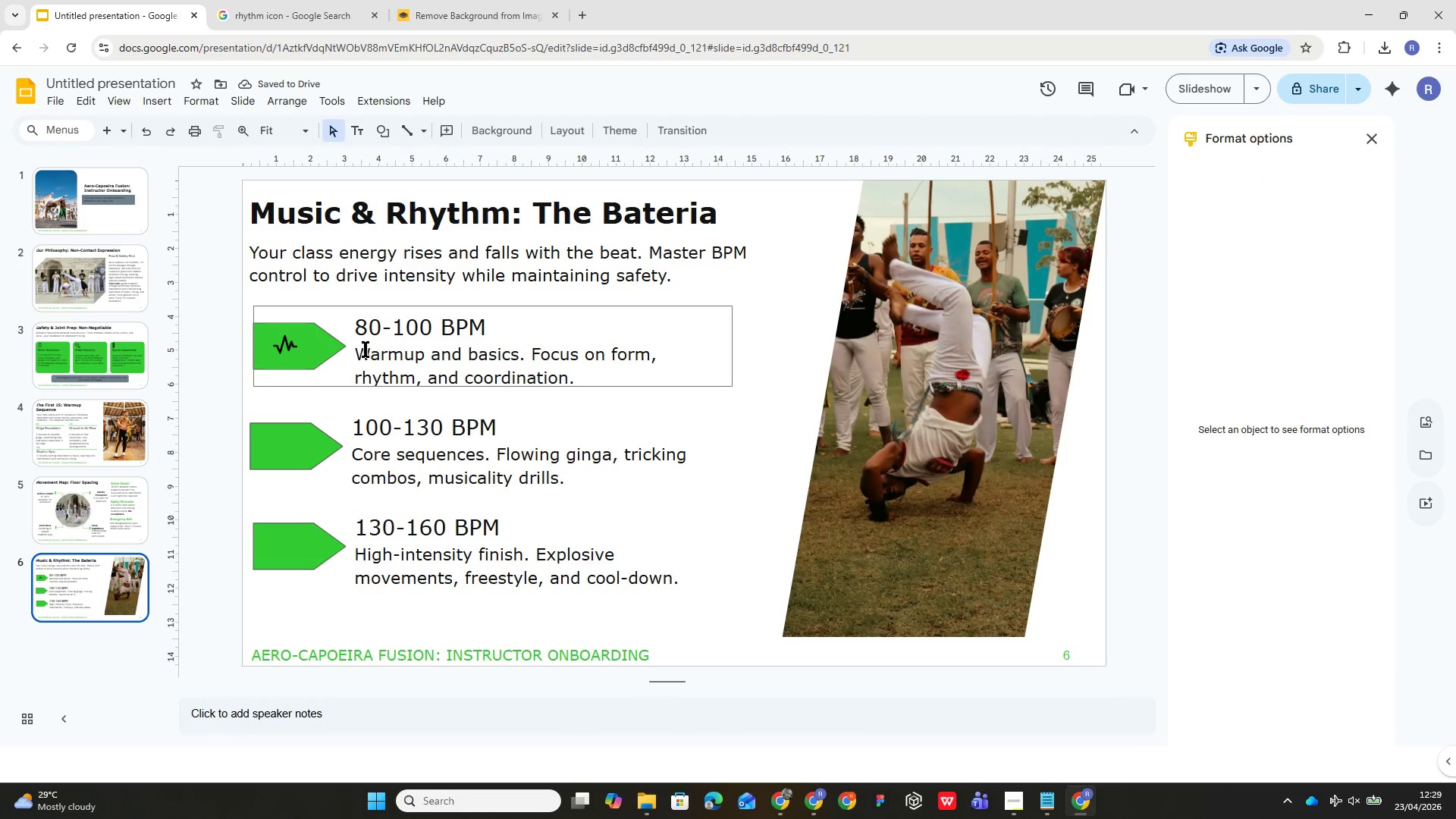 
wait(5.06)
 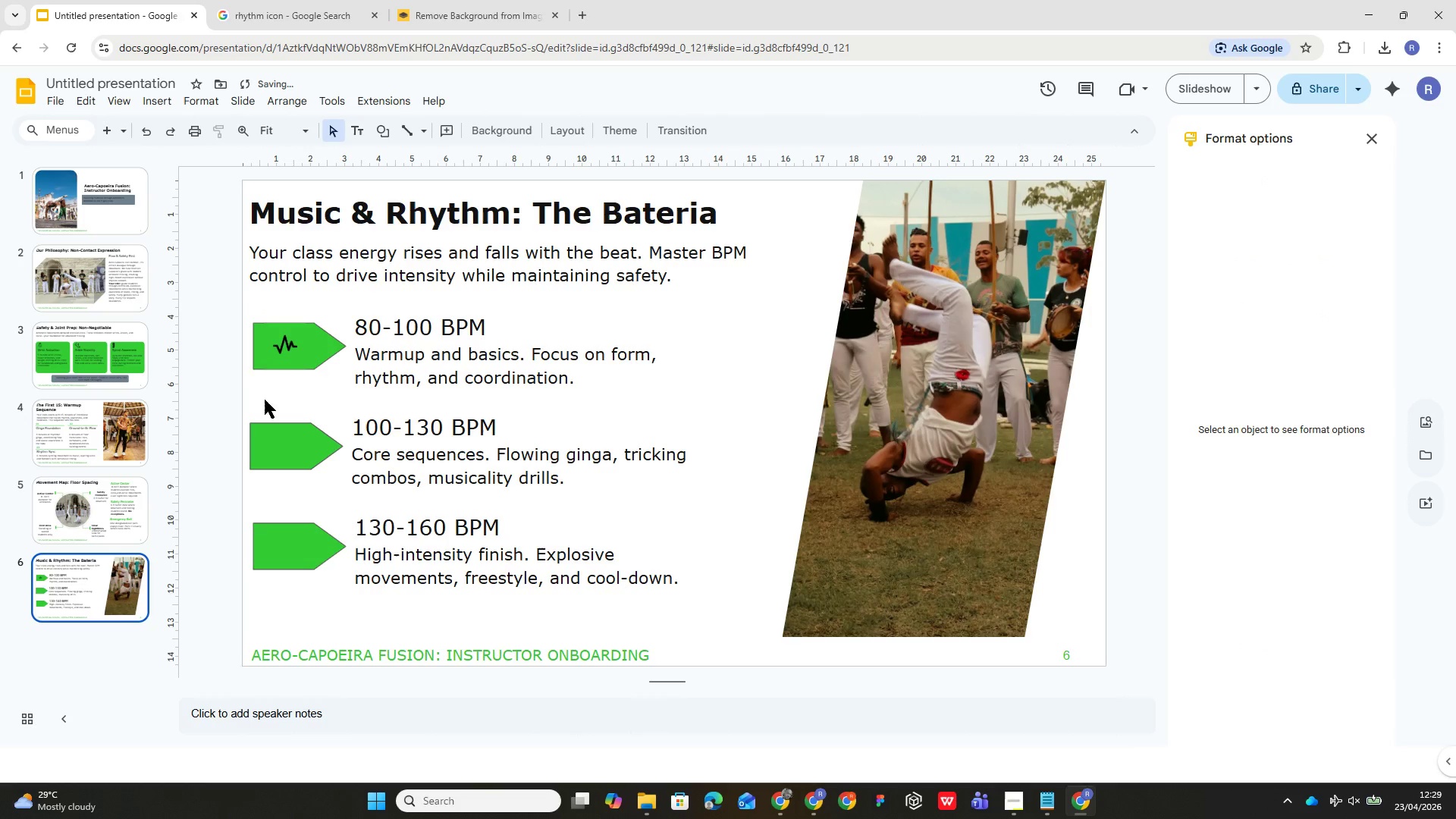 
double_click([329, 344])
 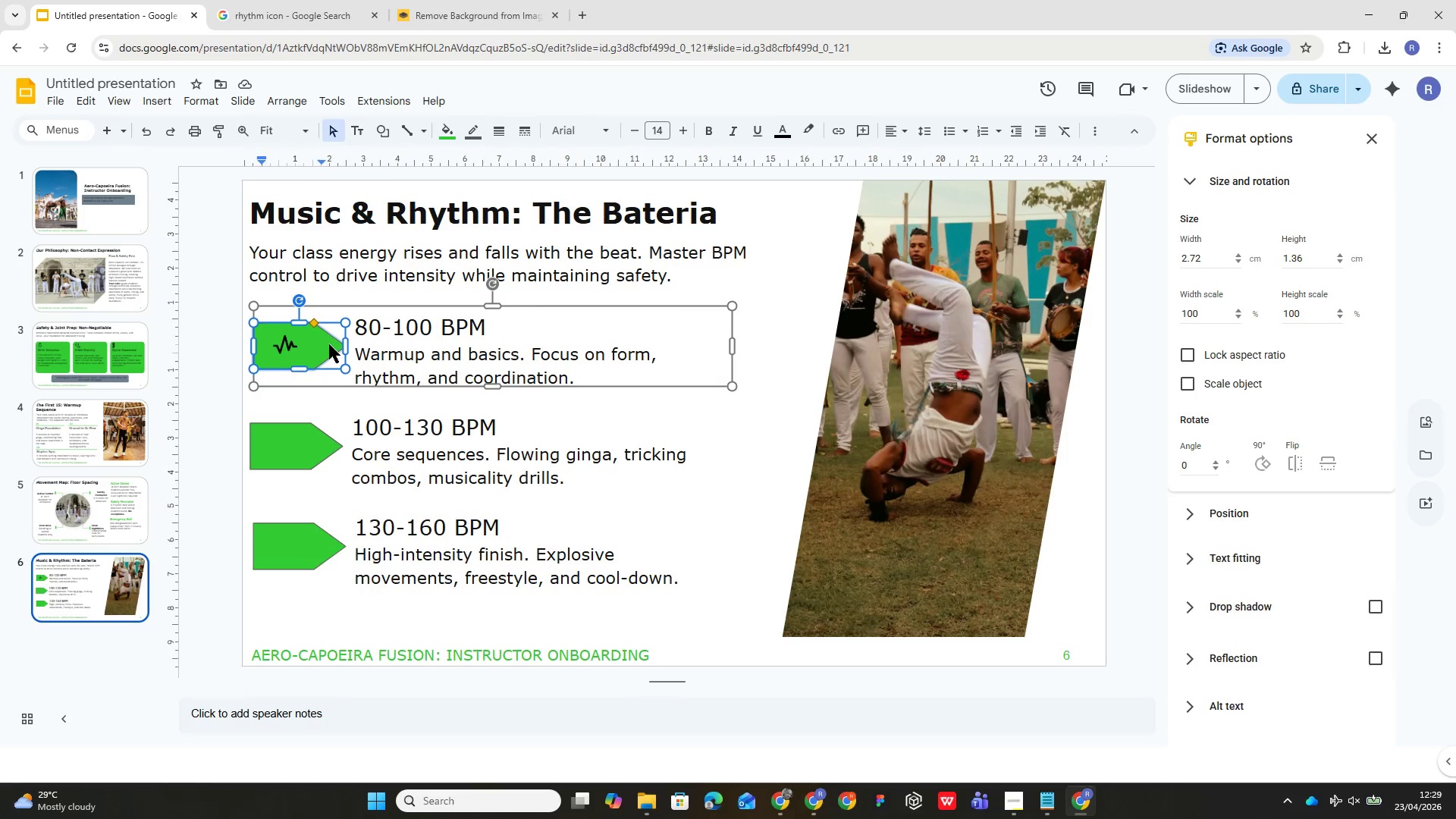 
triple_click([329, 344])
 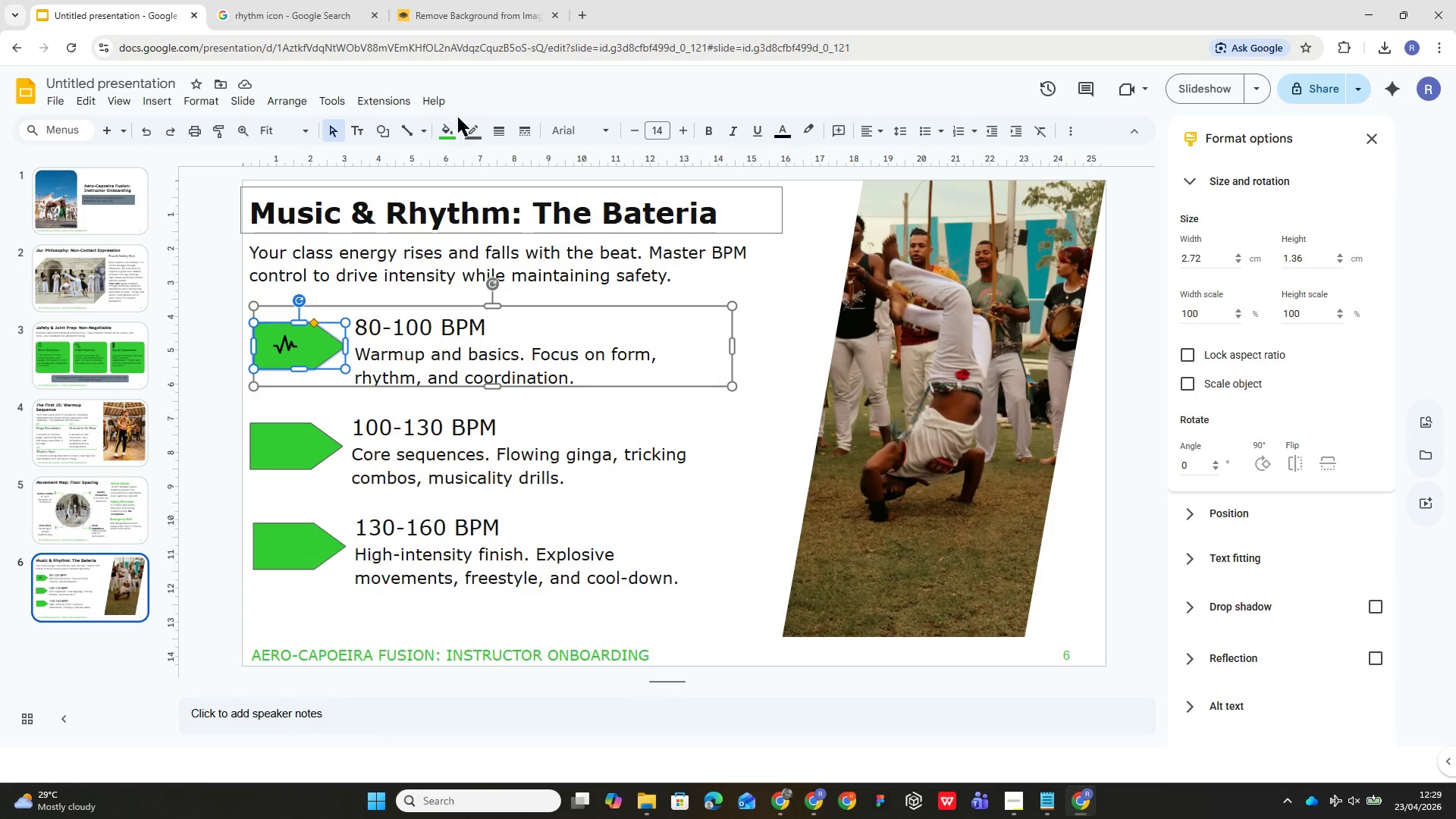 
left_click([467, 127])
 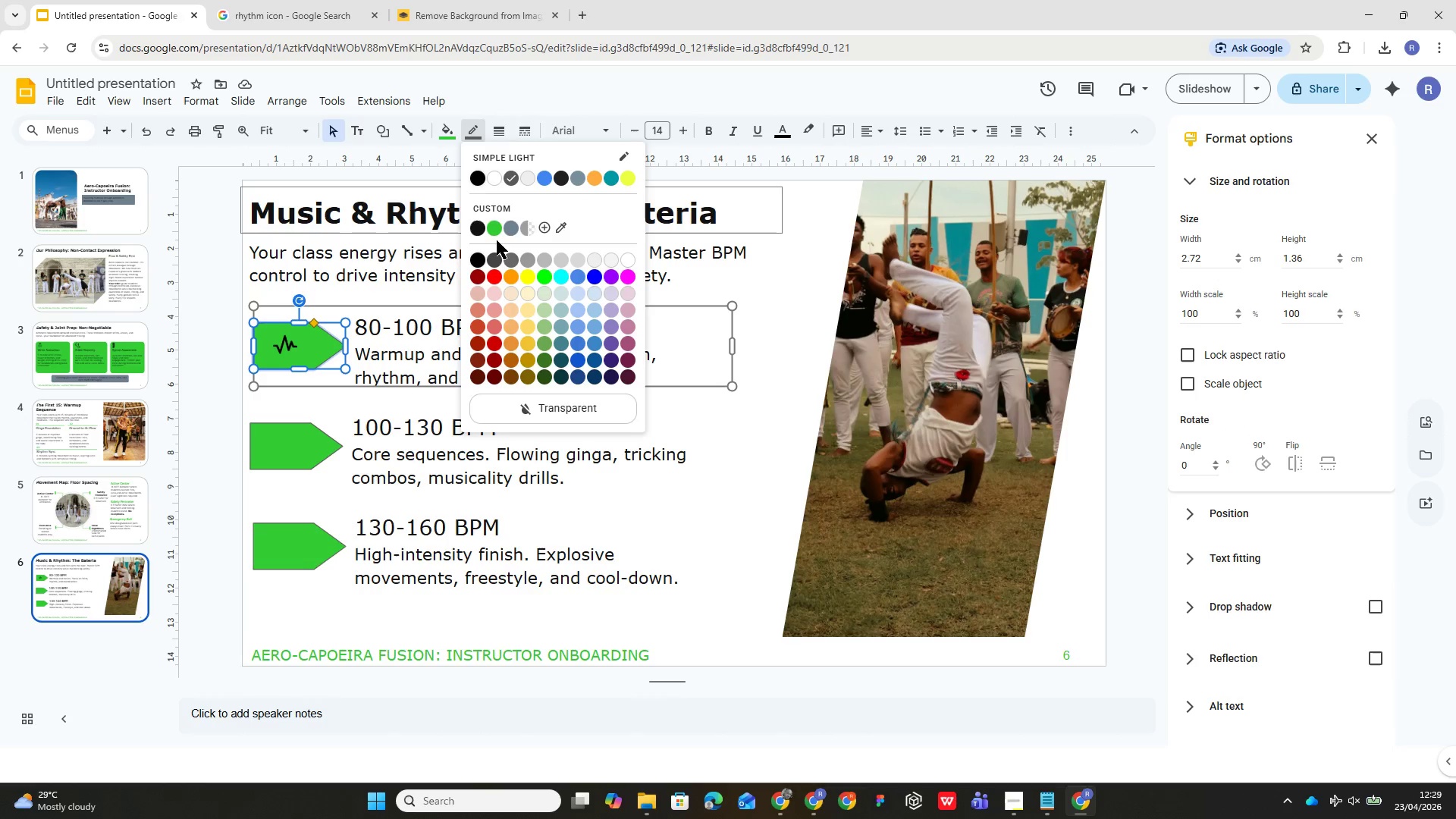 
left_click([495, 233])
 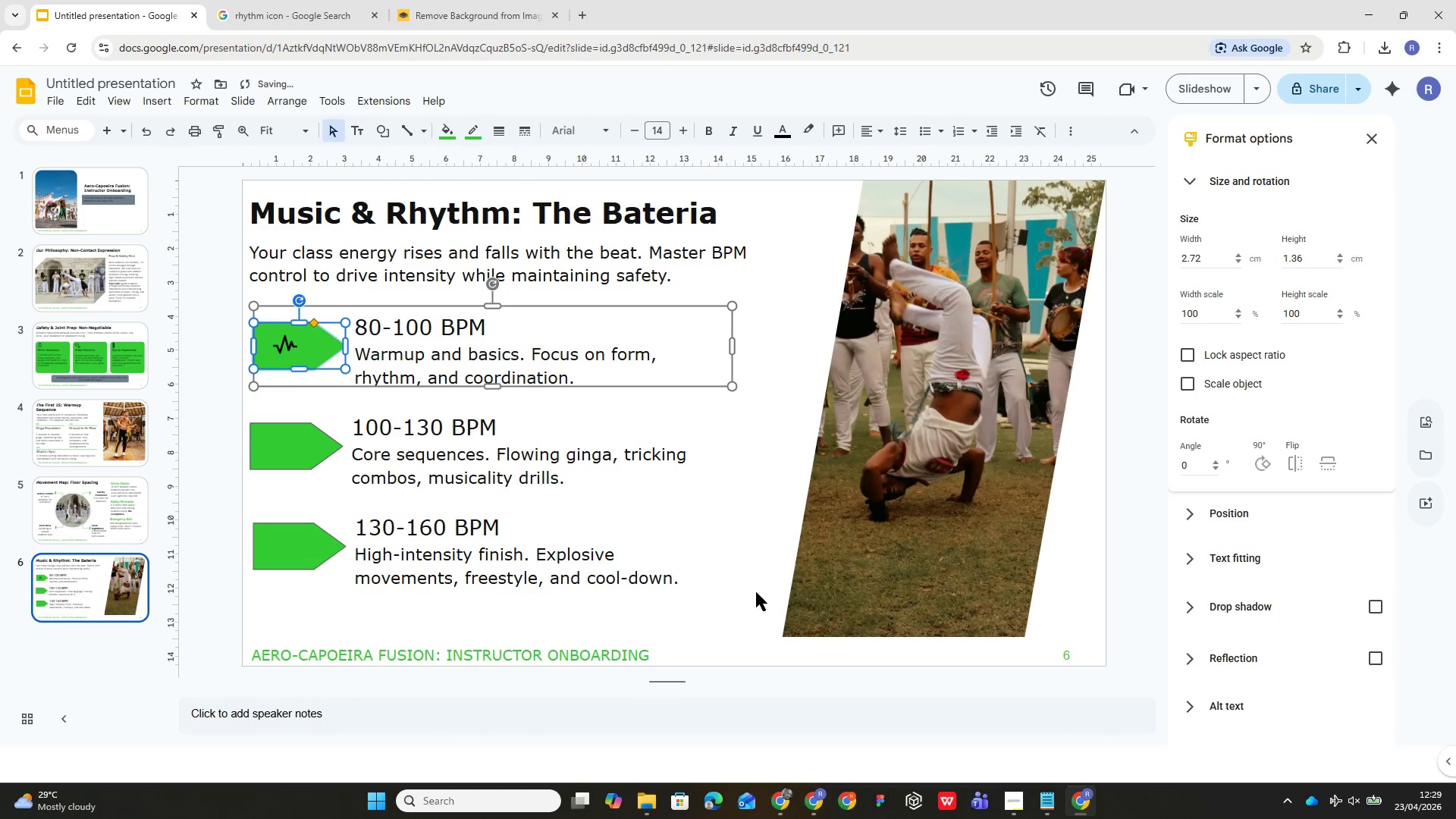 
left_click([741, 628])
 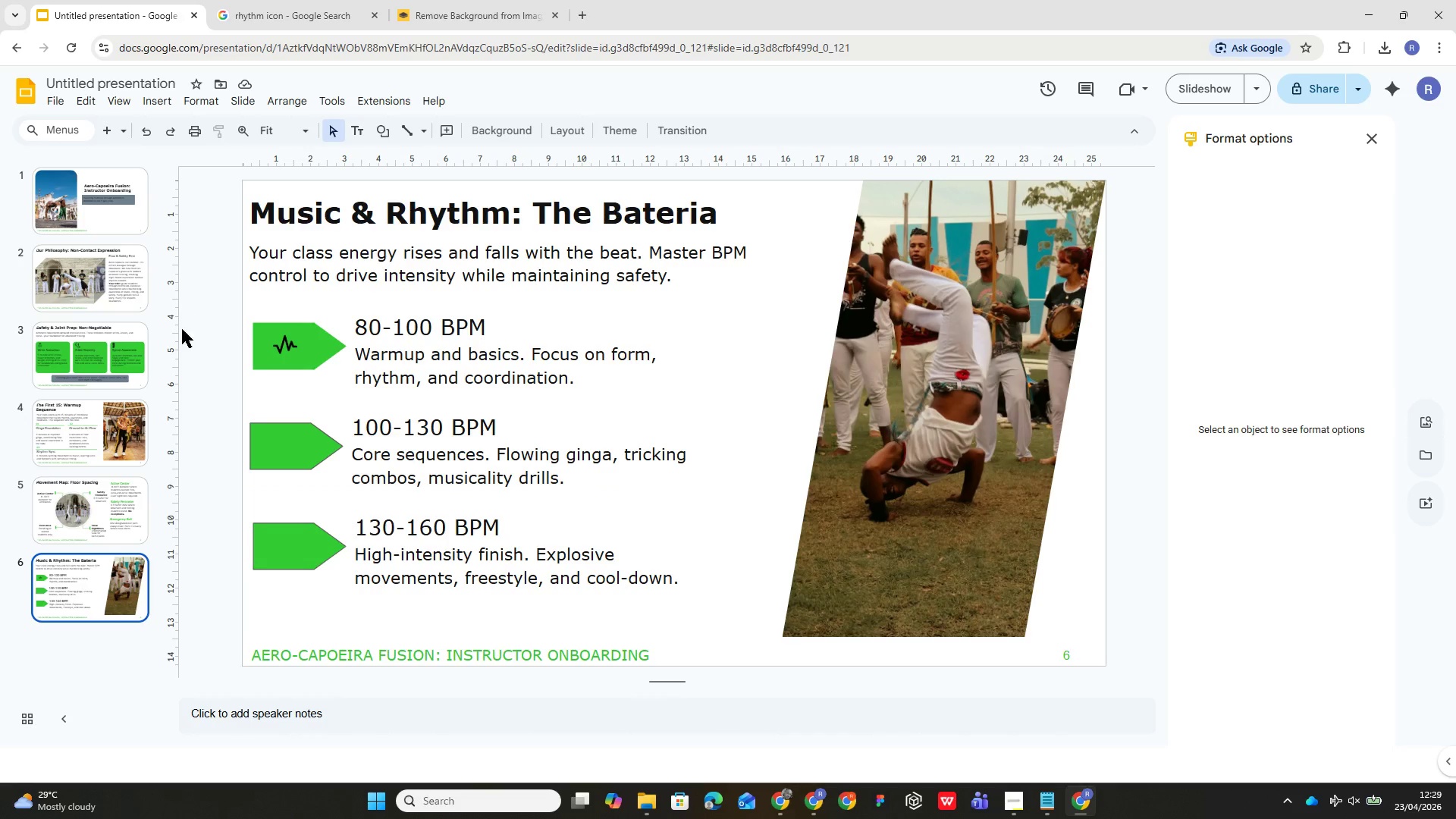 
wait(6.66)
 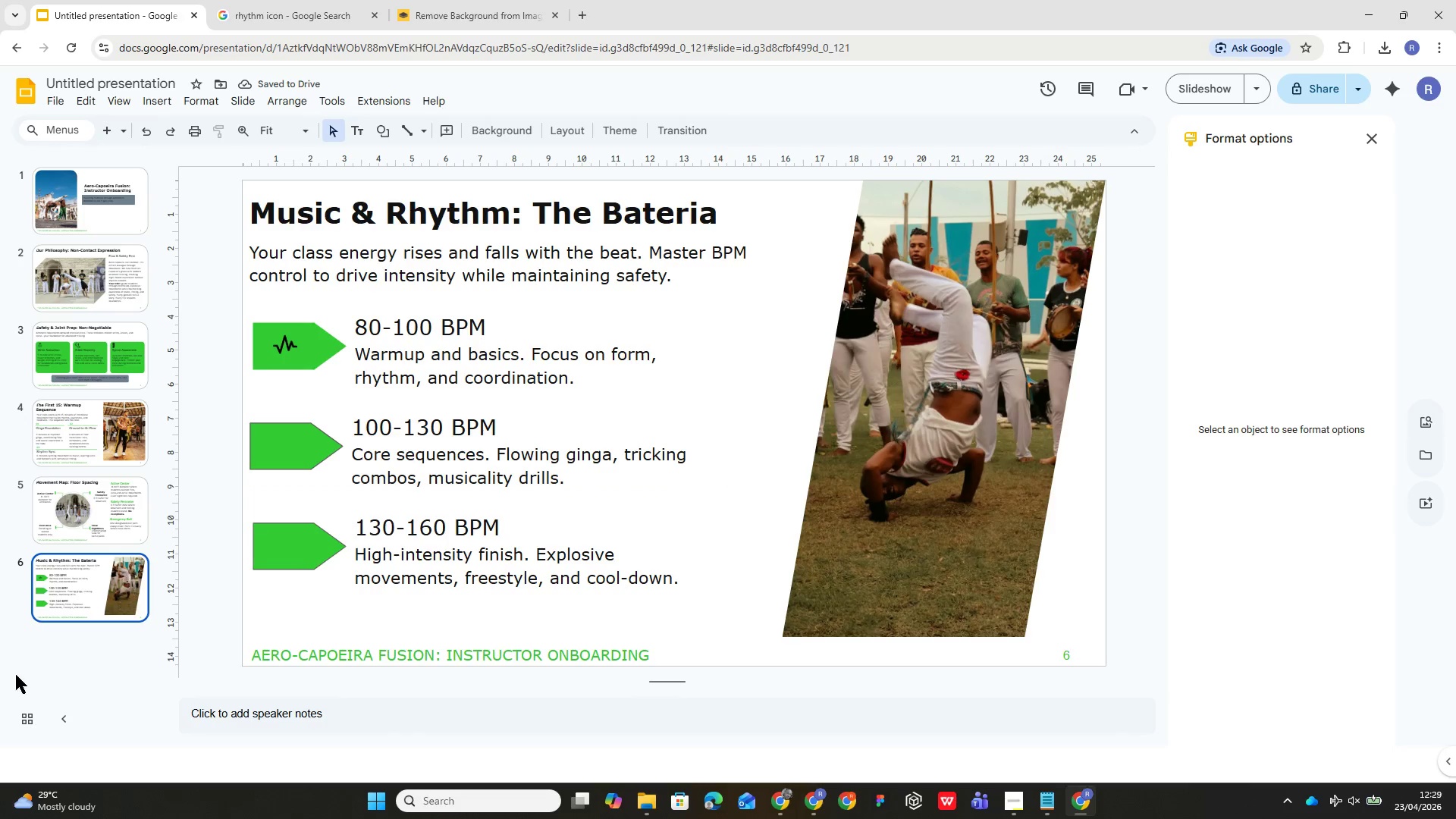 
left_click([295, 342])
 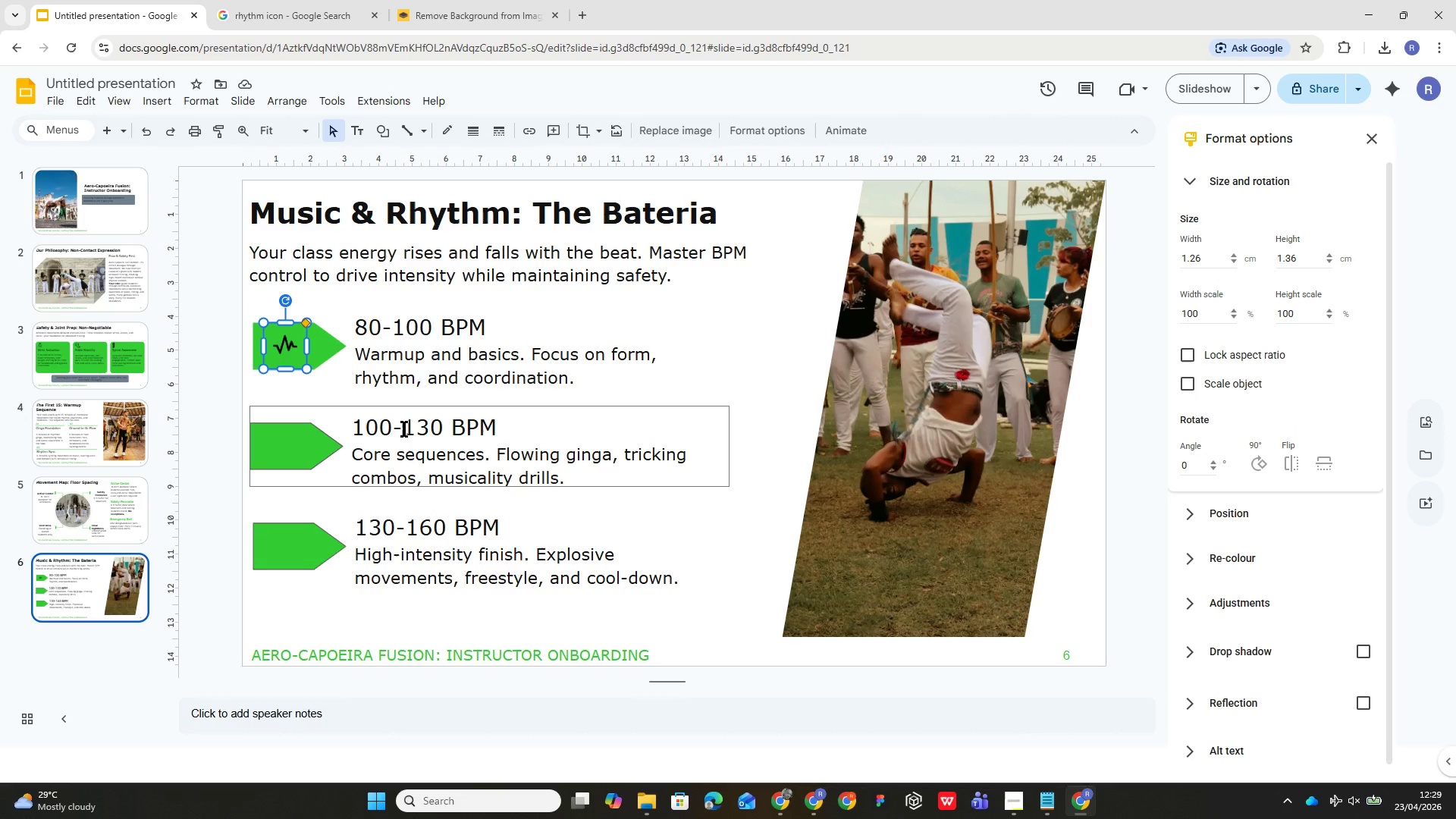 
left_click([327, 342])
 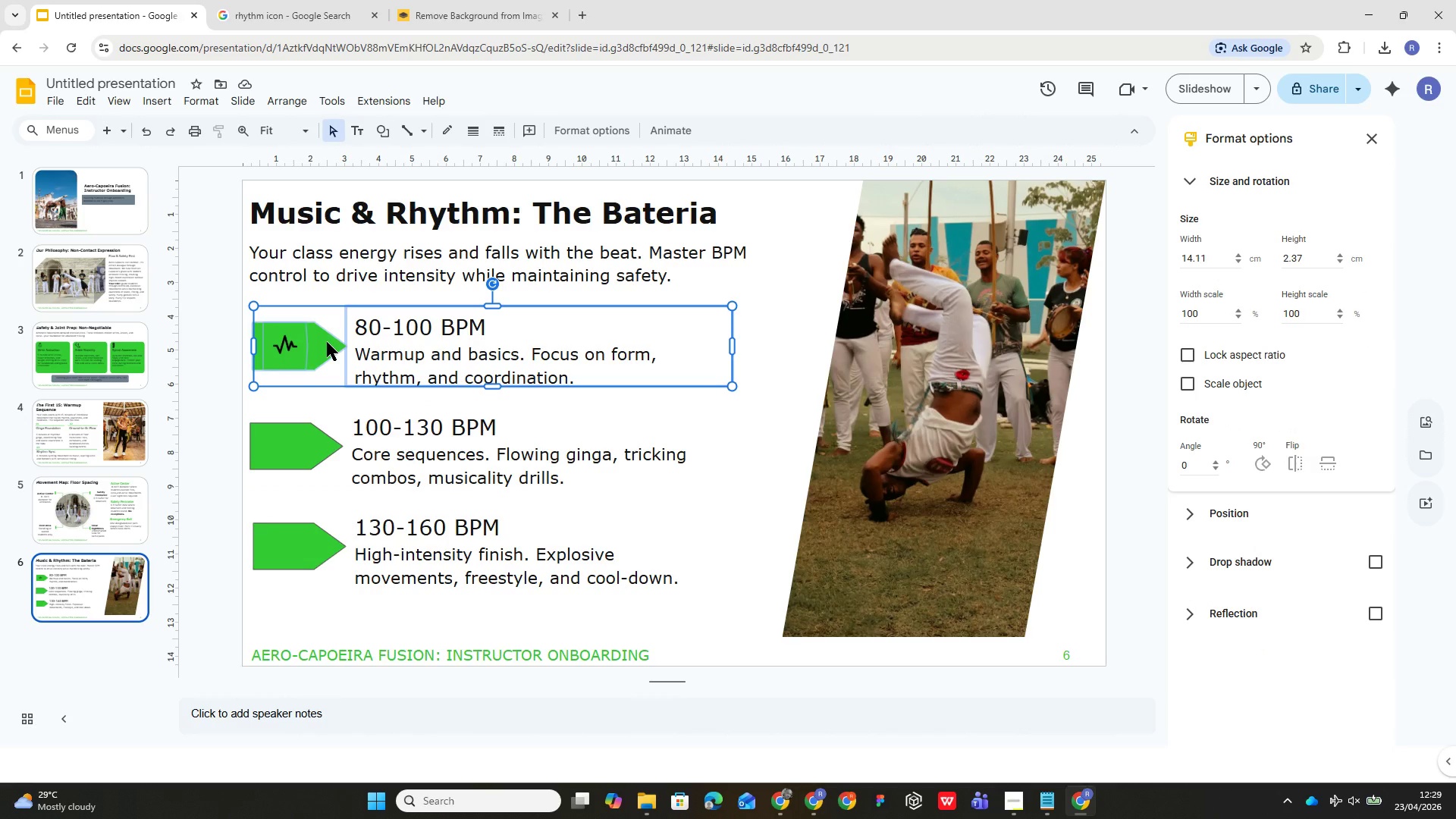 
key(Alt+Control+G)
 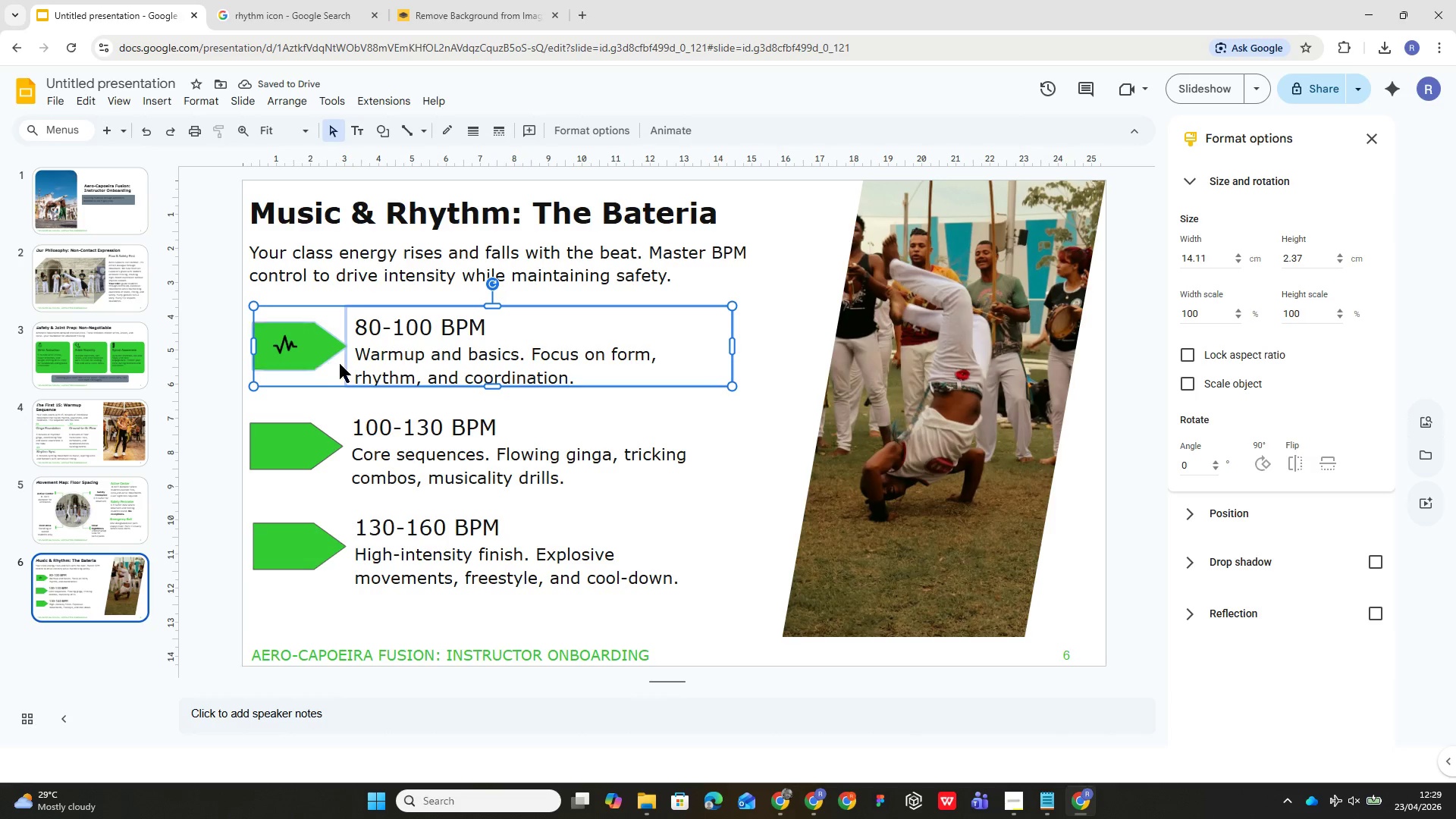 
left_click([331, 383])
 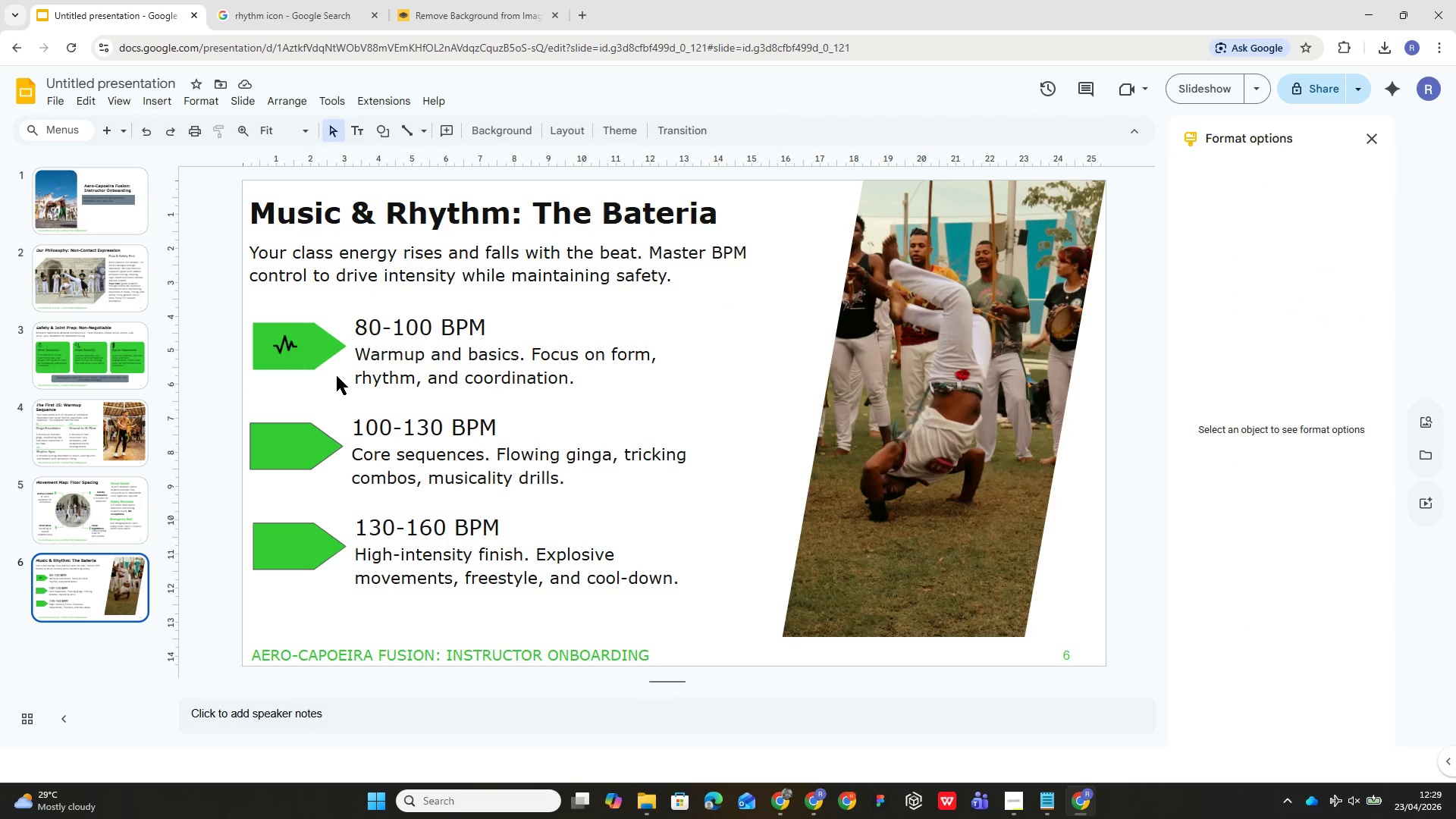 
left_click([337, 376])
 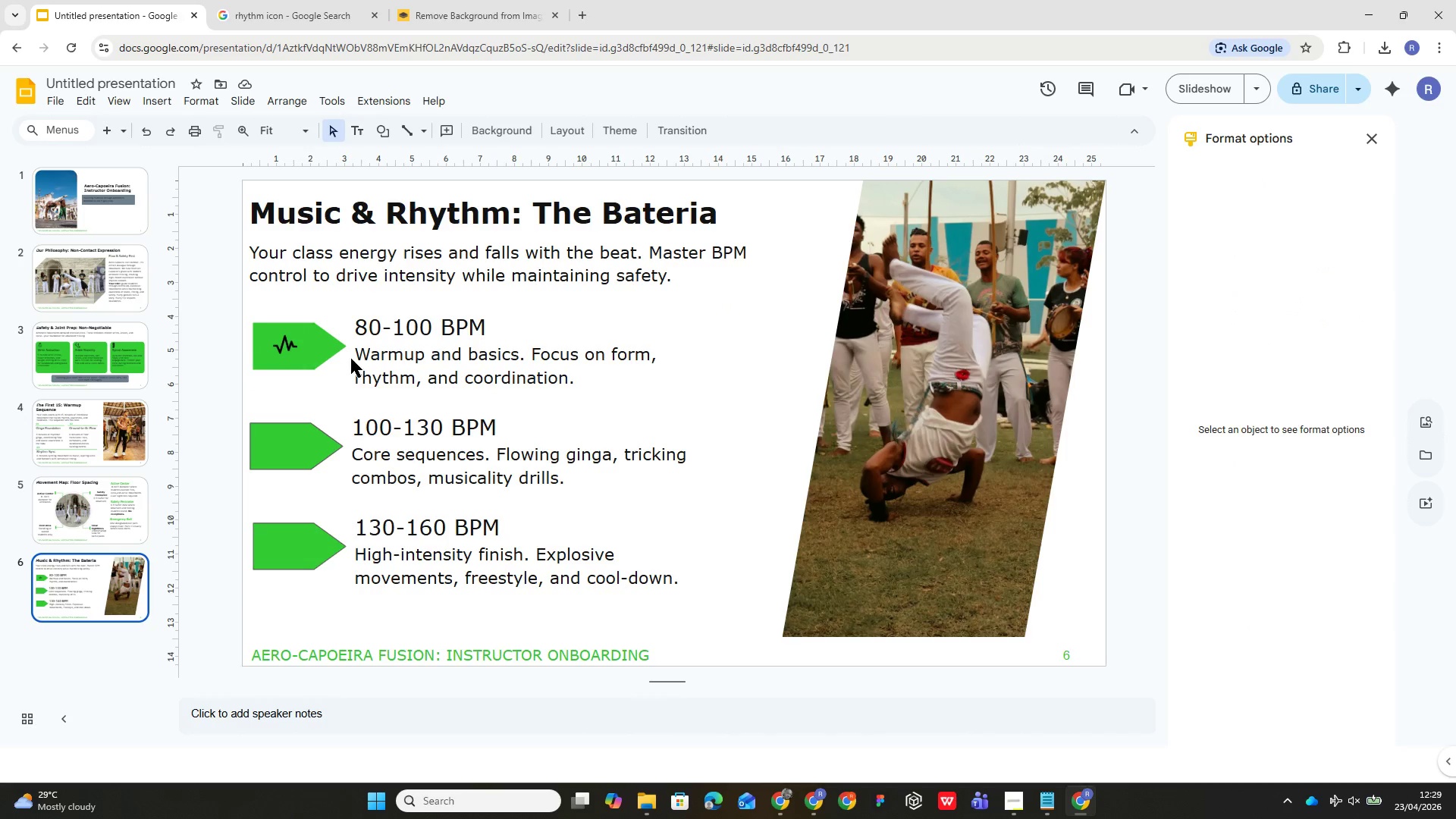 
left_click([351, 359])
 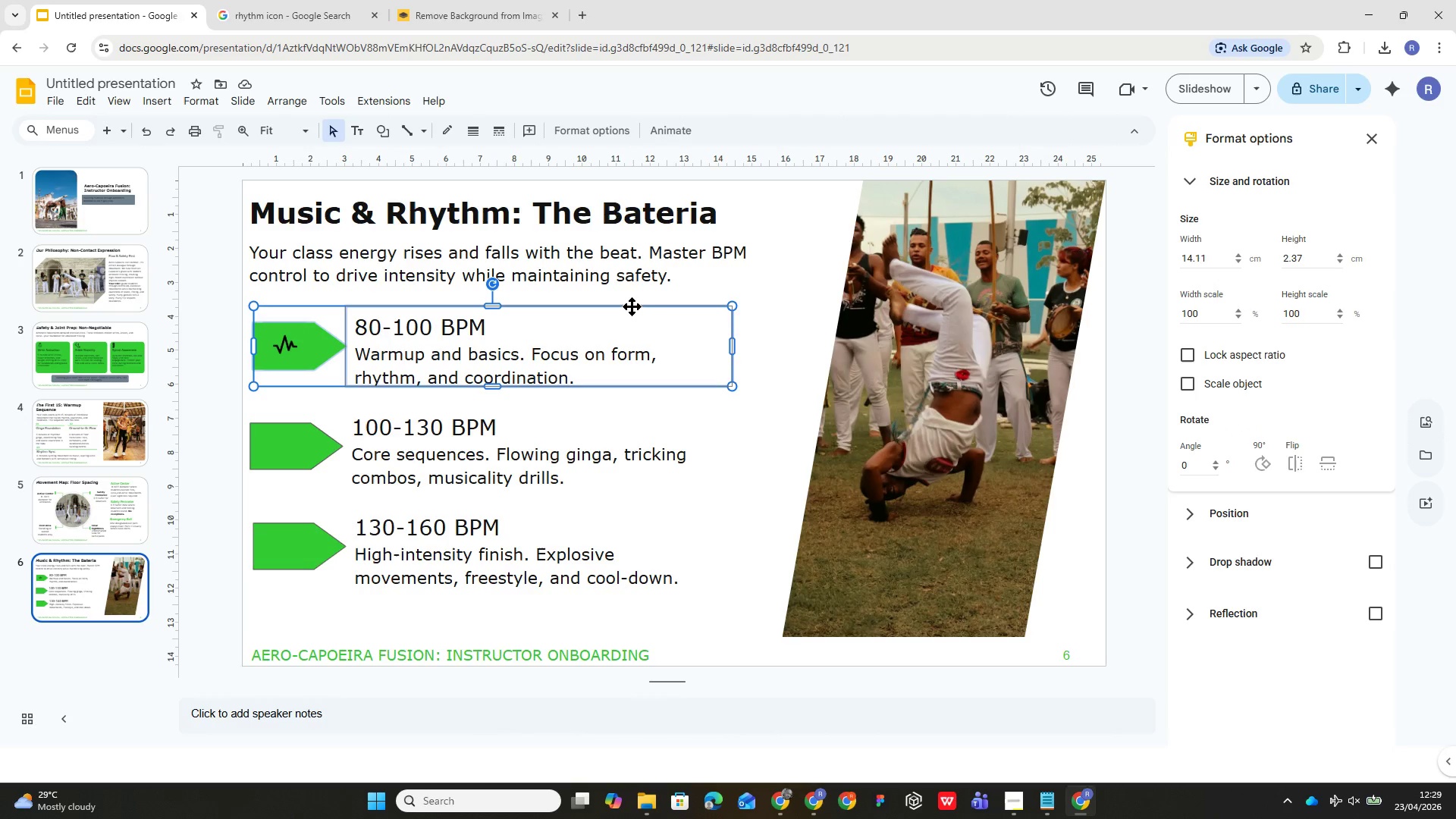 
left_click_drag(start_coordinate=[632, 310], to_coordinate=[647, 287])
 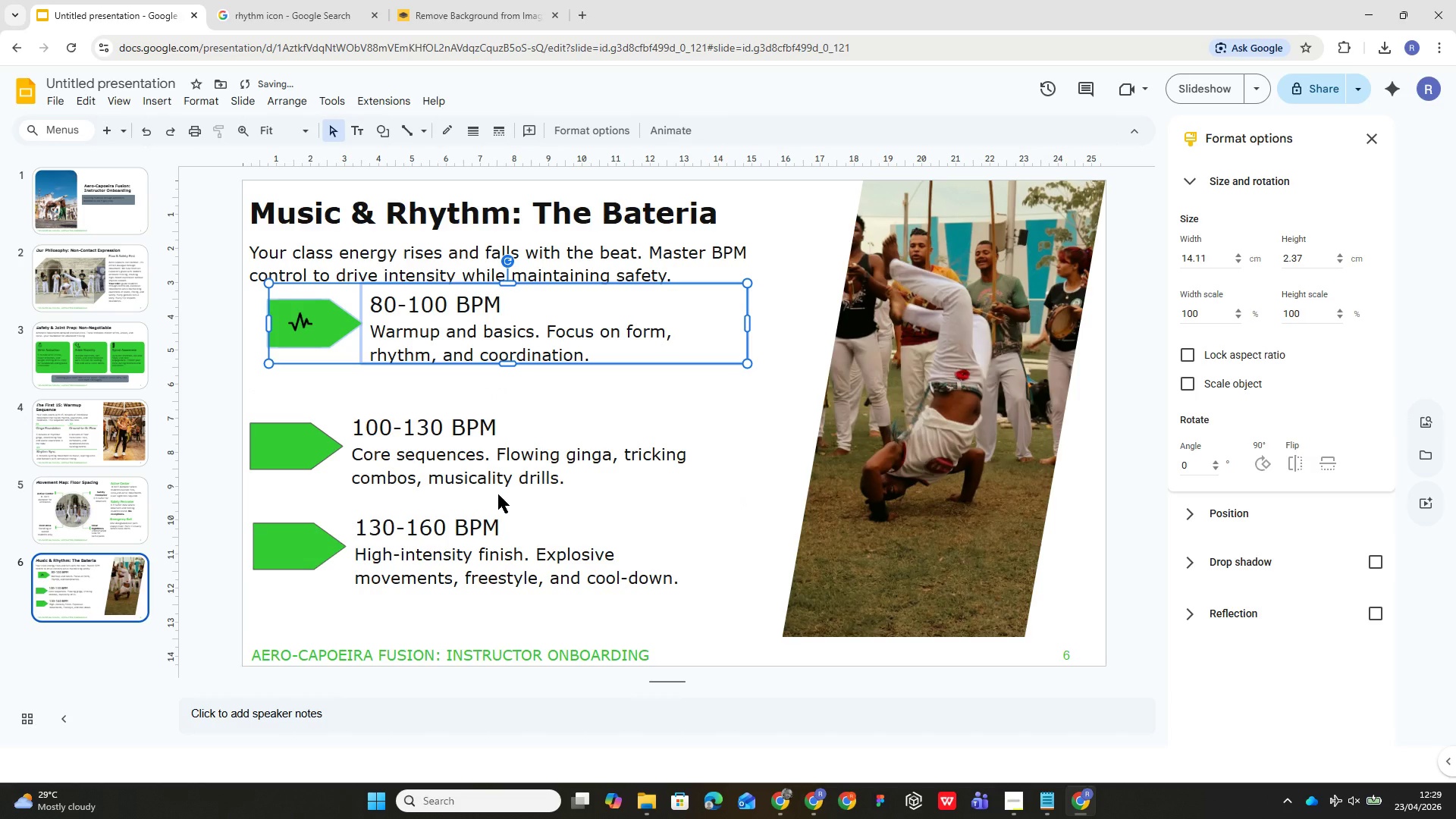 
key(Control+Z)
 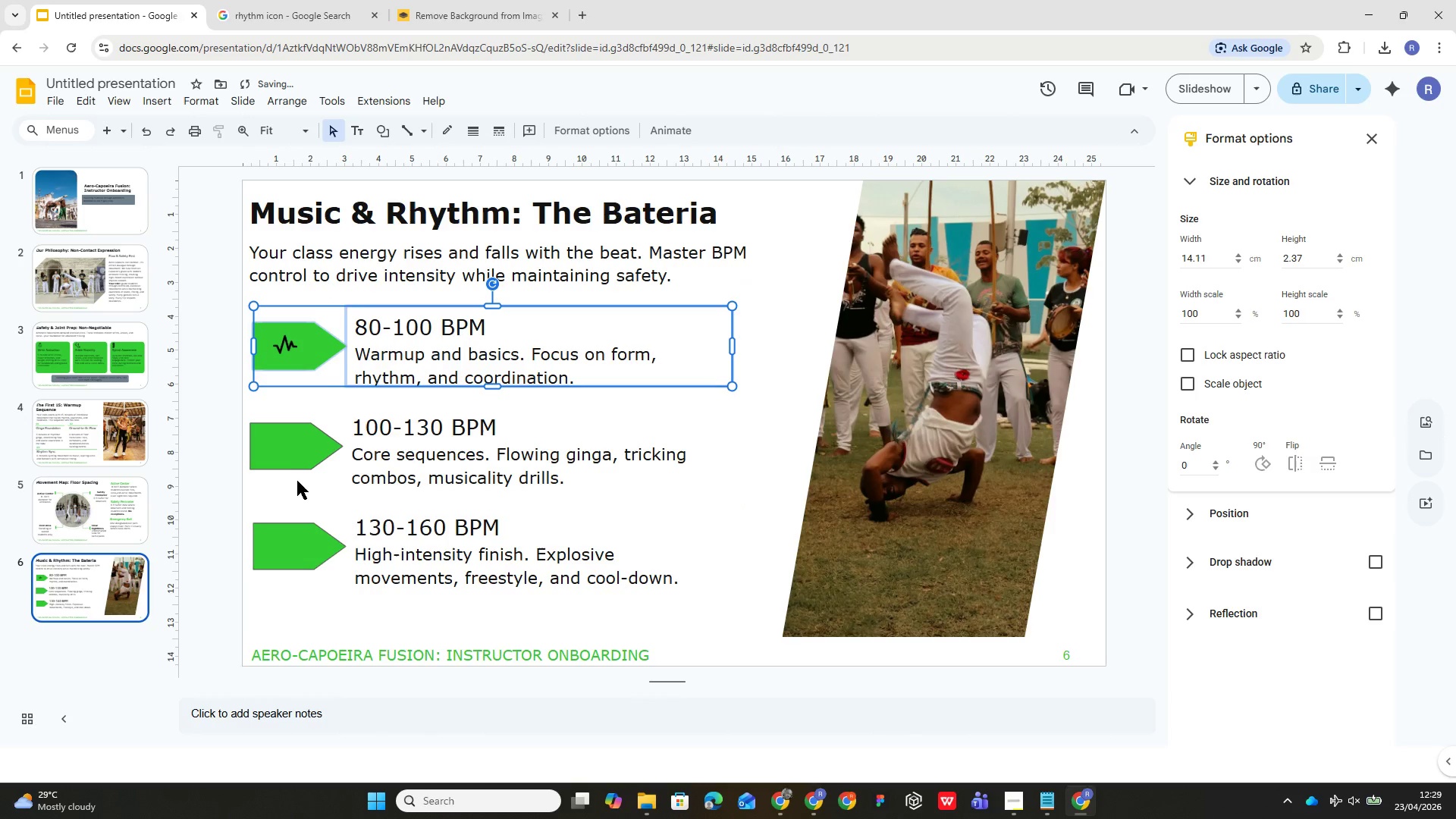 
left_click([283, 464])
 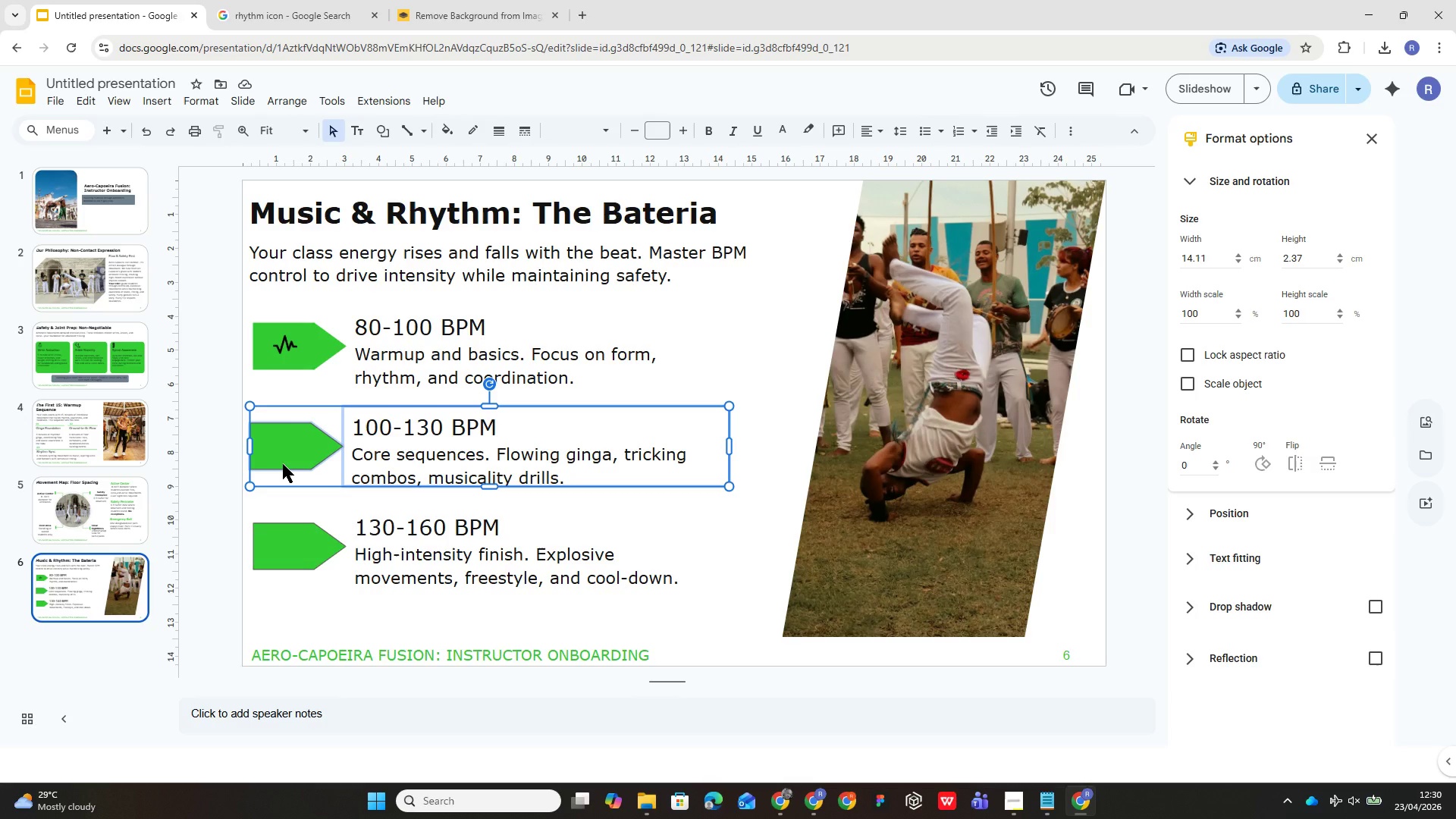 
wait(41.5)
 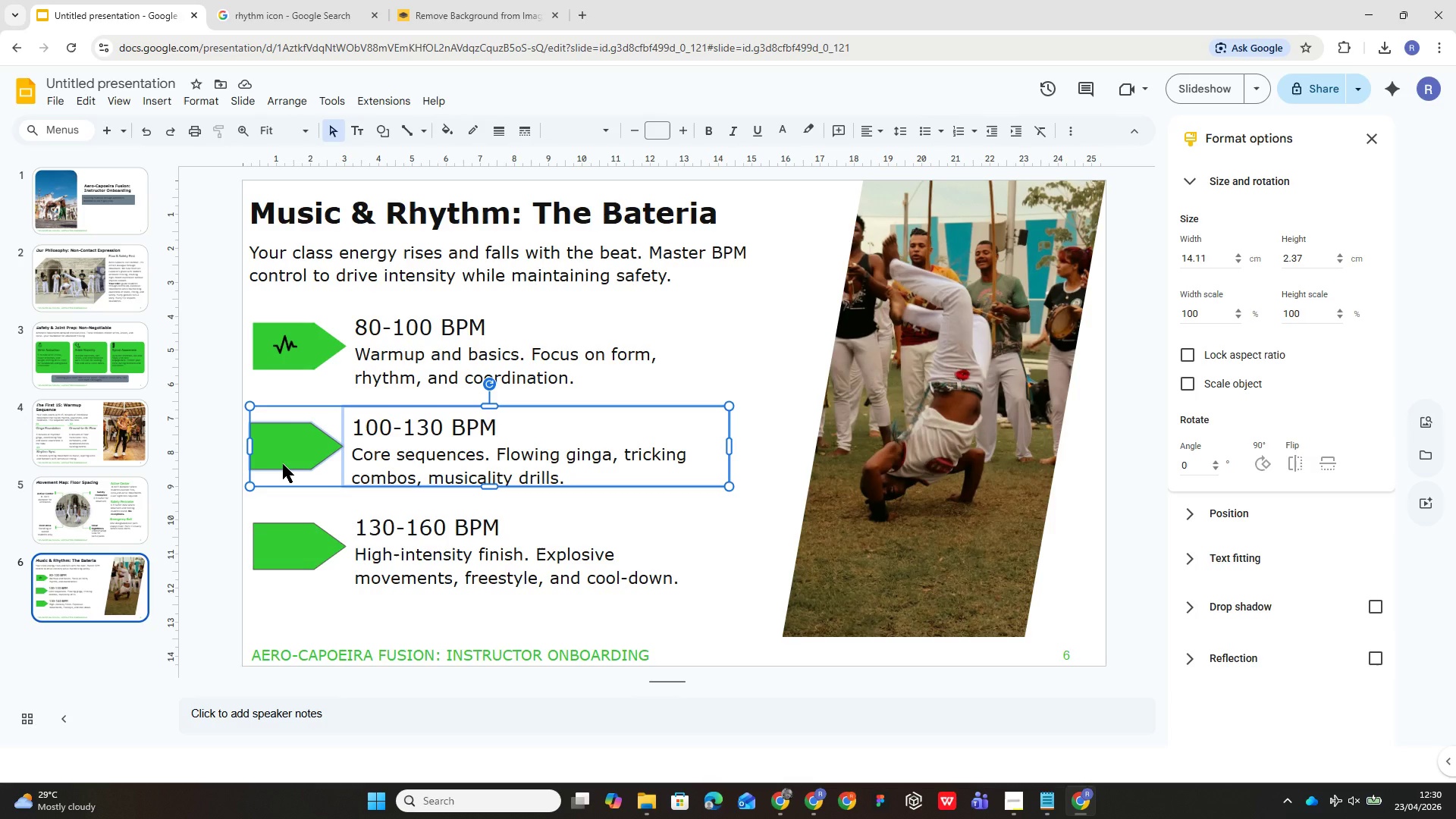 
double_click([326, 93])
 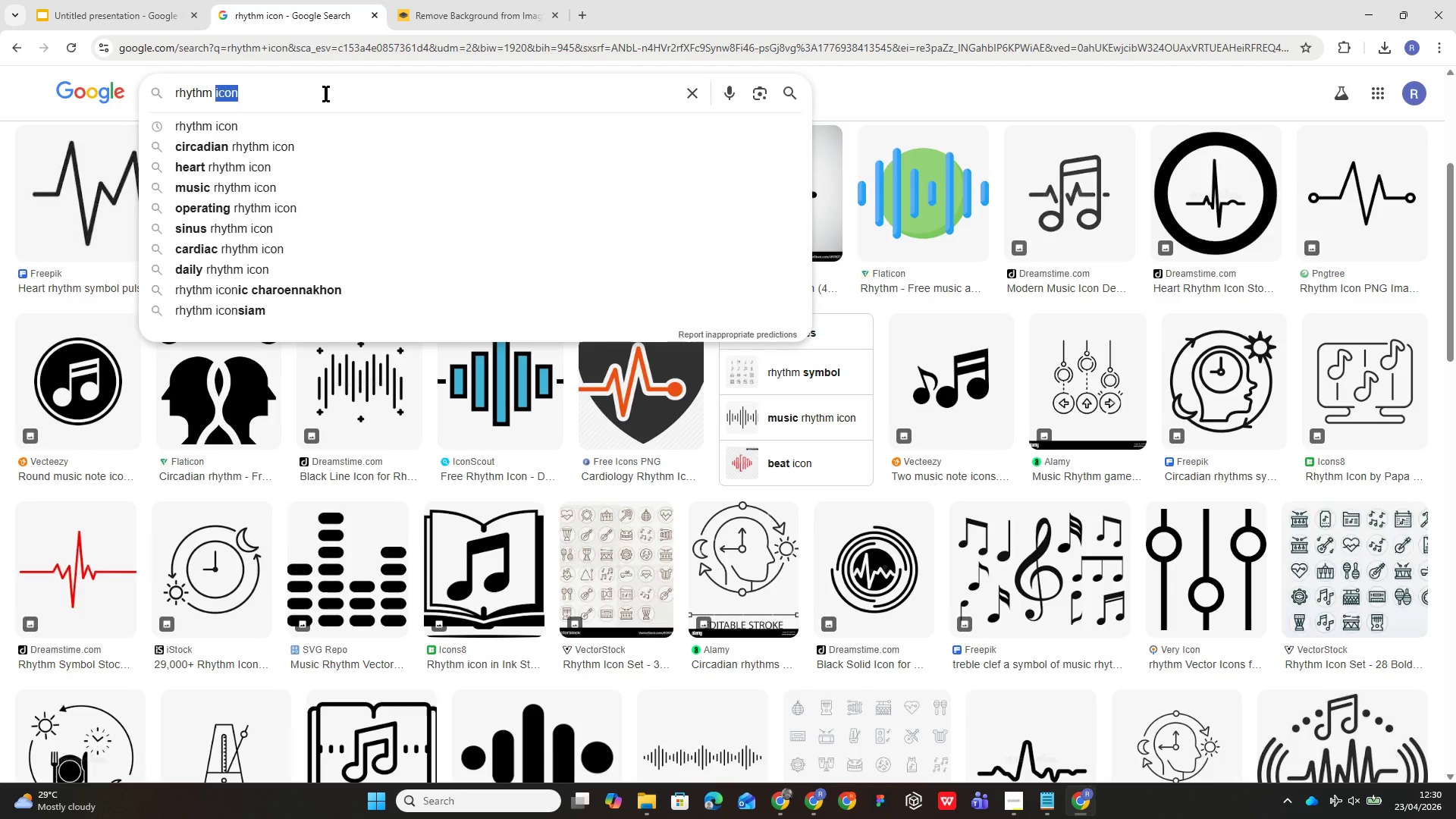 
triple_click([326, 93])
 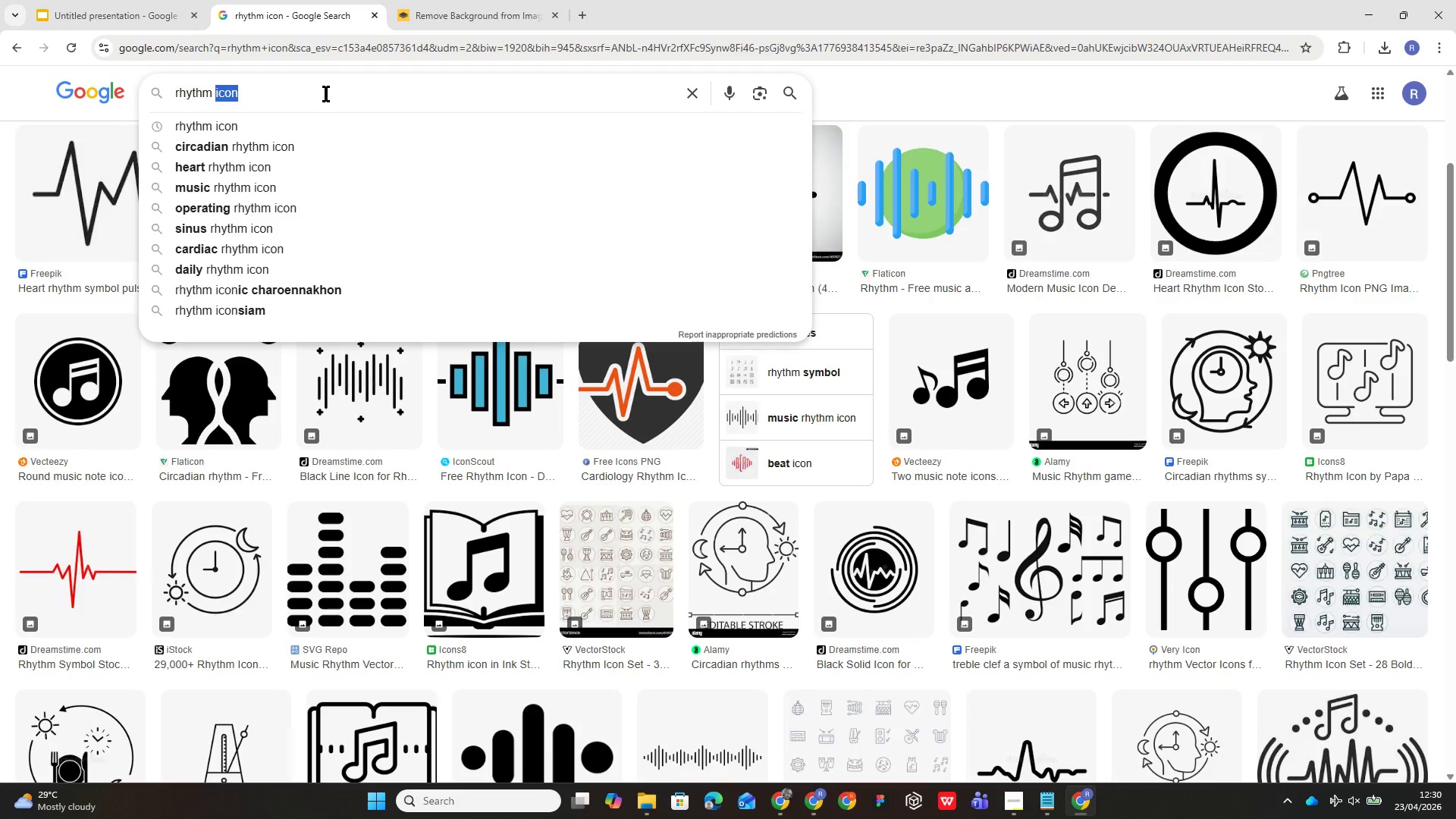 
triple_click([326, 93])
 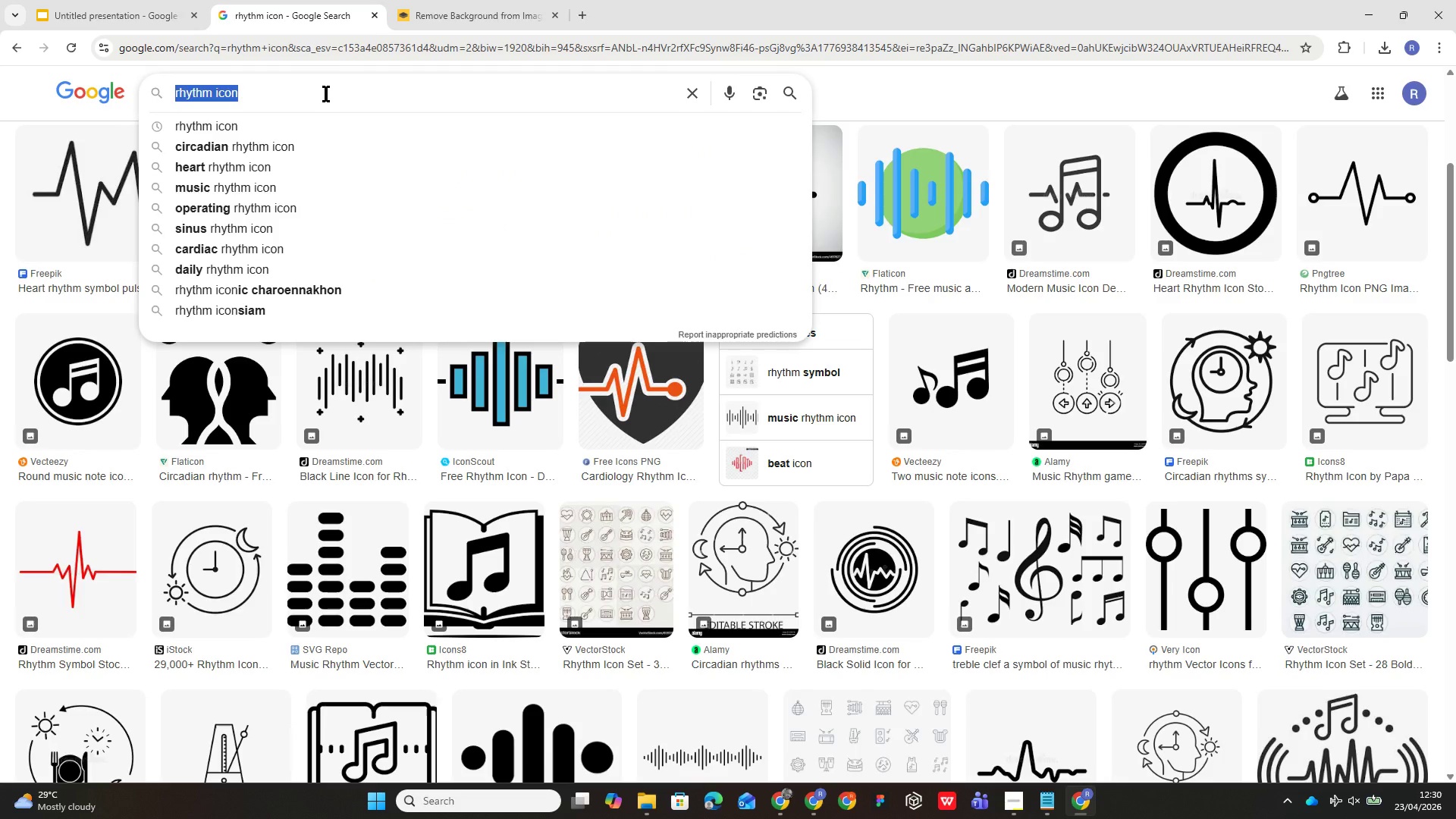 
type(ginga danc )
key(Backspace)
type(e icon)
 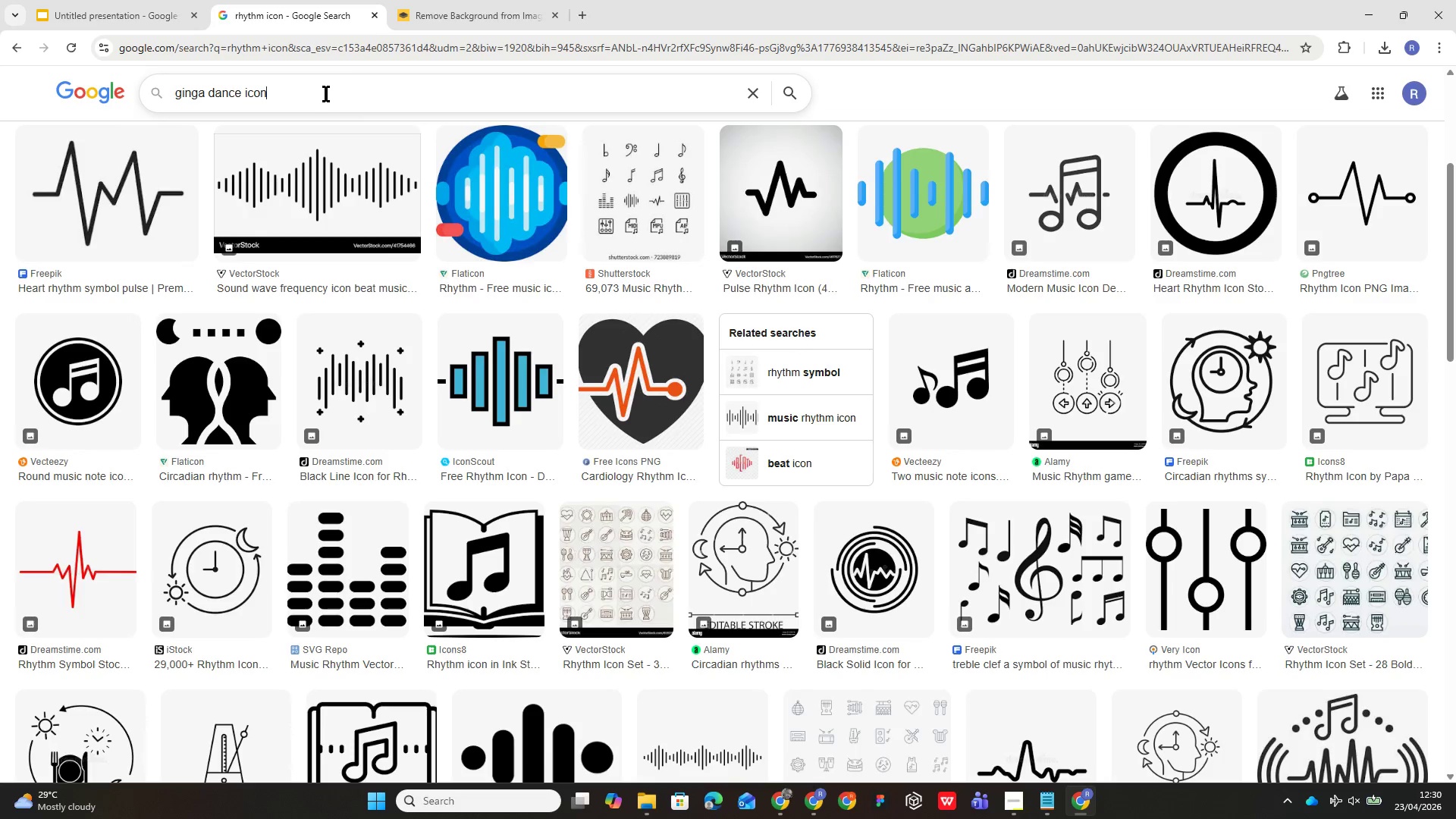 
key(Enter)
 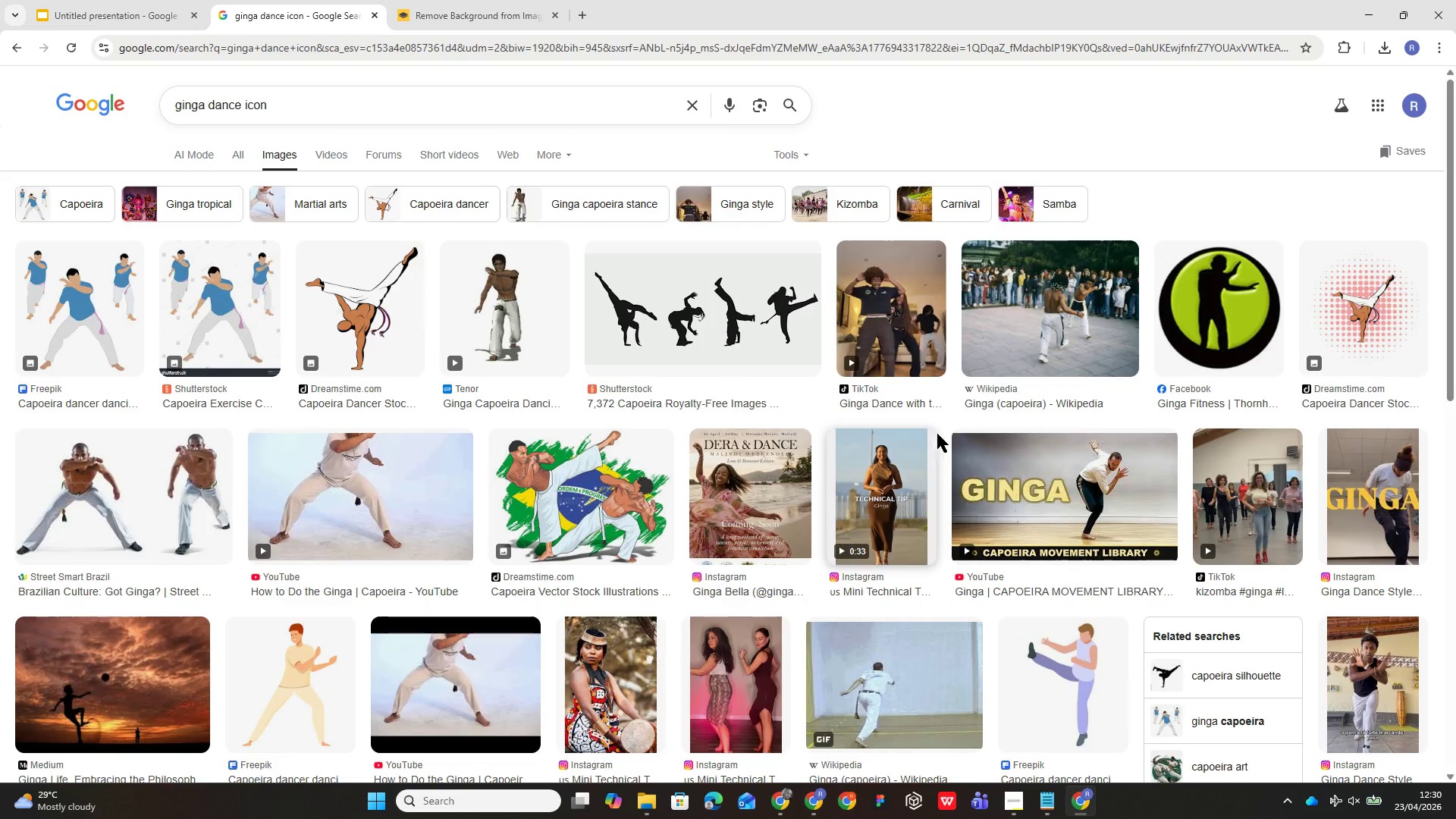 
left_click([422, 126])
 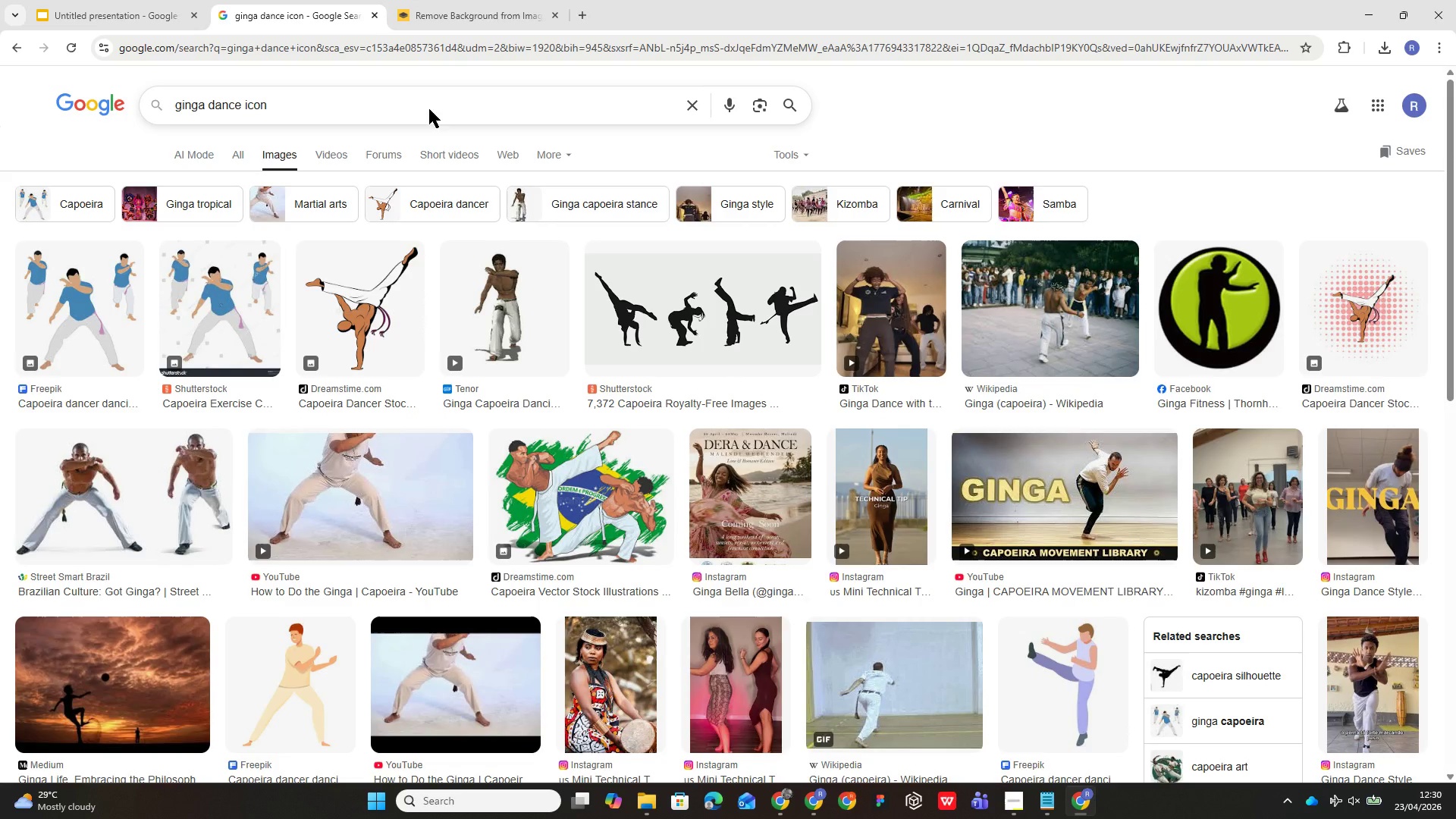 
type( png)
 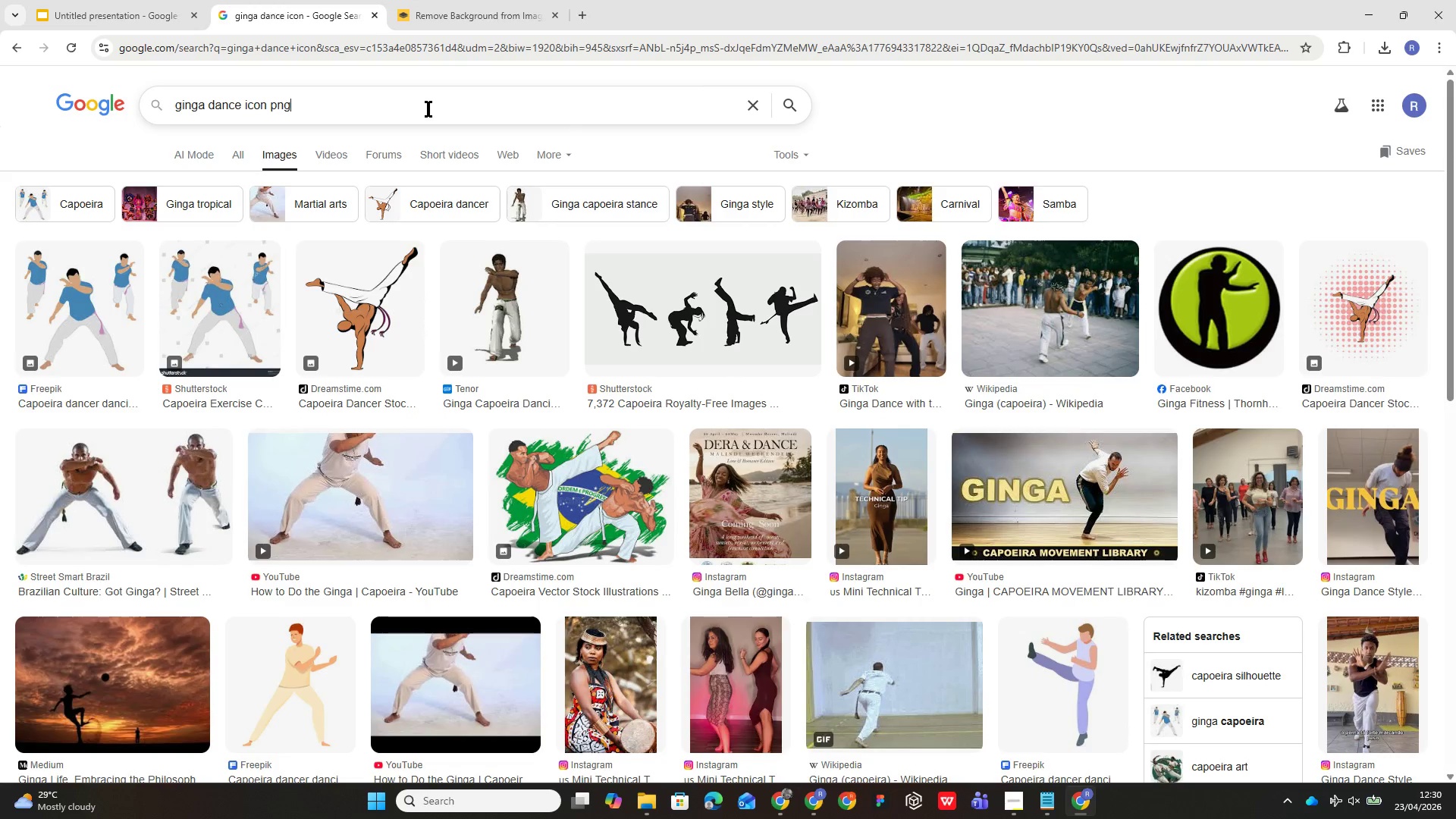 
key(Enter)
 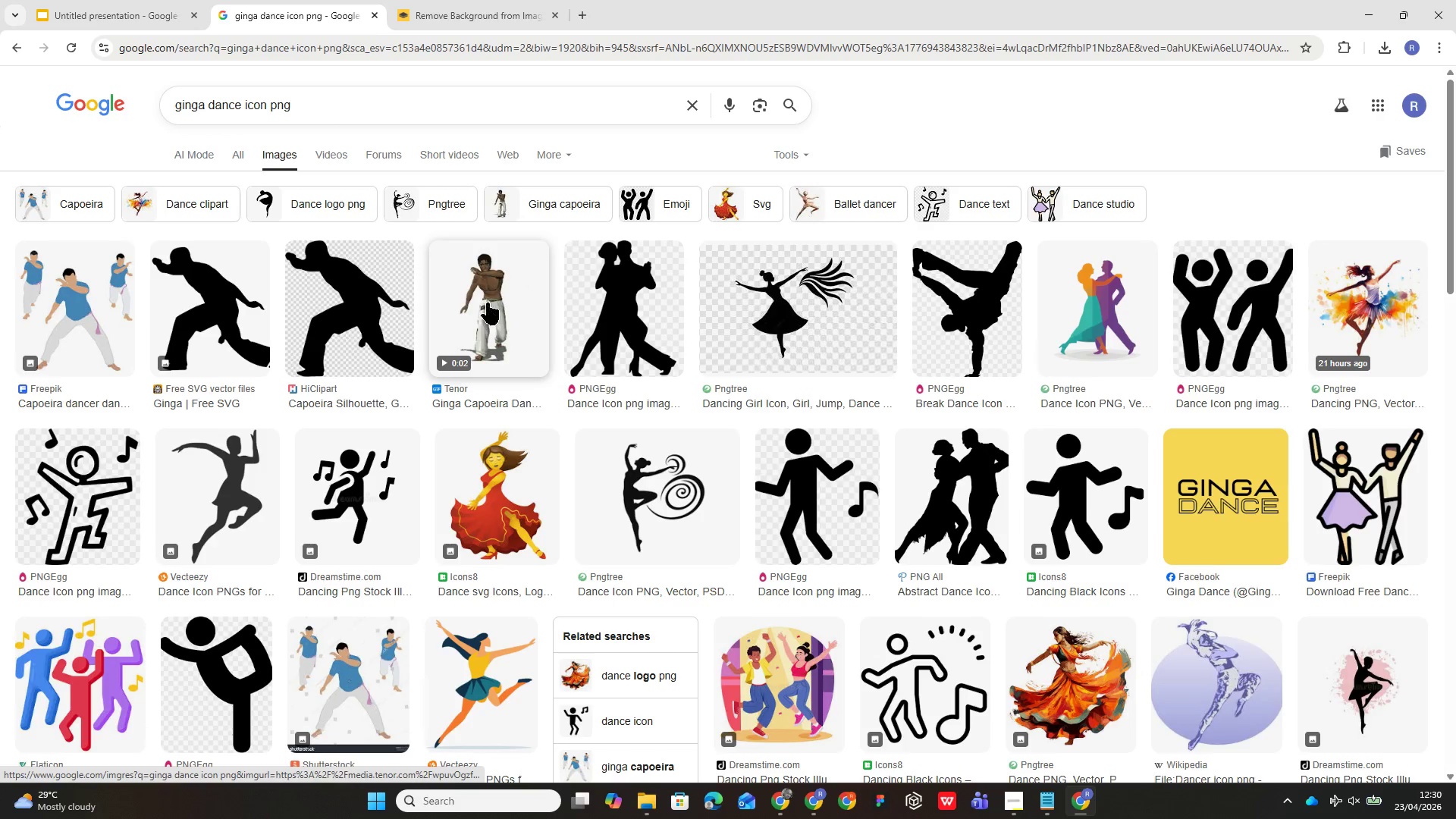 
wait(8.16)
 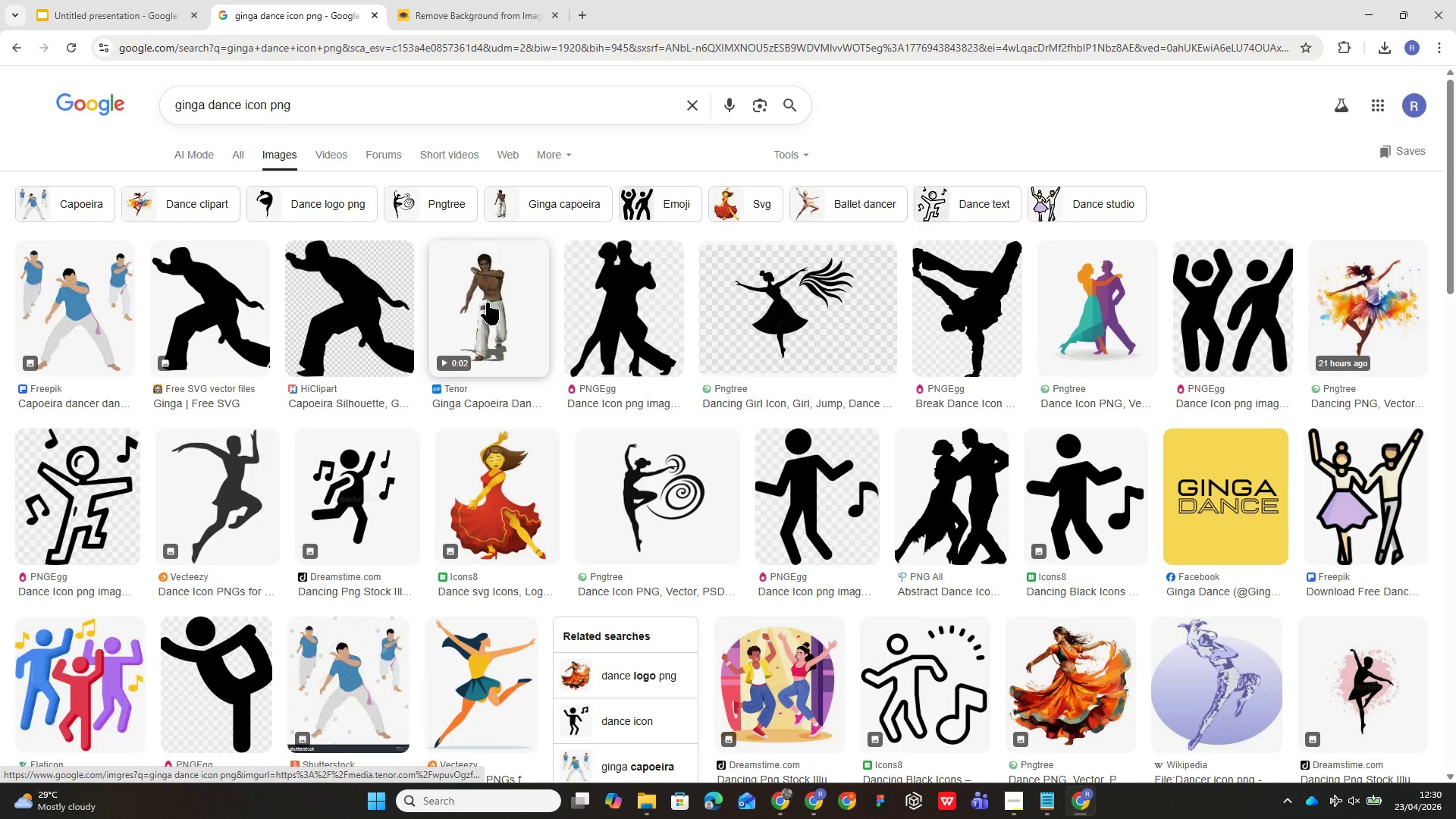 
left_click_drag(start_coordinate=[965, 308], to_coordinate=[425, 7])
 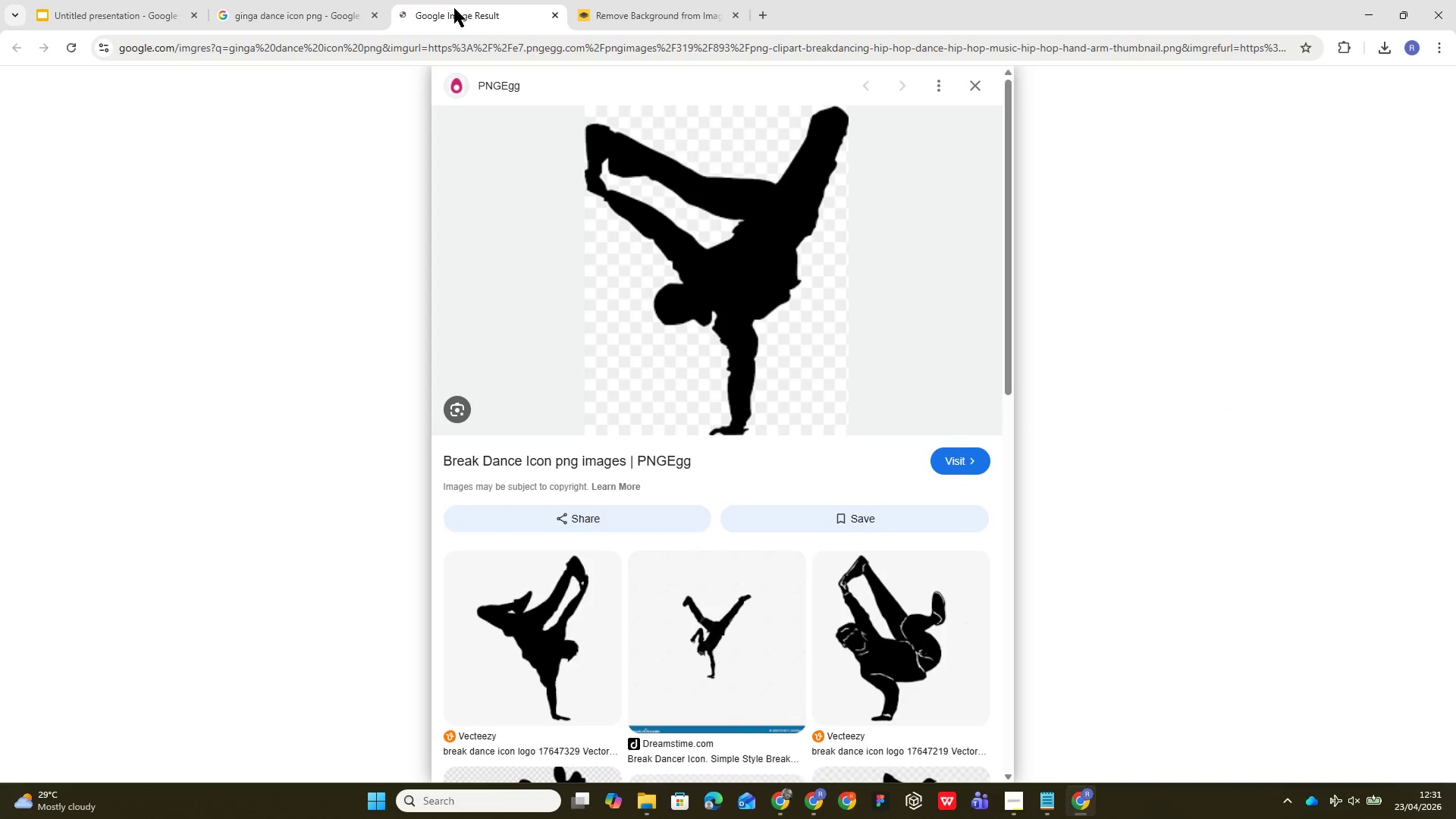 
left_click_drag(start_coordinate=[667, 240], to_coordinate=[702, 171])
 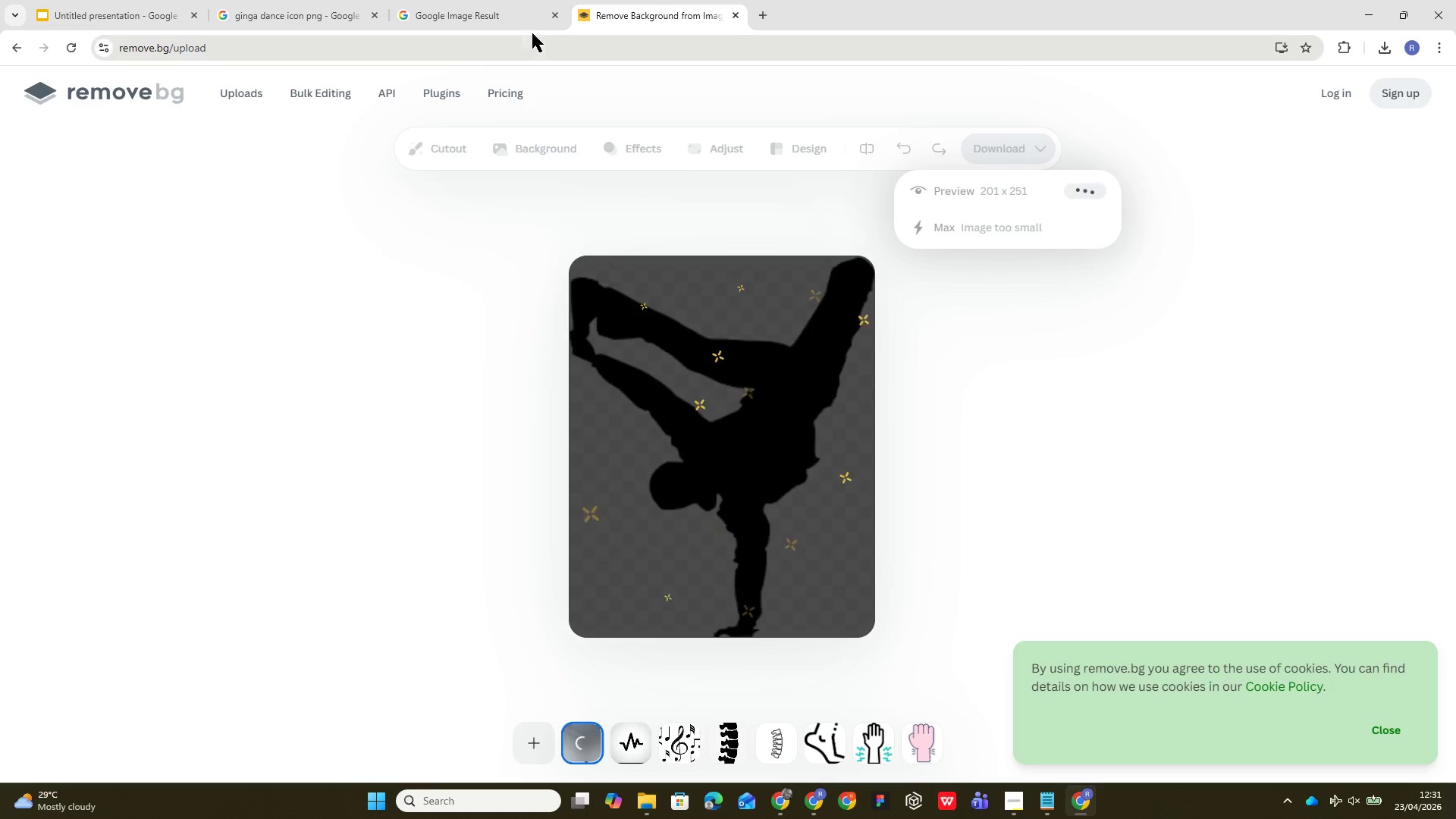 
left_click([550, 13])
 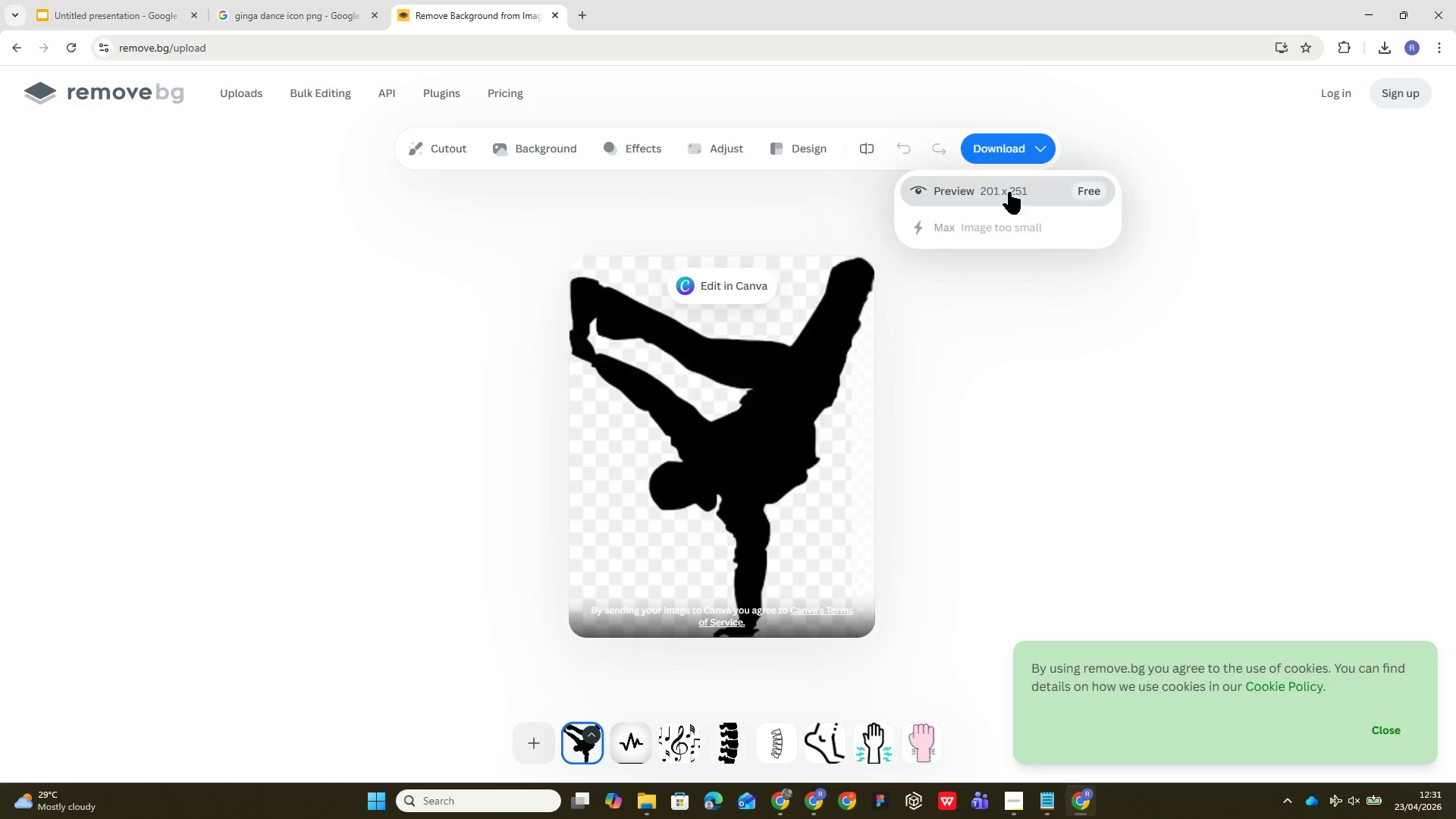 
left_click_drag(start_coordinate=[108, 14], to_coordinate=[104, 14])
 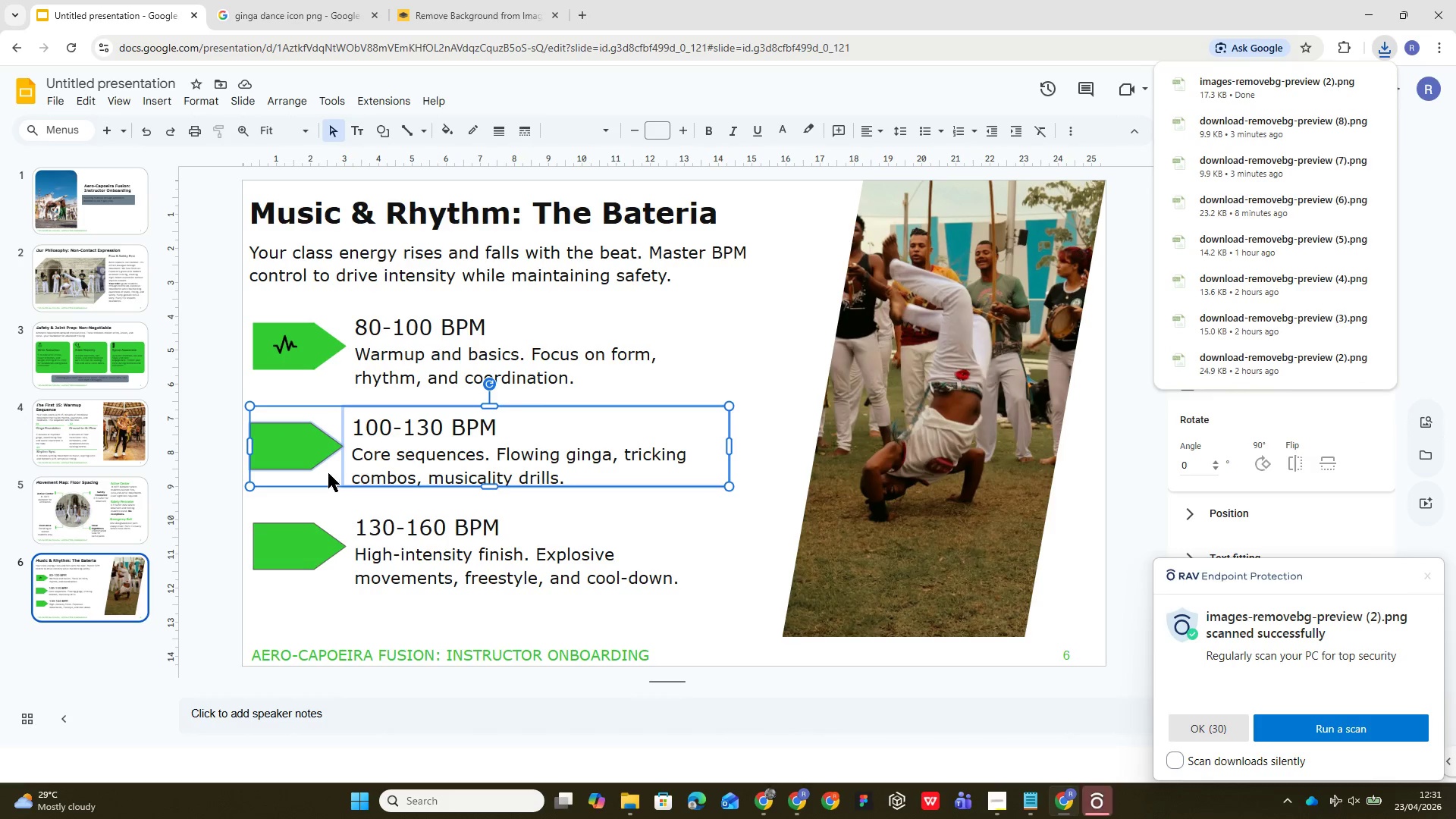 
double_click([307, 458])
 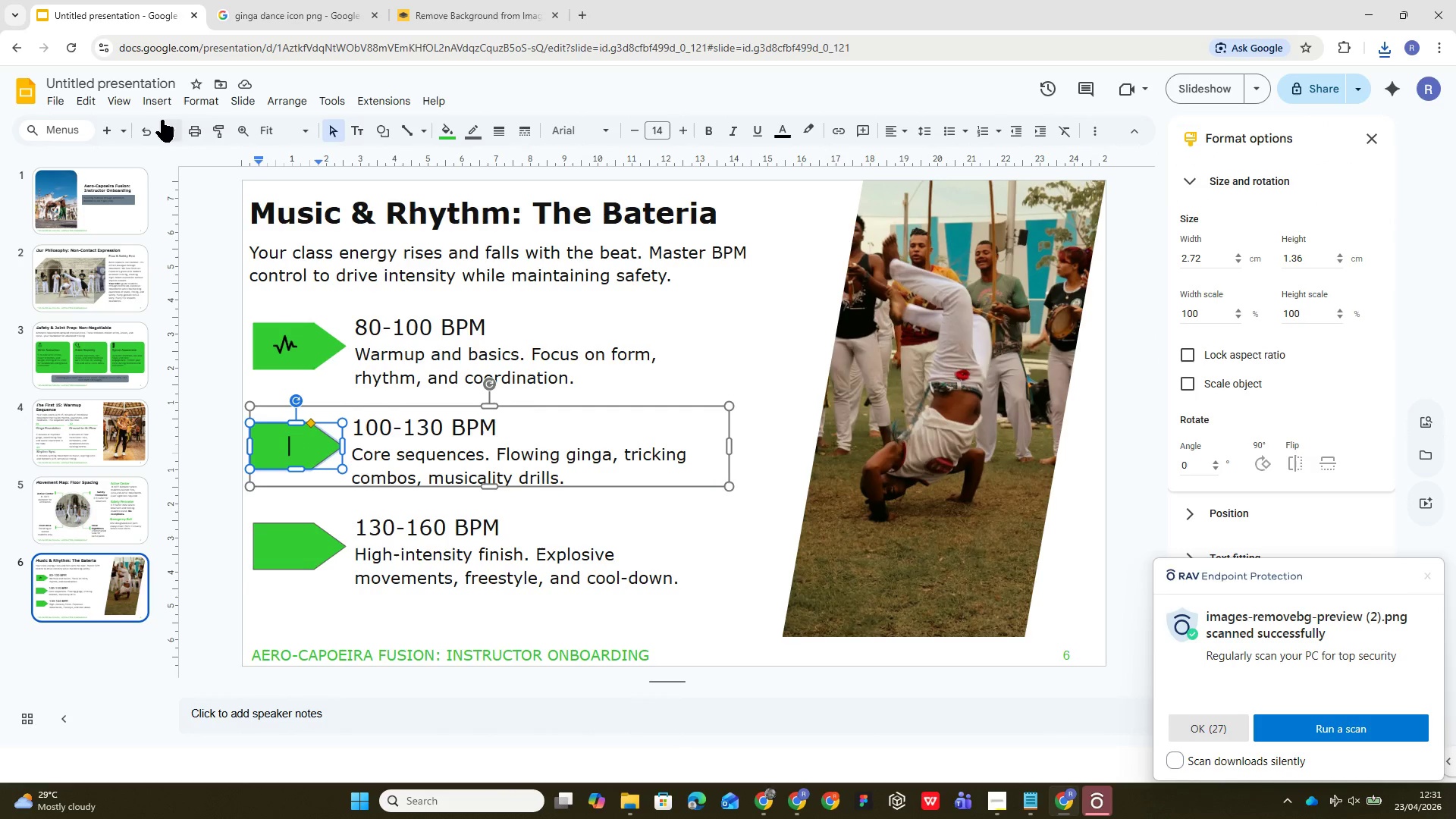 
left_click([153, 101])
 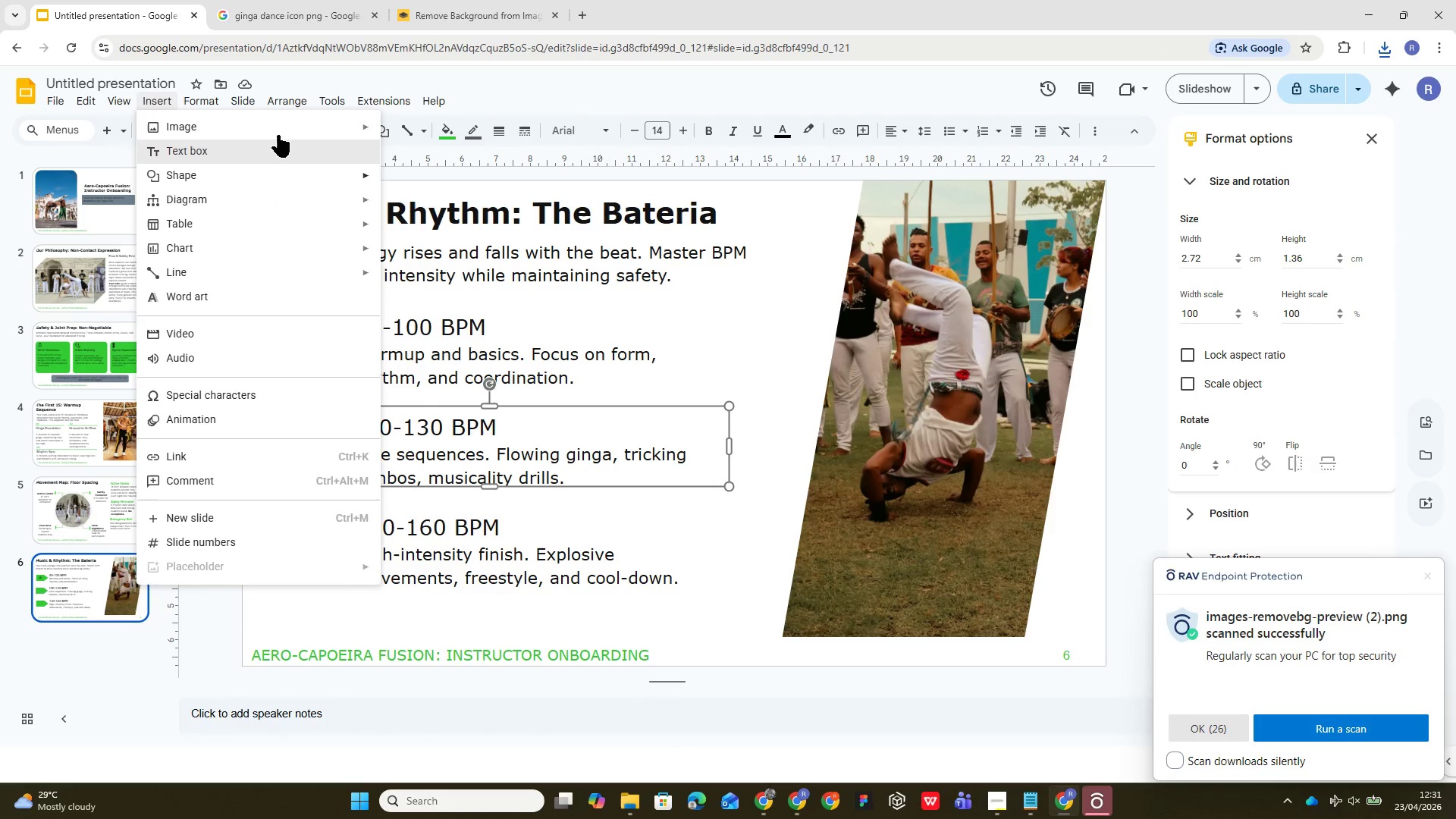 
left_click([290, 126])
 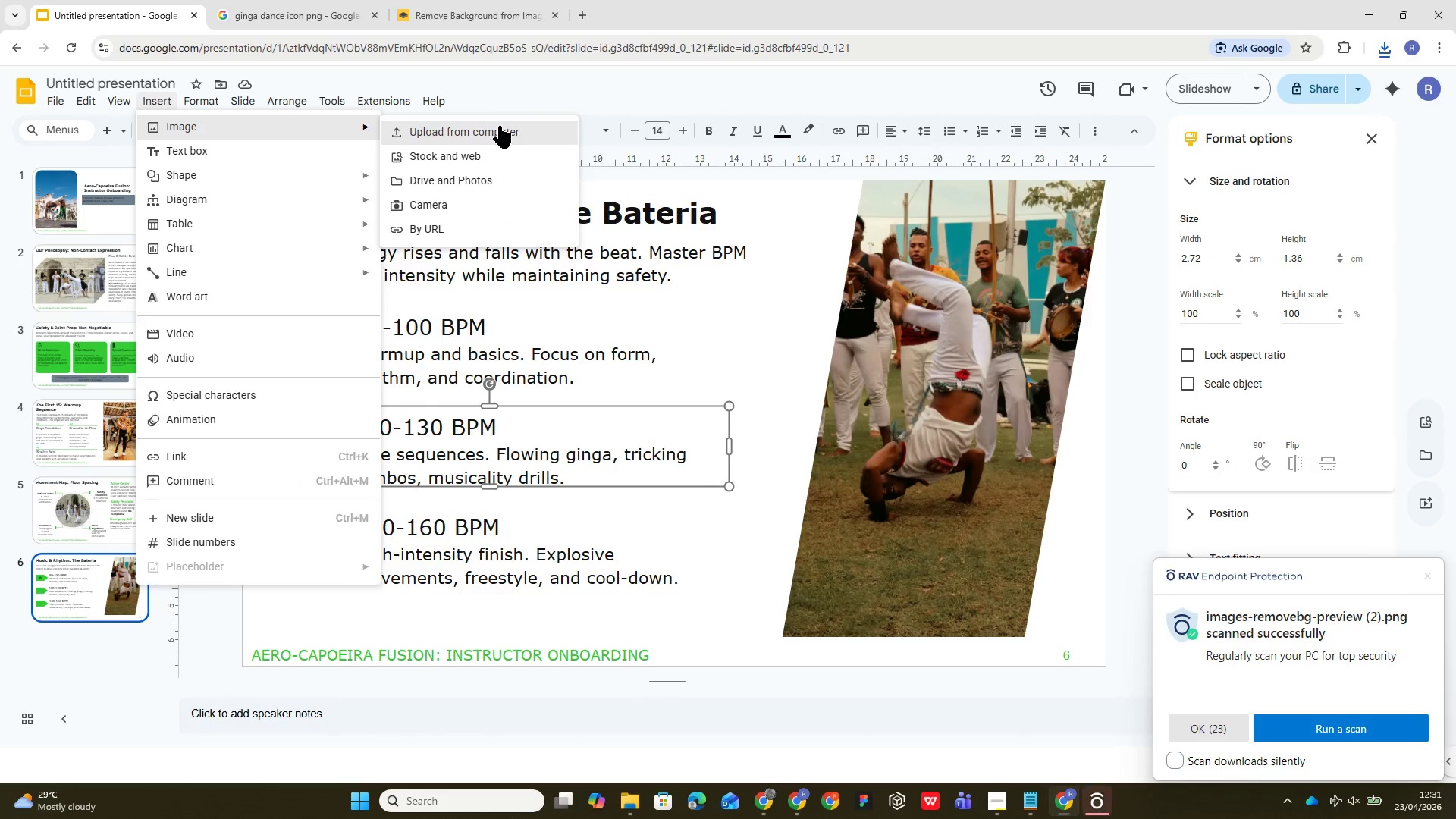 
left_click([499, 126])
 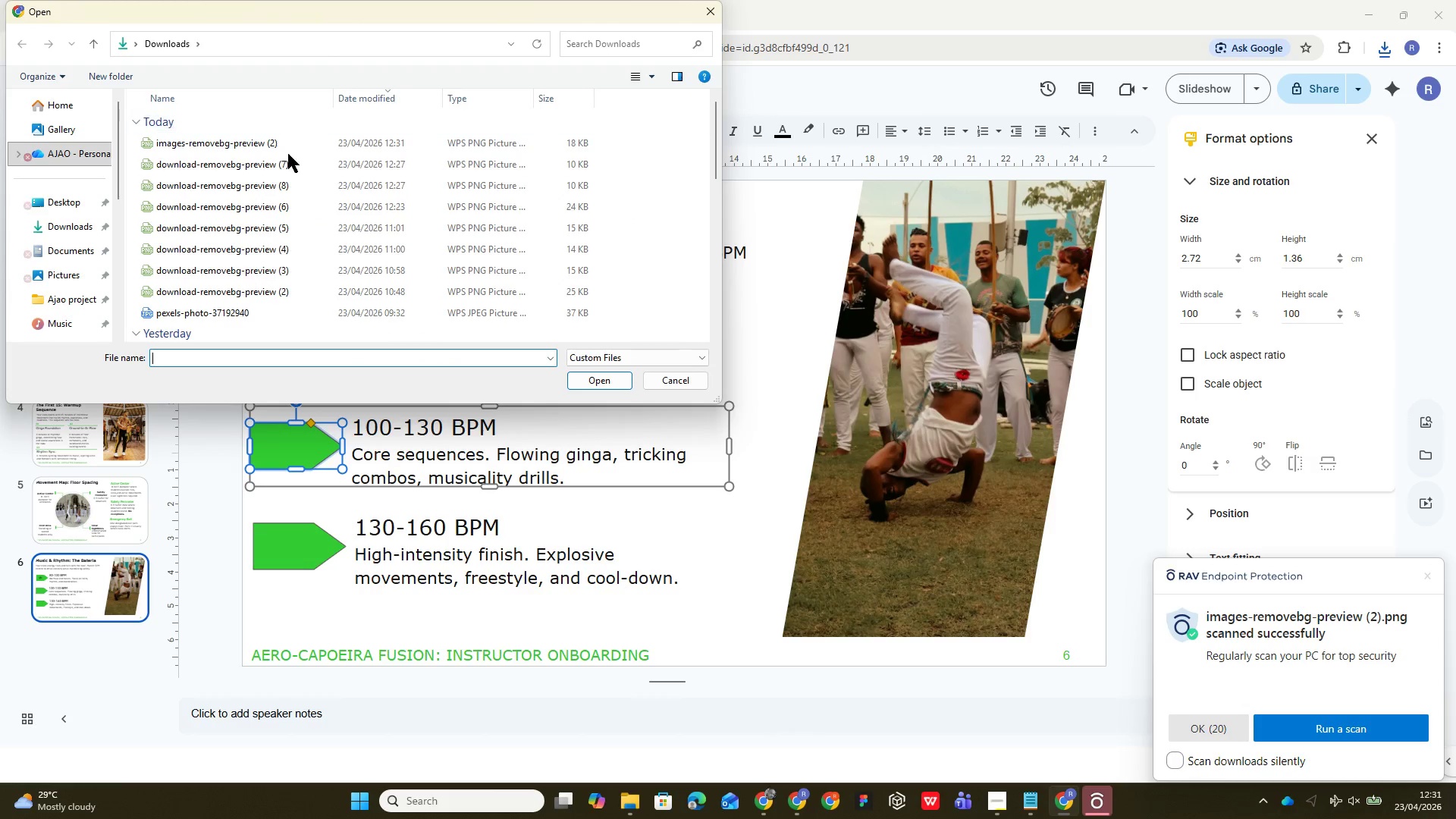 
double_click([291, 146])
 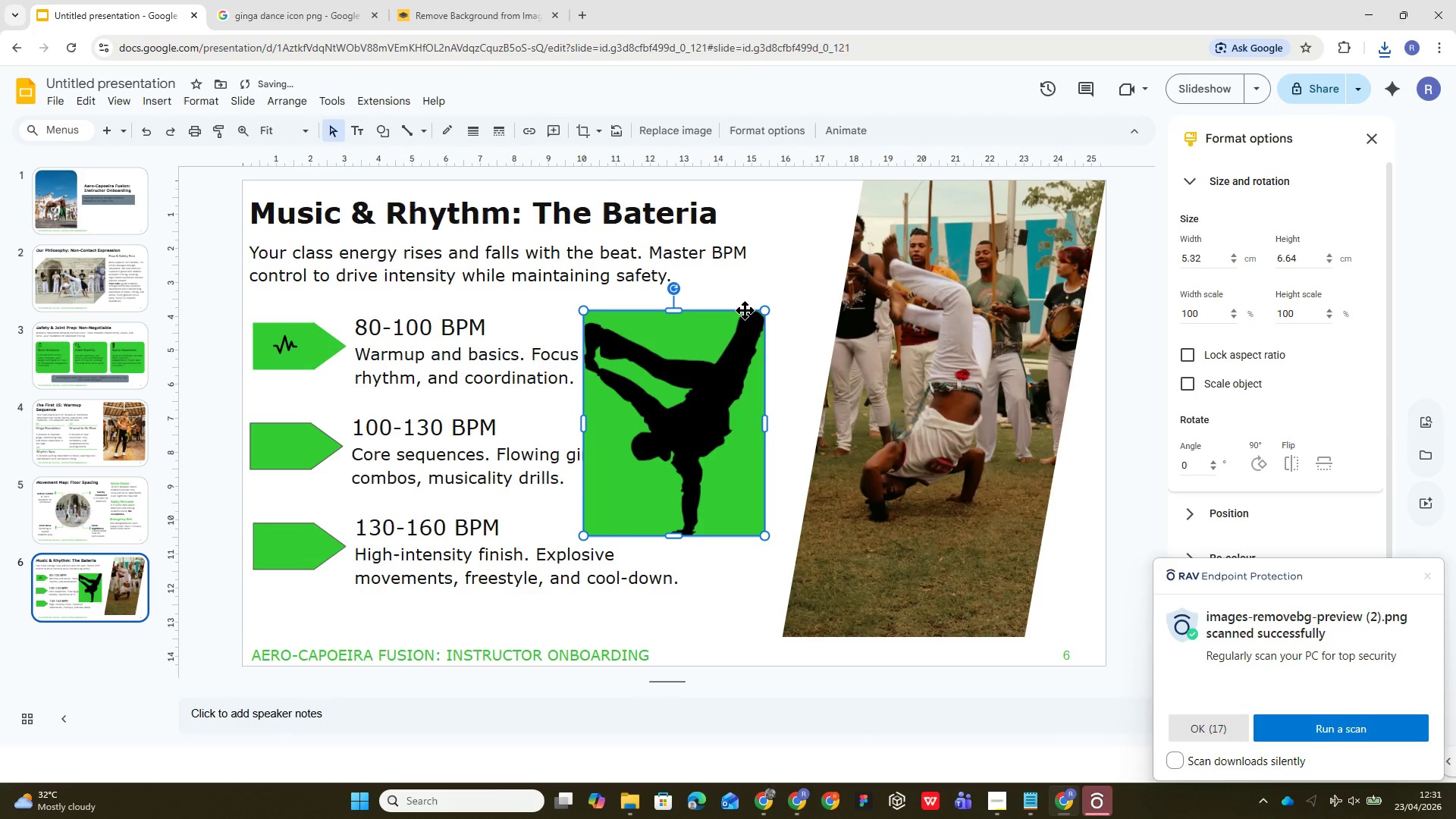 
left_click_drag(start_coordinate=[765, 309], to_coordinate=[638, 456])
 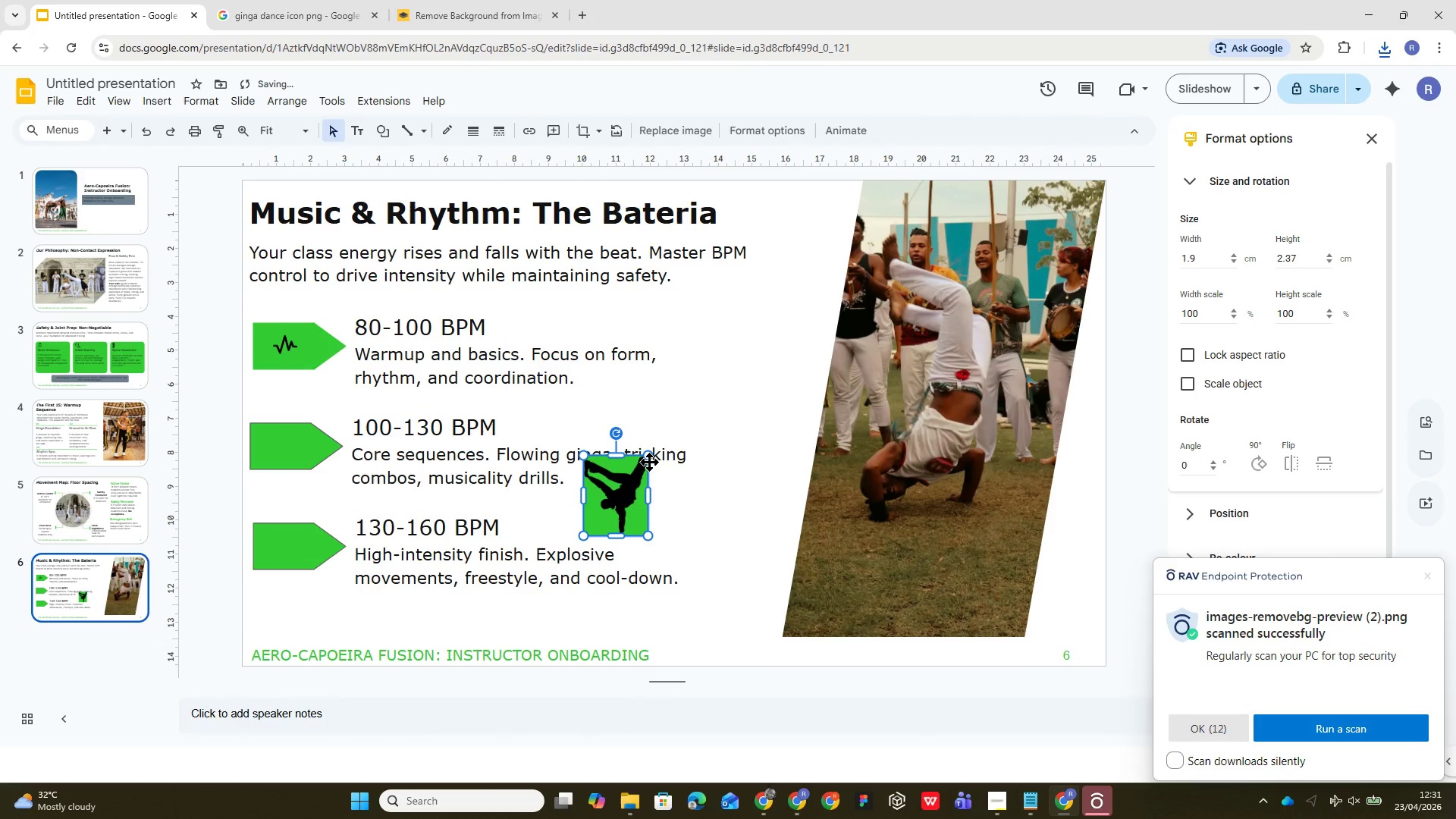 
hold_key(key=ShiftLeft, duration=3.17)
left_click_drag(start_coordinate=[651, 454], to_coordinate=[644, 461])
 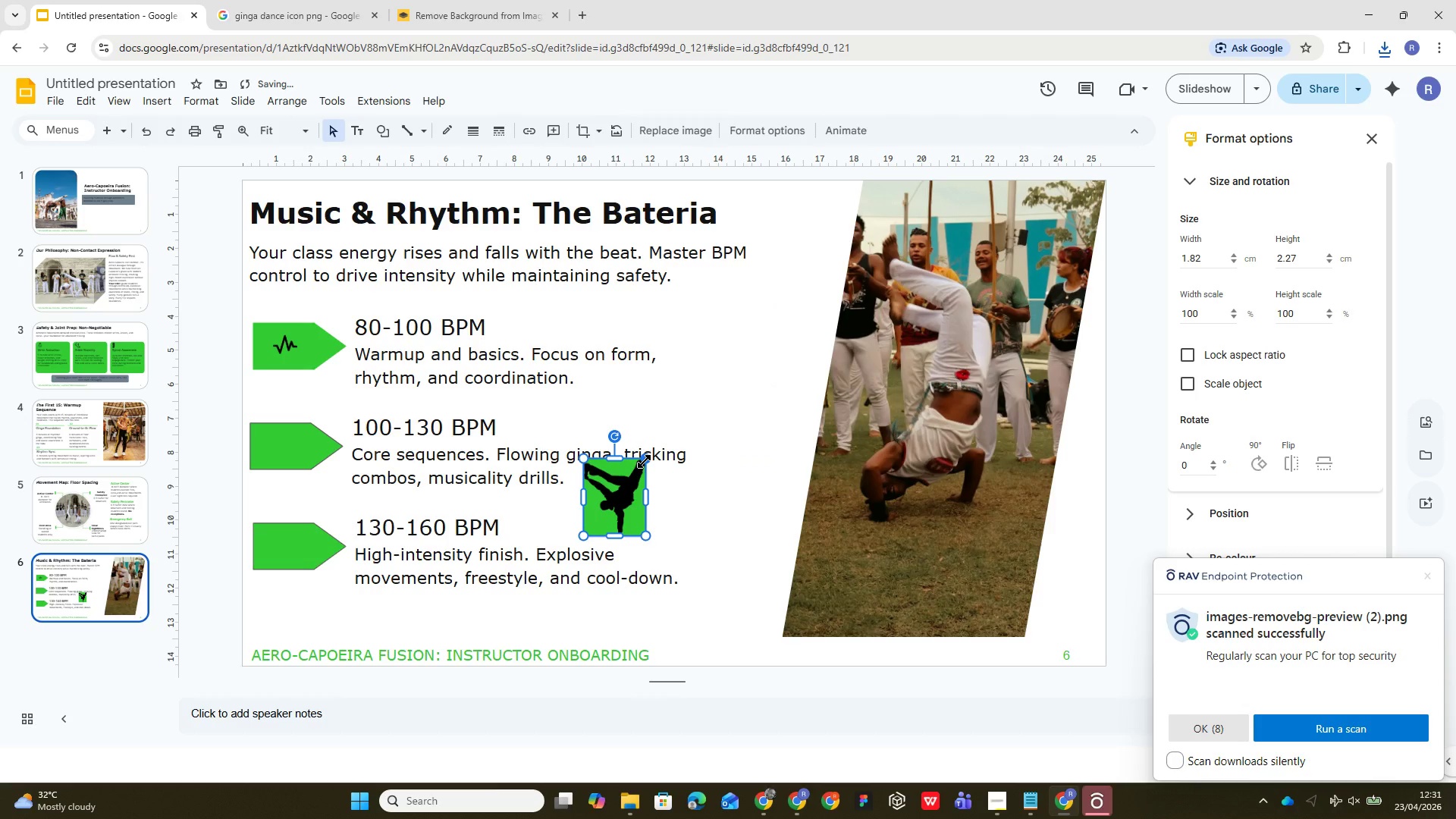 
hold_key(key=ShiftLeft, duration=1.83)
left_click_drag(start_coordinate=[644, 461], to_coordinate=[645, 466])
 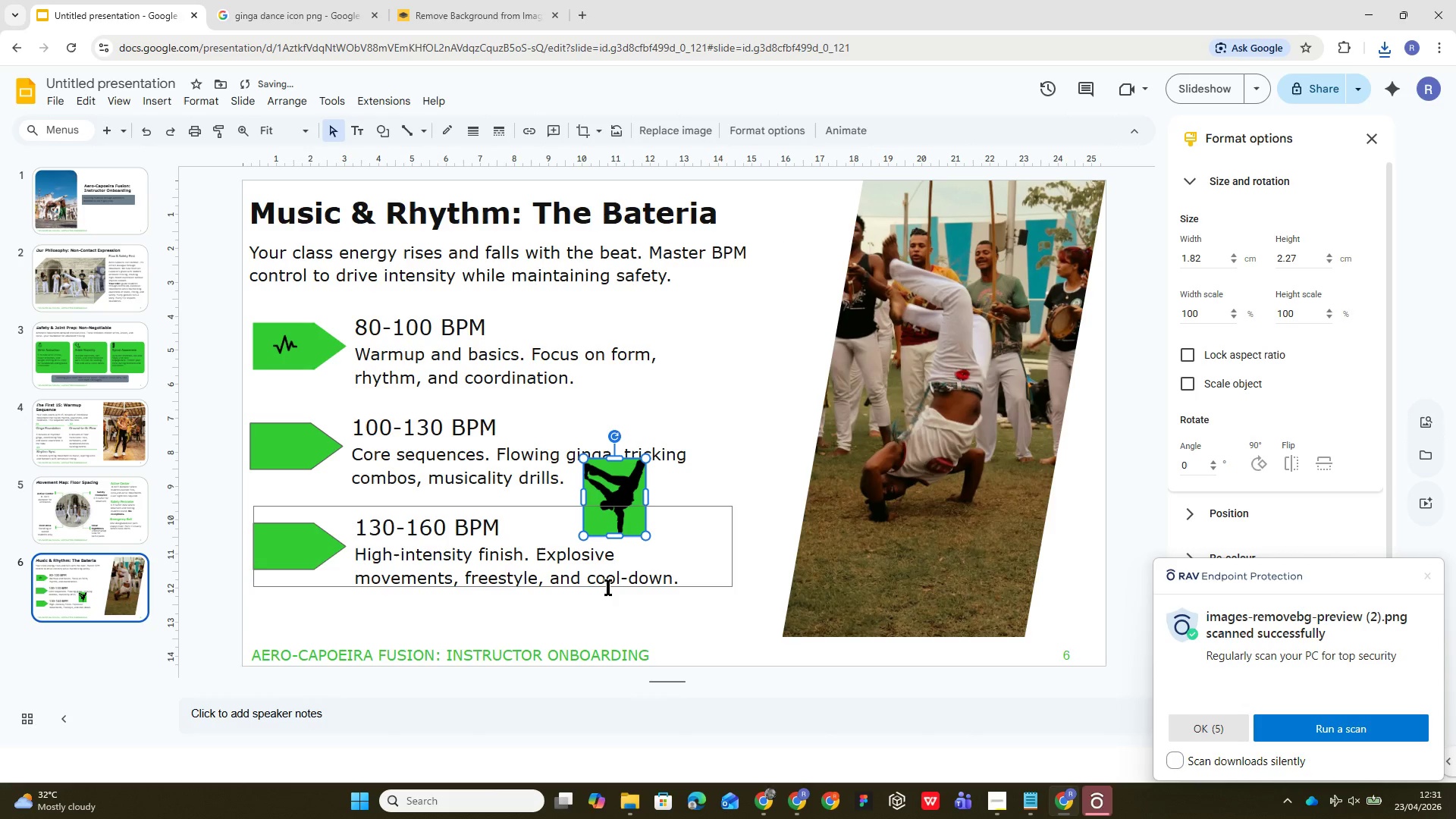 
key(Control+Z)
 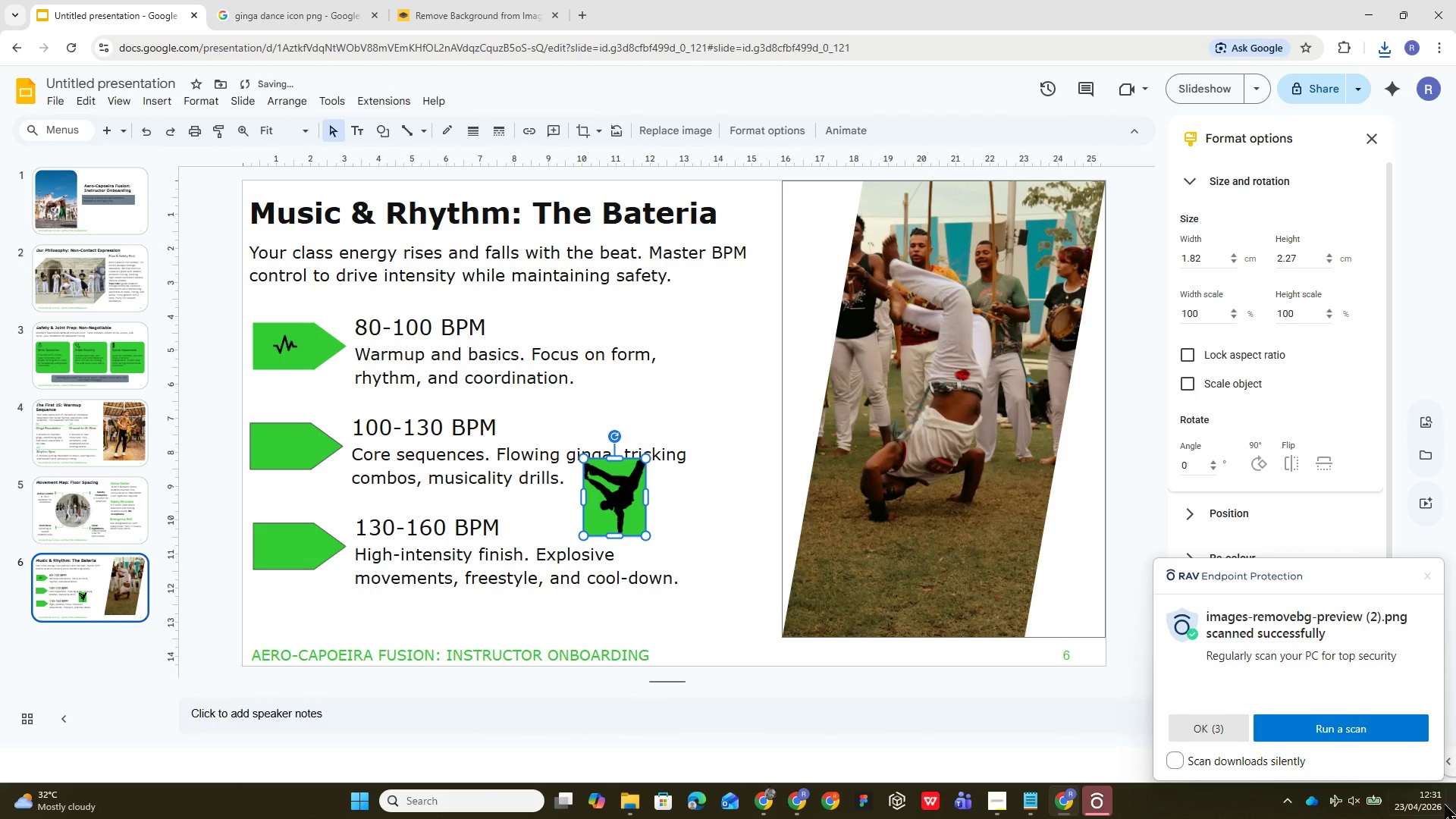 
key(Control+Z)
 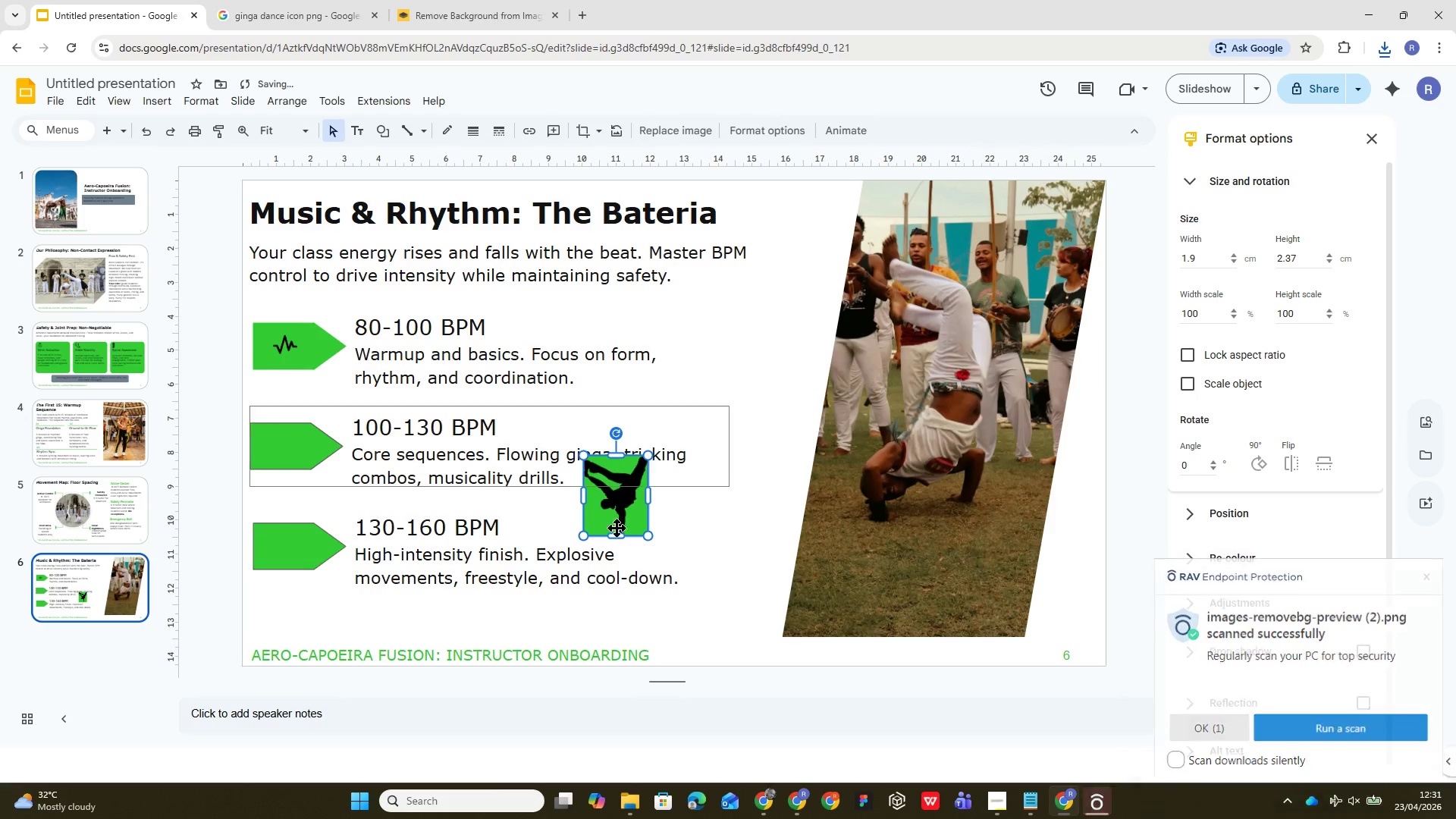 
key(Control+Z)
 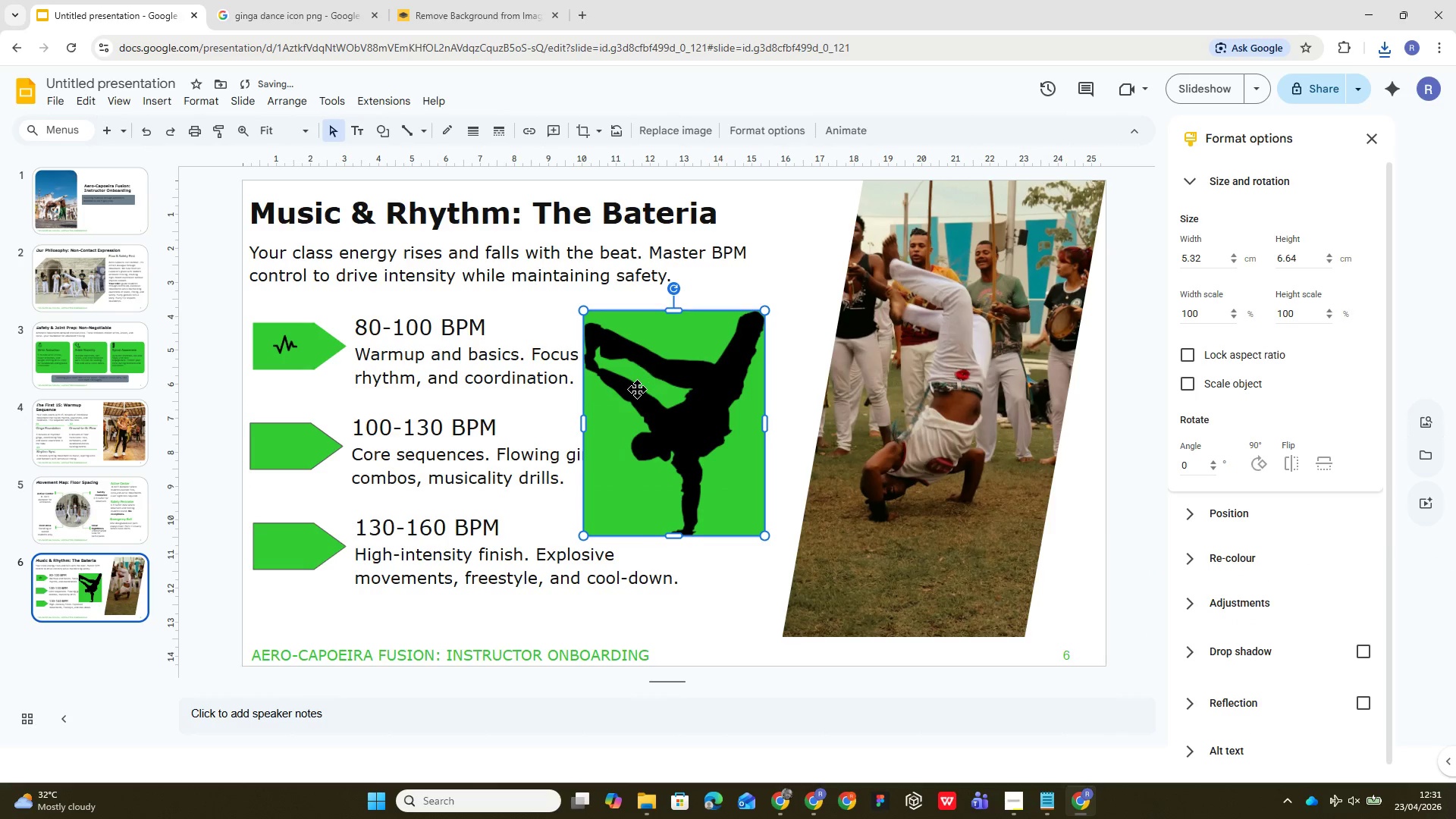 
left_click_drag(start_coordinate=[637, 389], to_coordinate=[293, 394])
 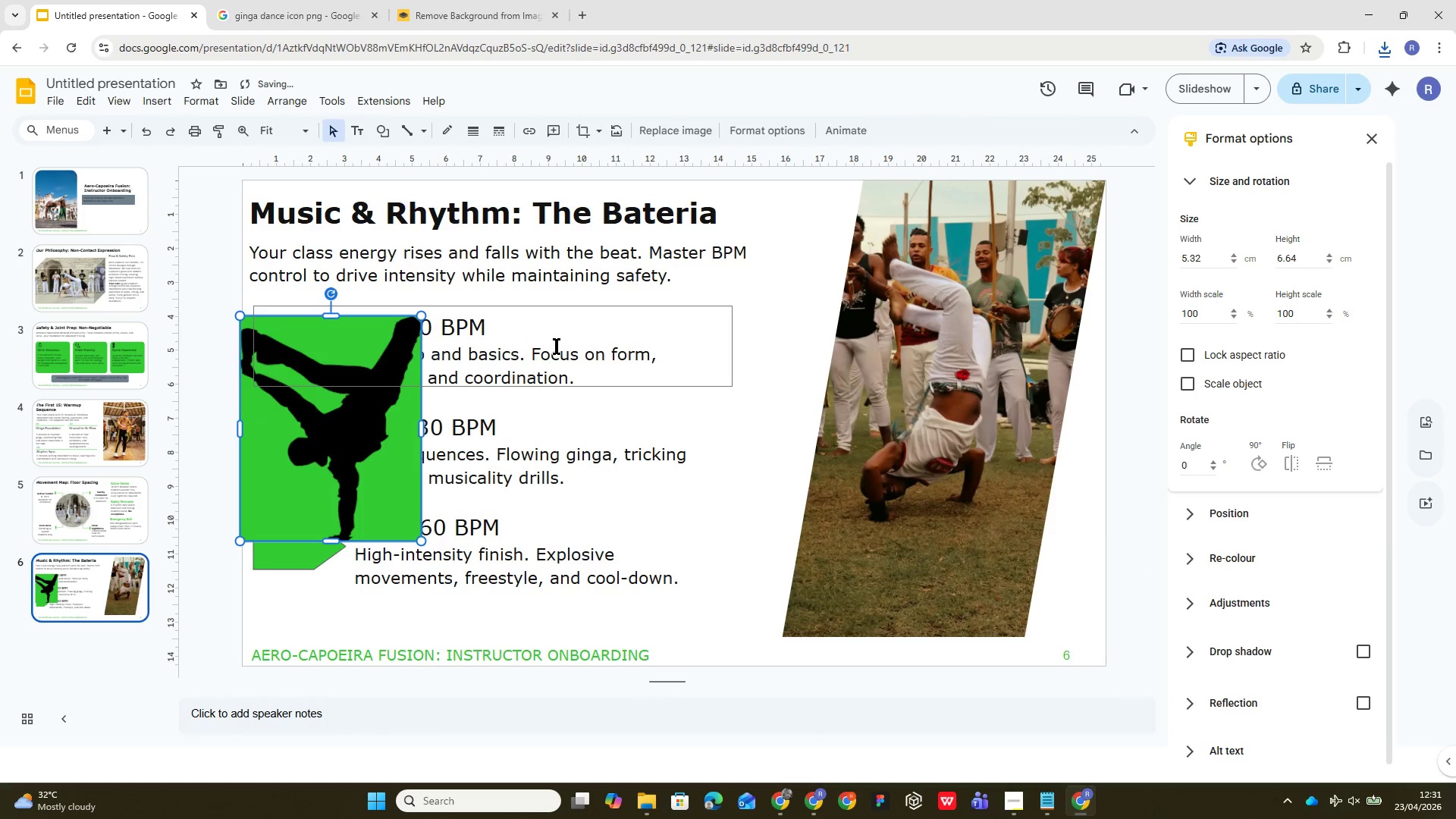 
hold_key(key=ShiftLeft, duration=8.03)
left_click_drag(start_coordinate=[423, 317], to_coordinate=[285, 513])
 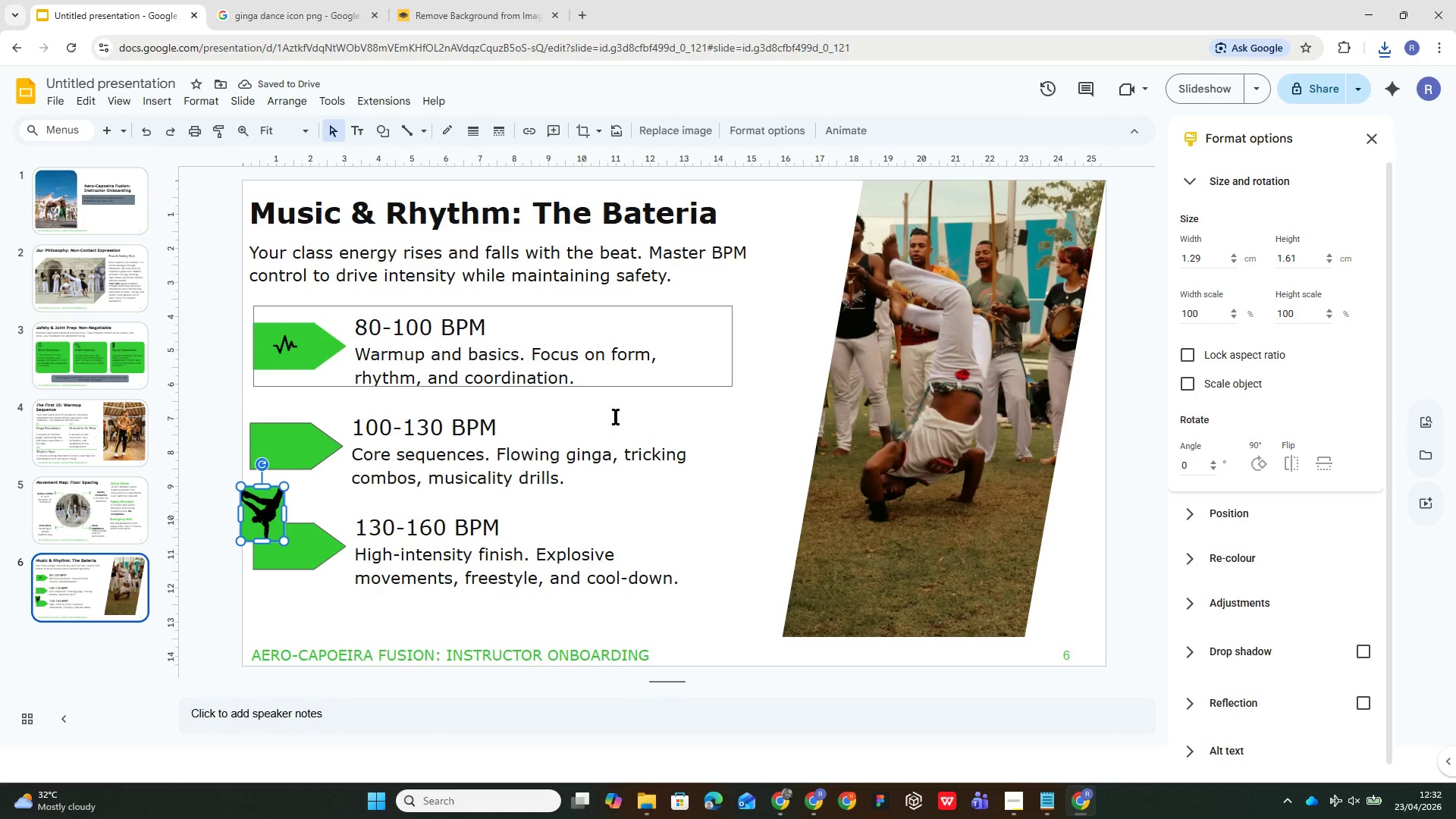 
wait(8.28)
 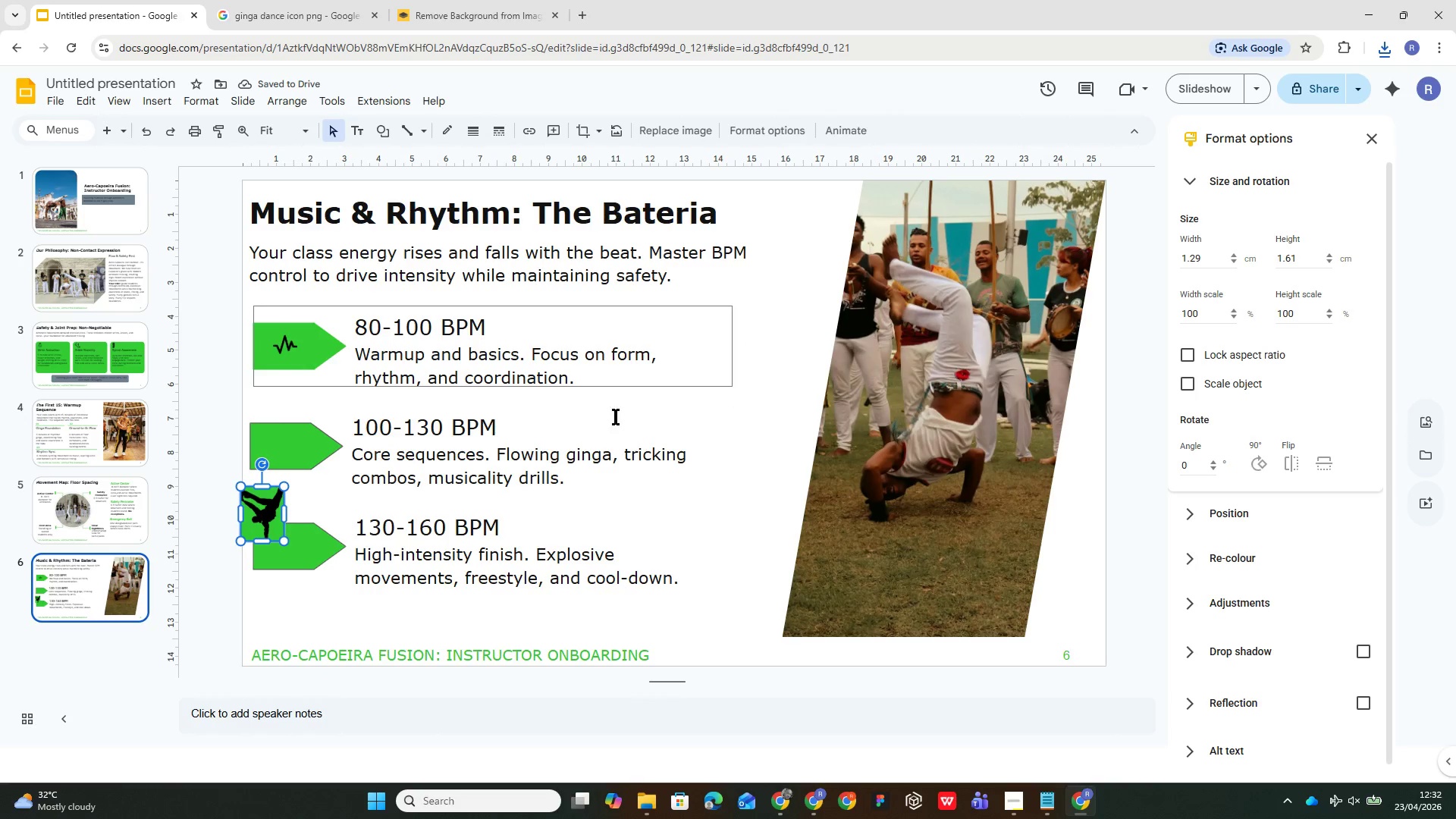 
left_click_drag(start_coordinate=[267, 509], to_coordinate=[284, 444])
 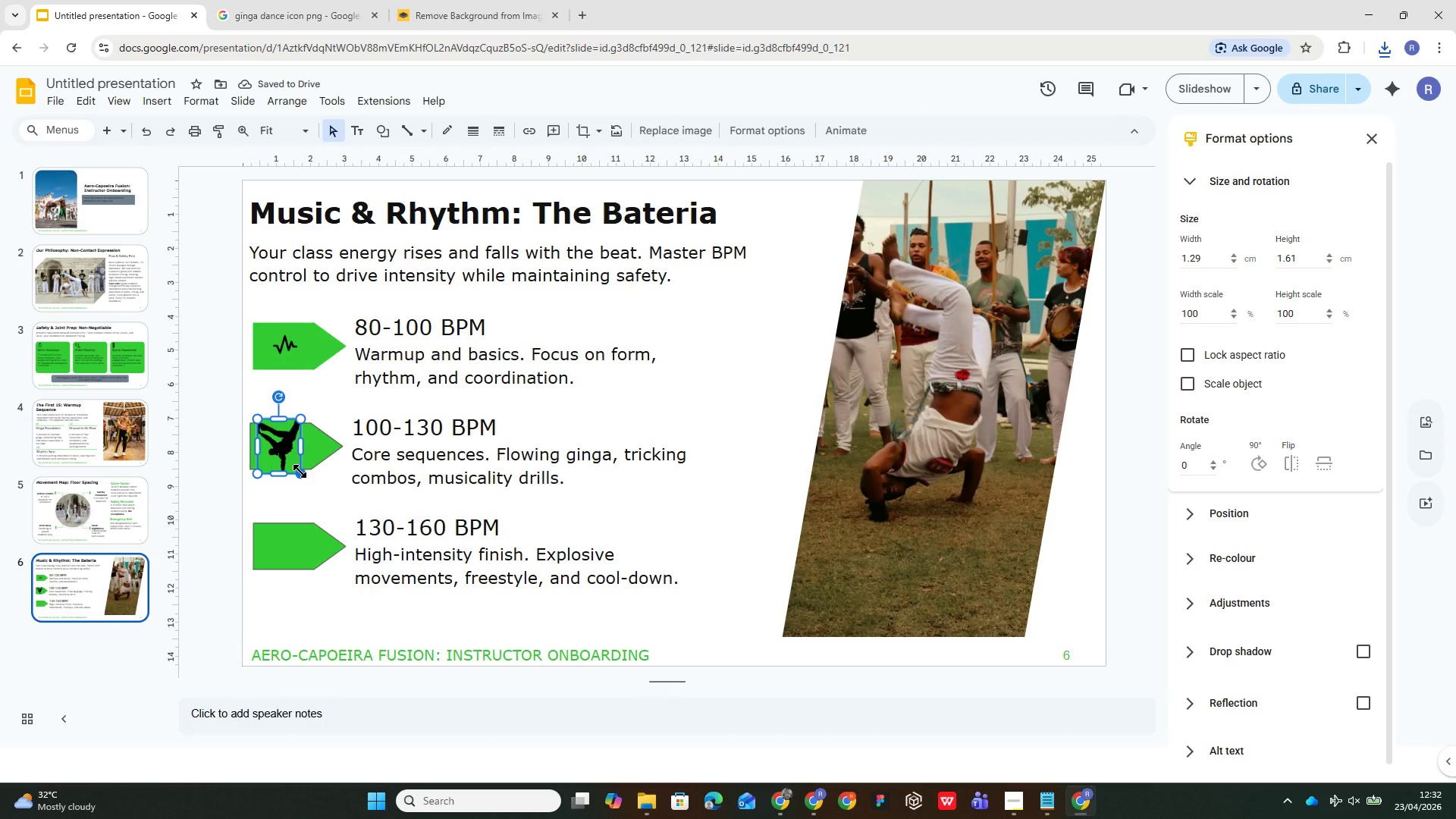 
hold_key(key=ShiftLeft, duration=1.67)
left_click_drag(start_coordinate=[300, 471], to_coordinate=[294, 460])
 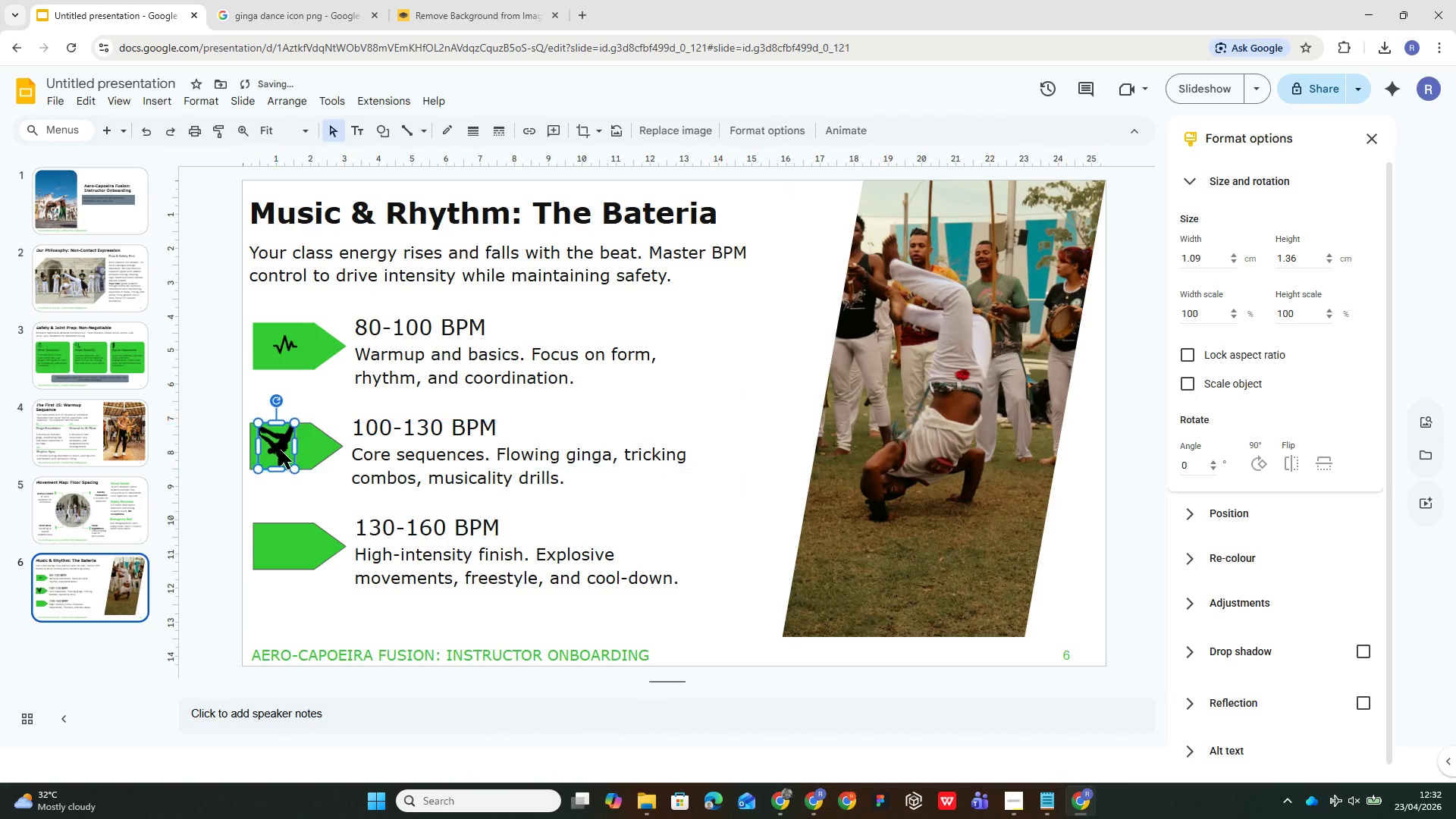 
left_click([292, 493])
 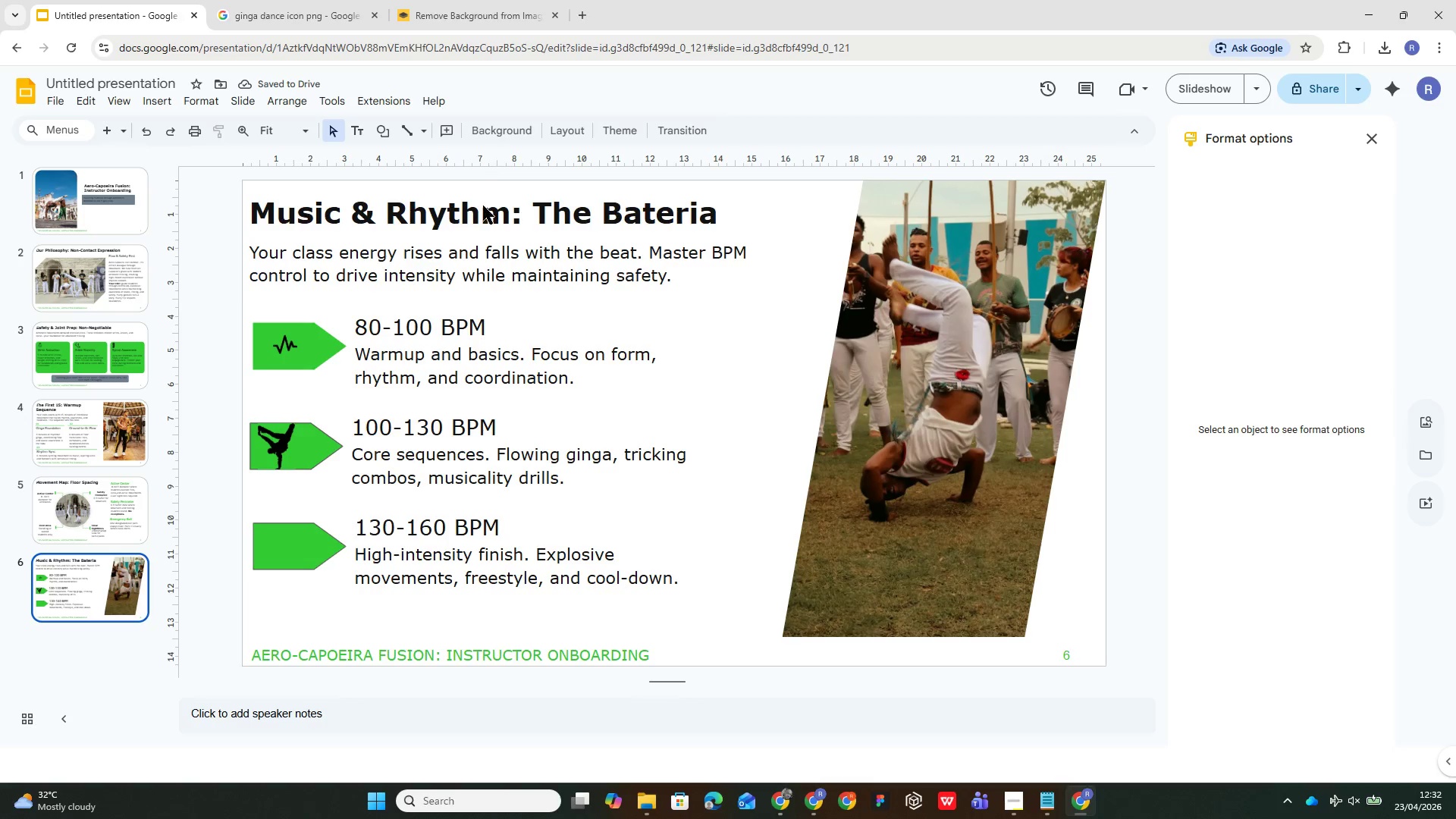 
left_click([326, 447])
 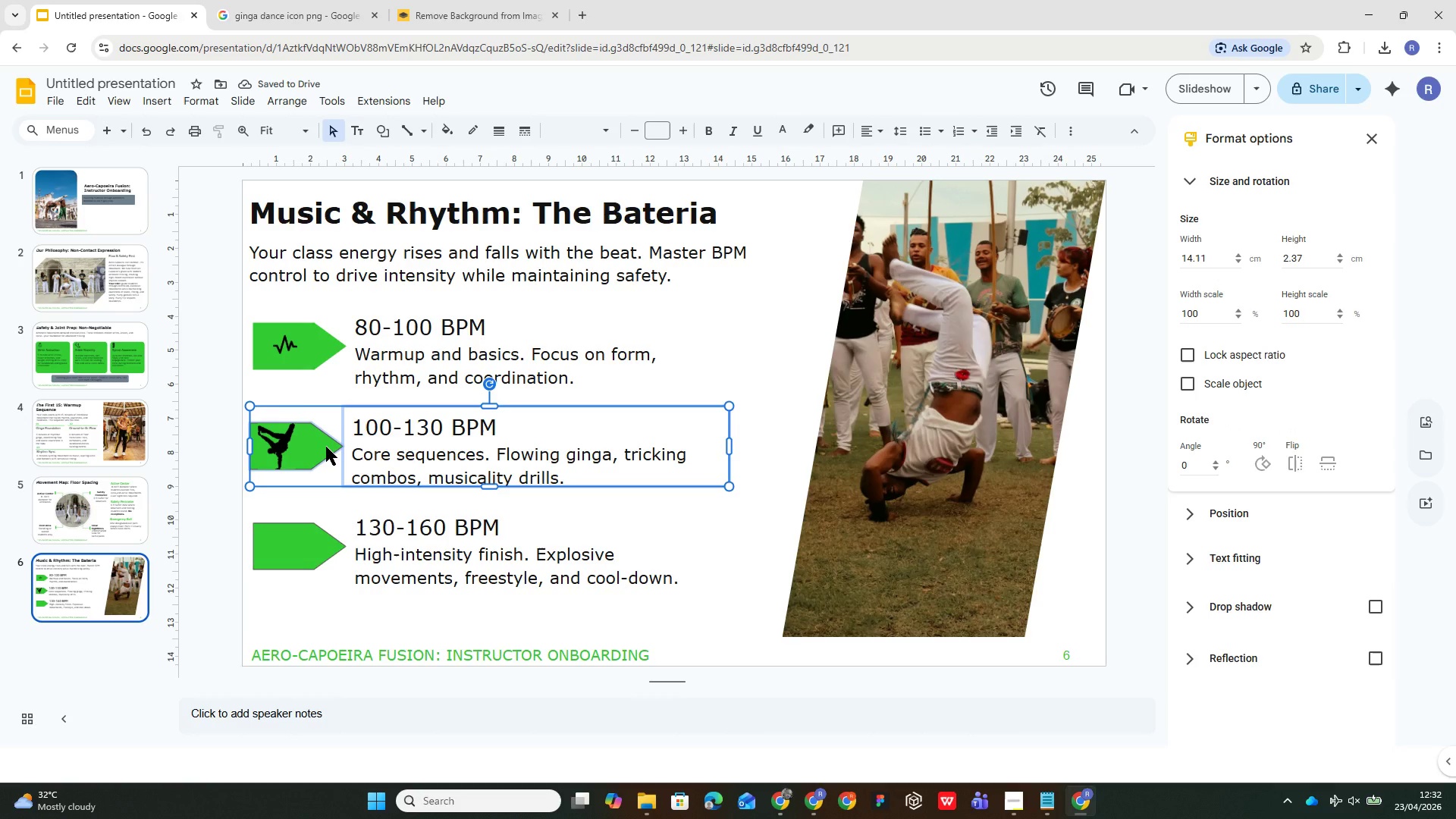 
left_click([326, 447])
 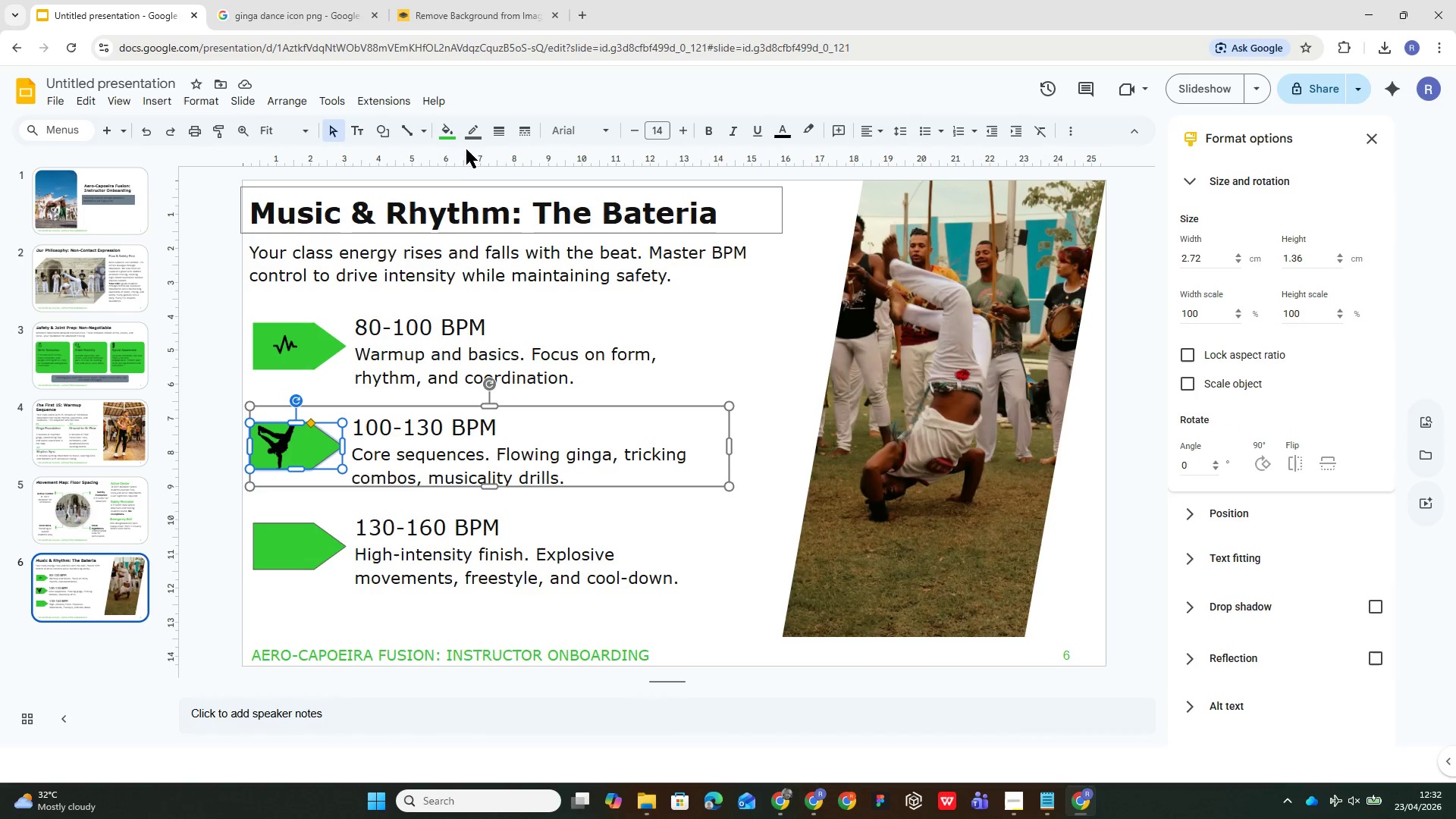 
left_click([472, 133])
 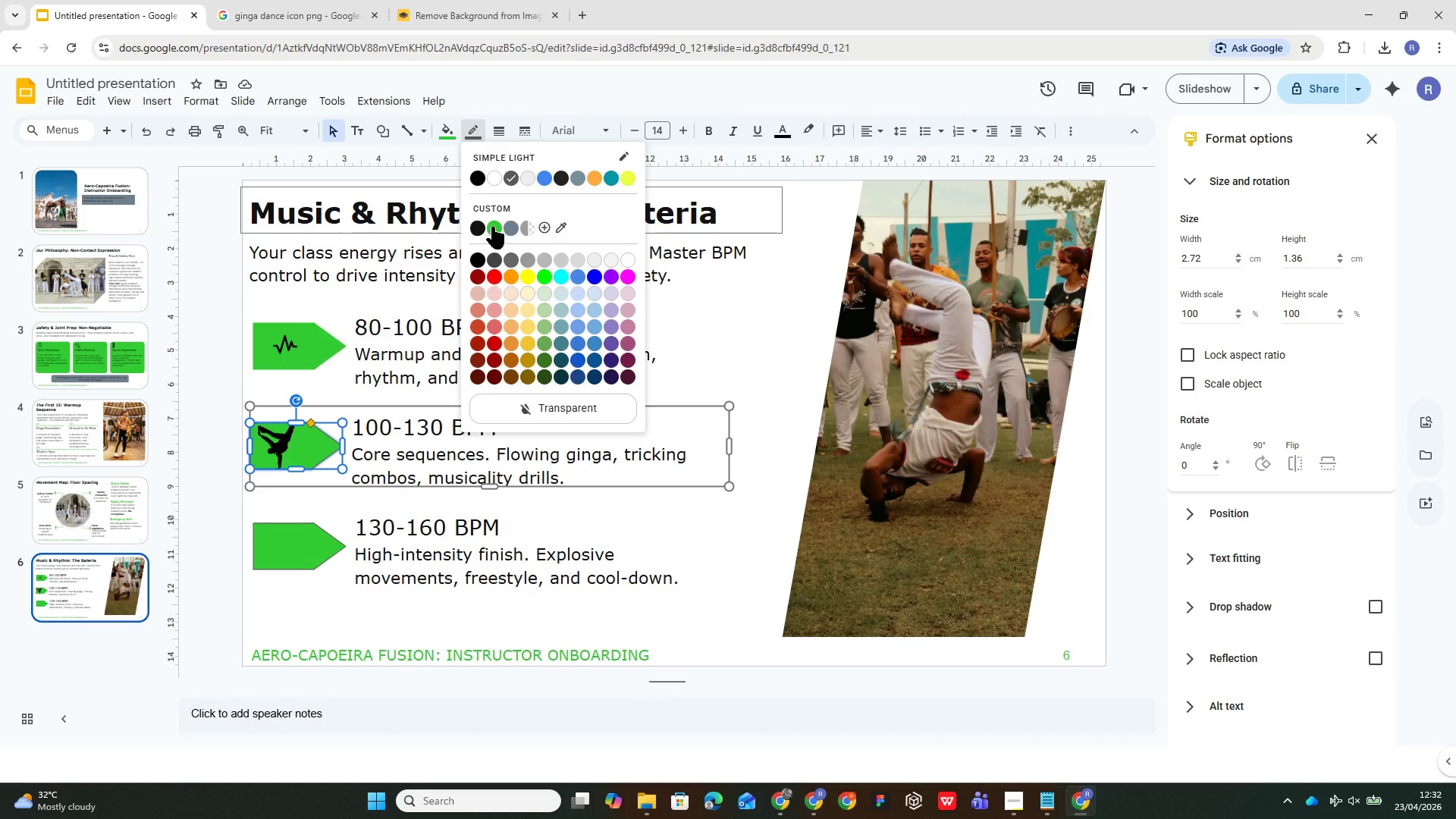 
left_click([493, 227])
 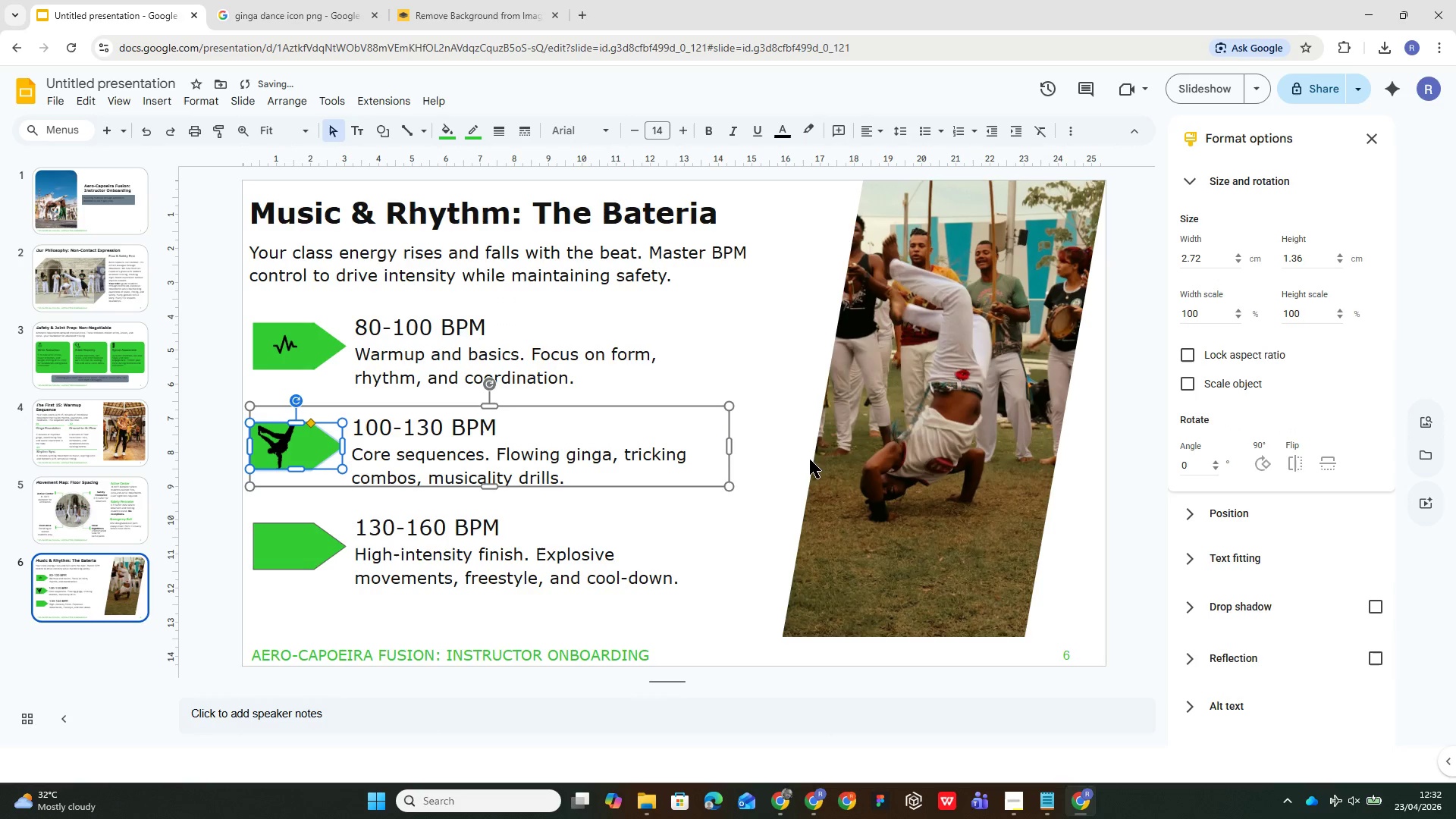 
left_click([834, 456])
 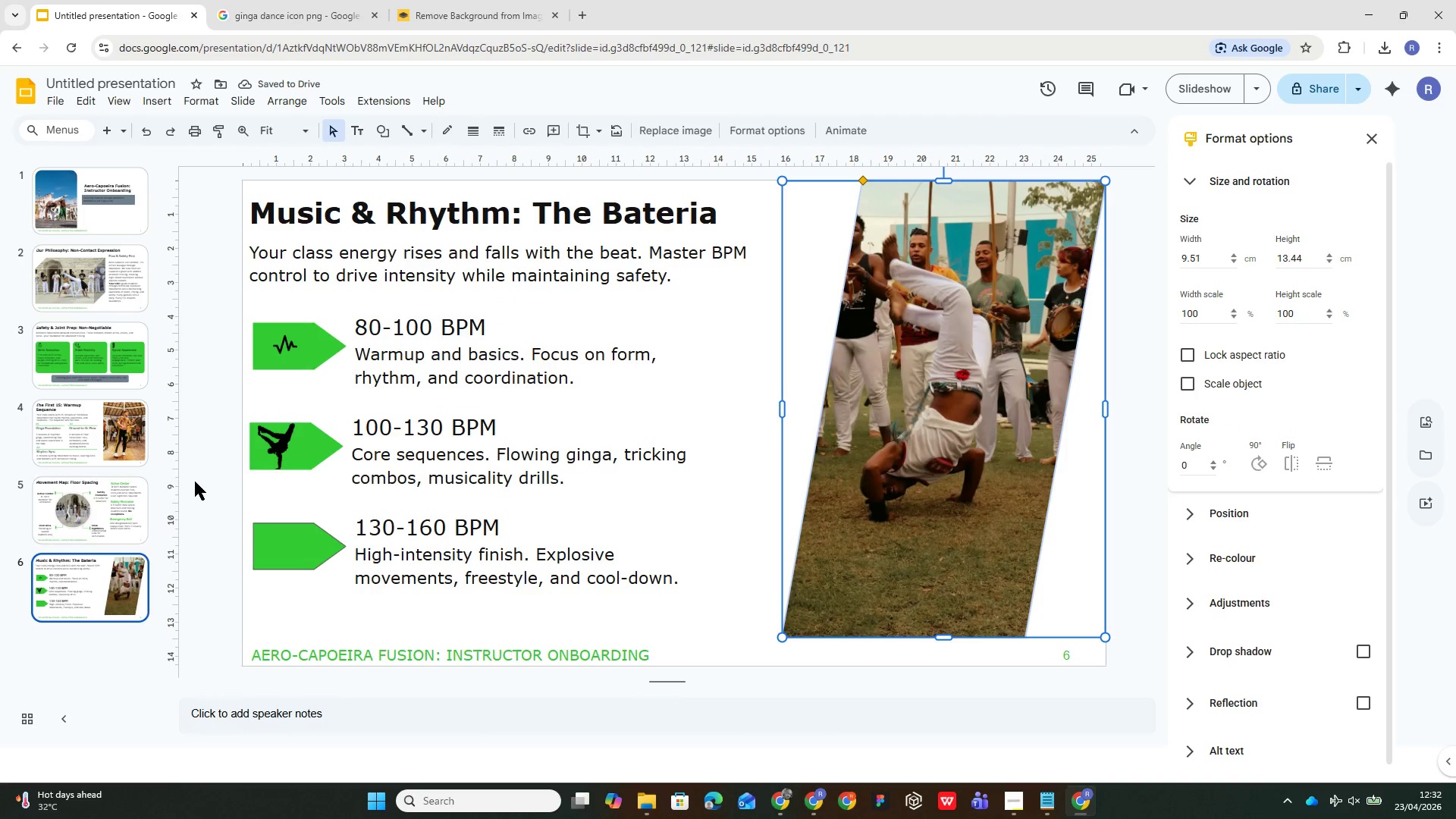 
left_click([272, 435])
 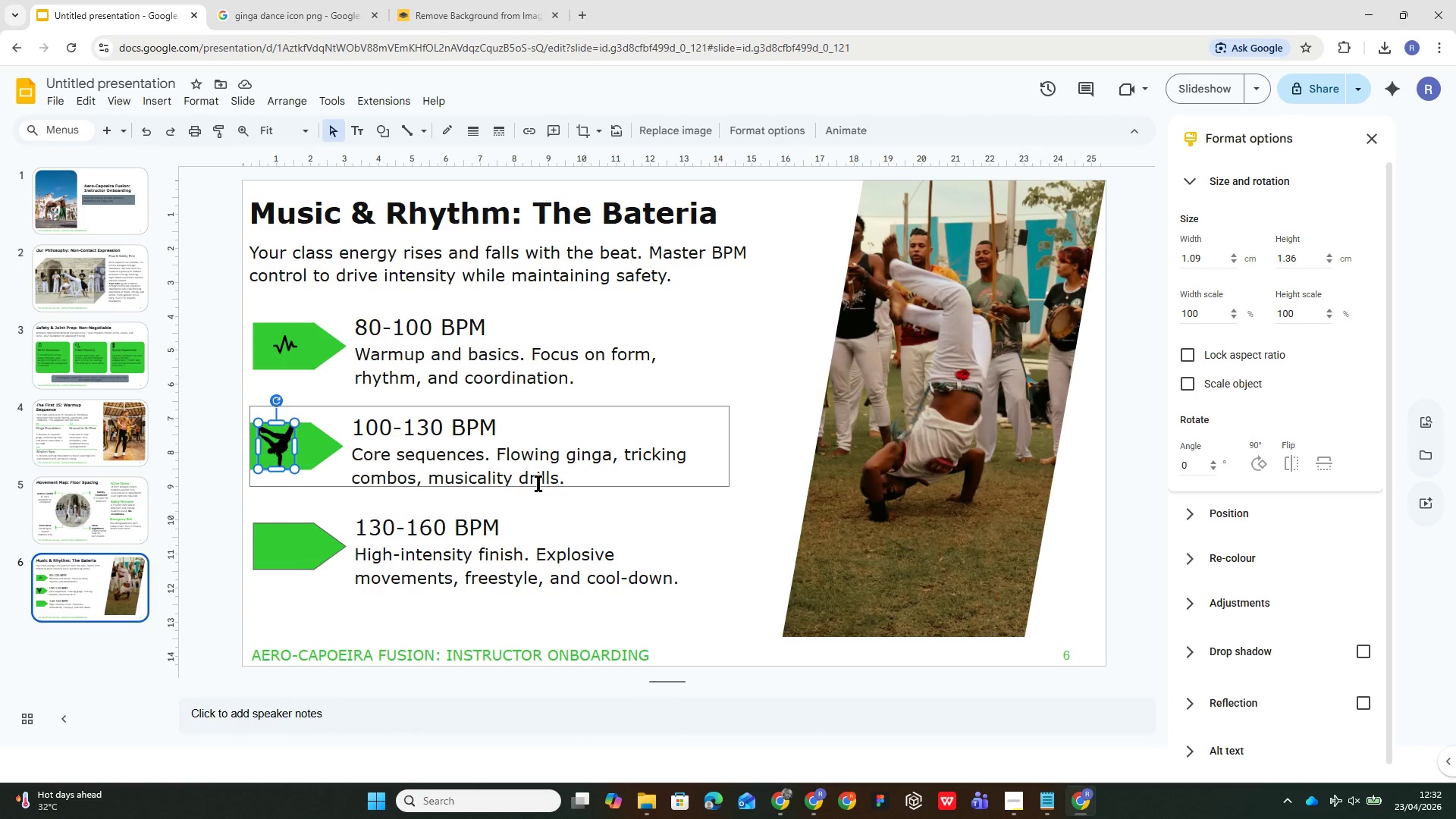 
key(ArrowRight)
 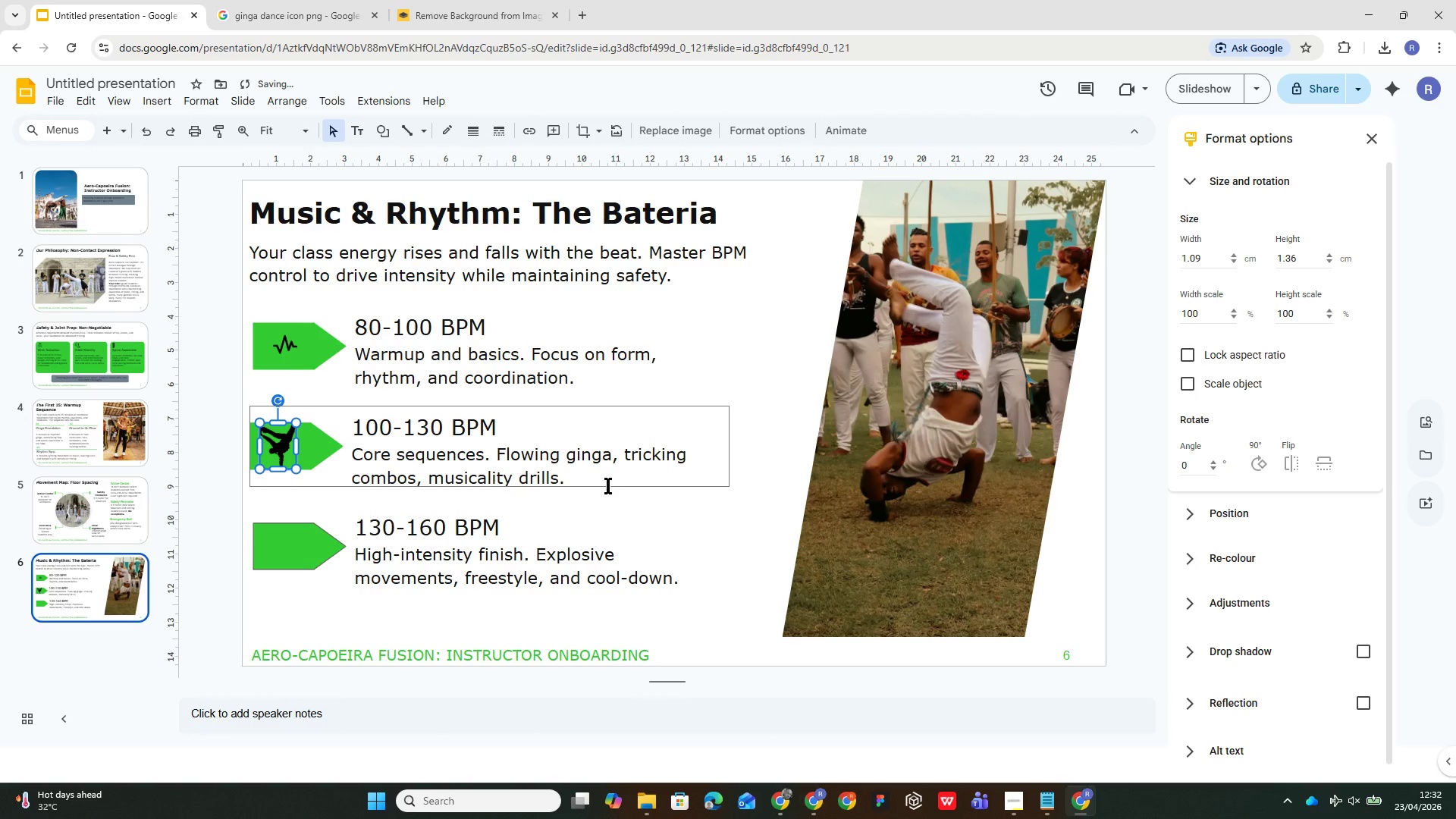 
key(ArrowRight)
 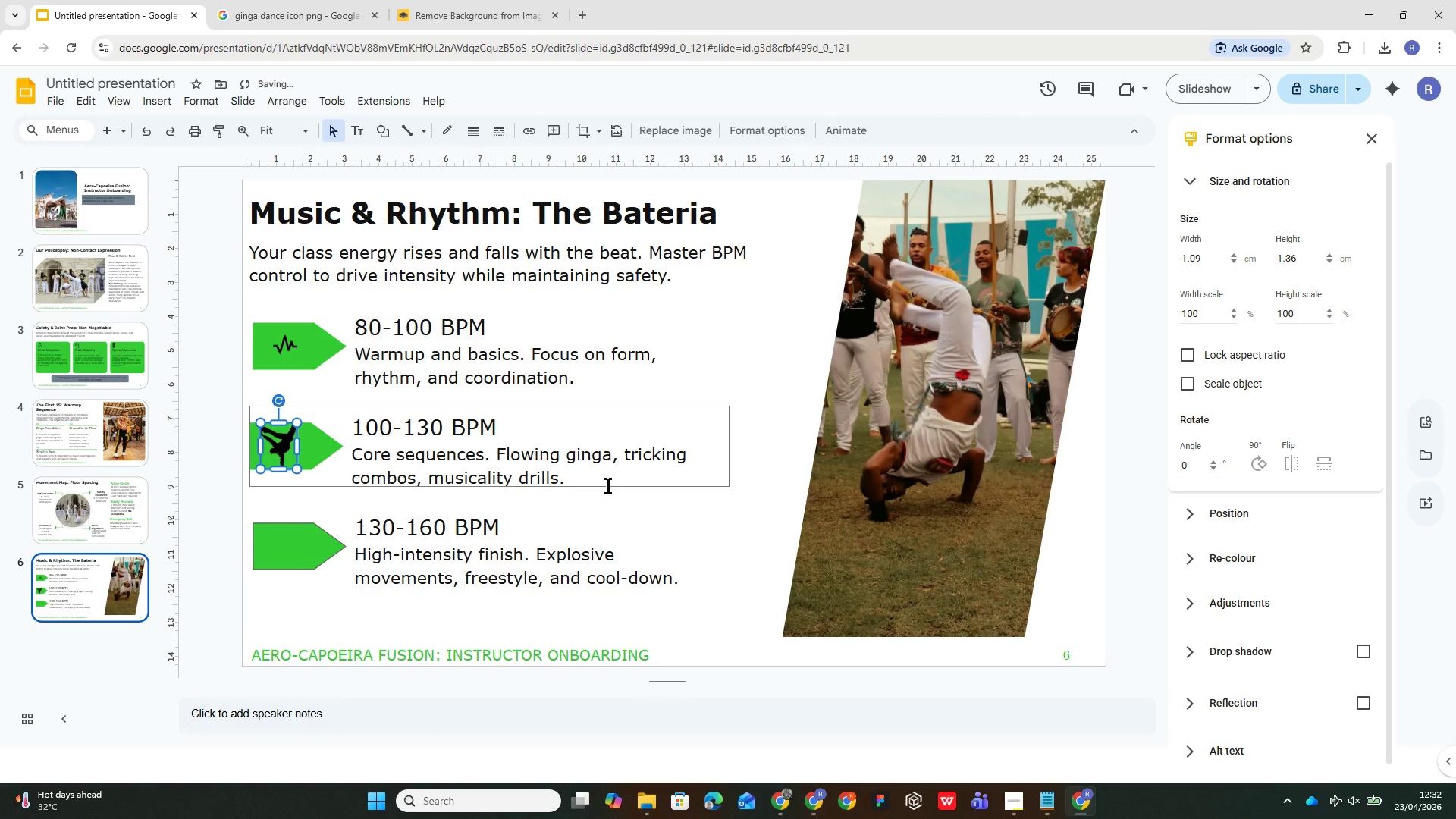 
key(ArrowRight)
 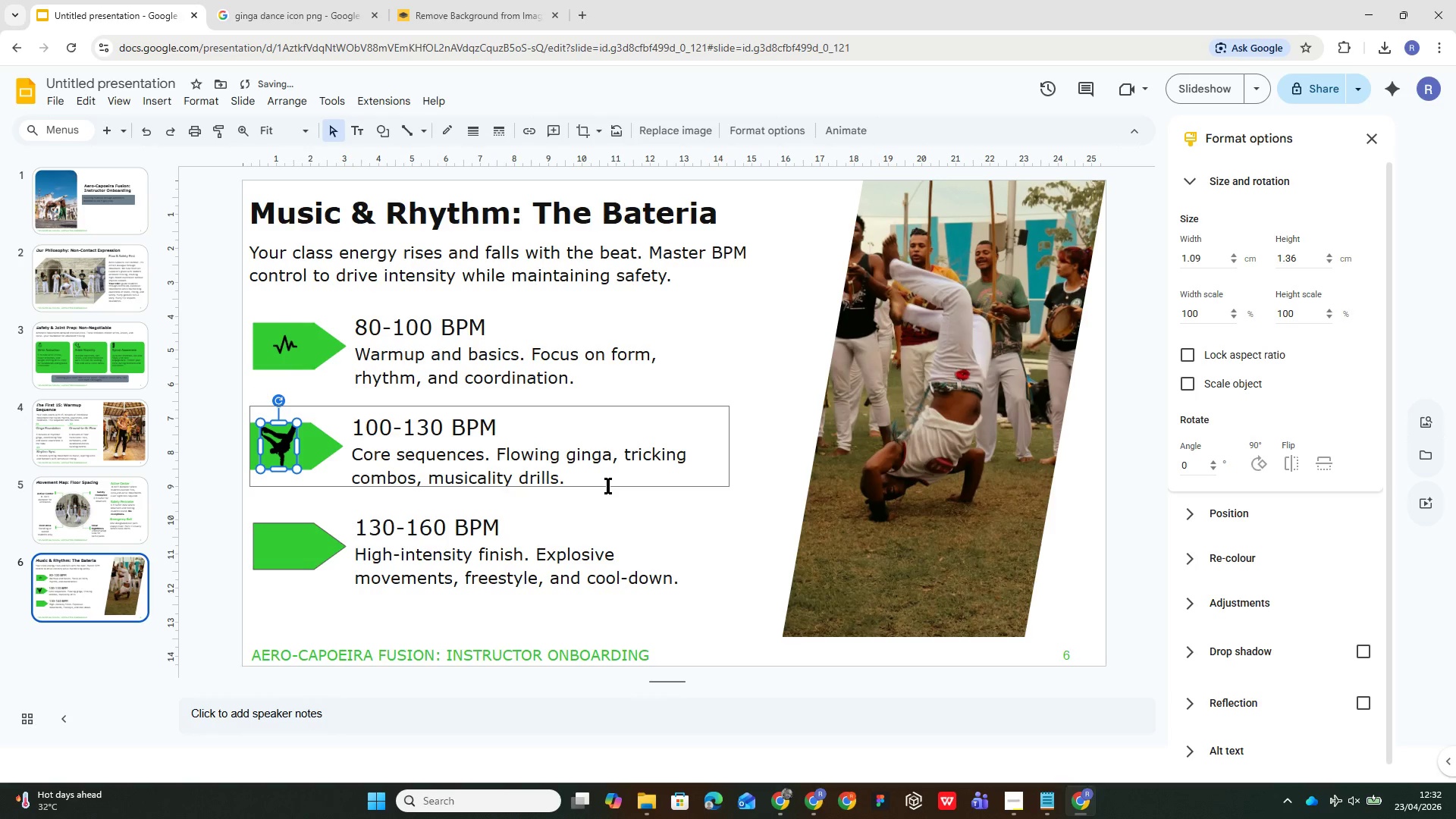 
key(ArrowRight)
 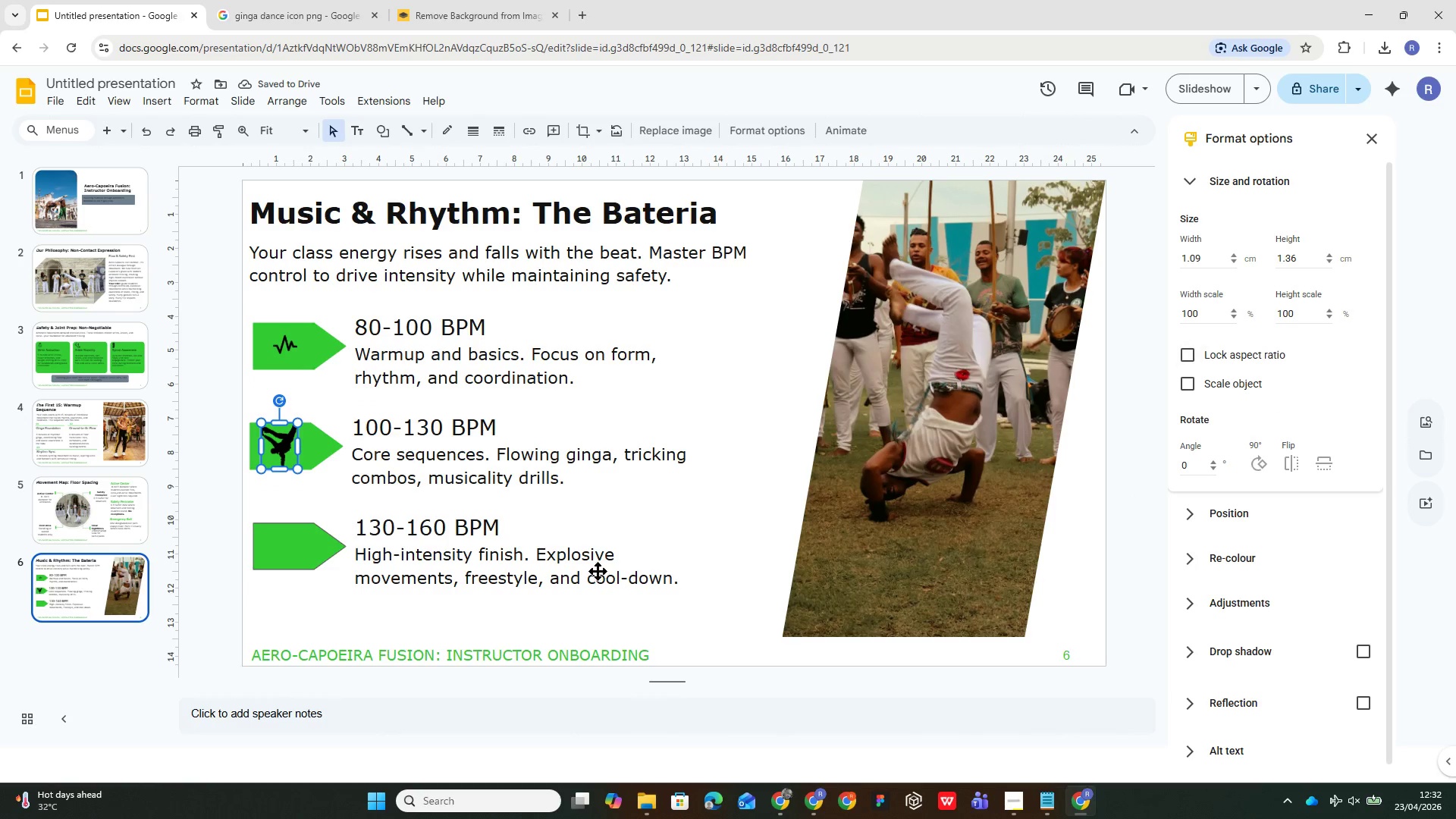 
wait(6.36)
 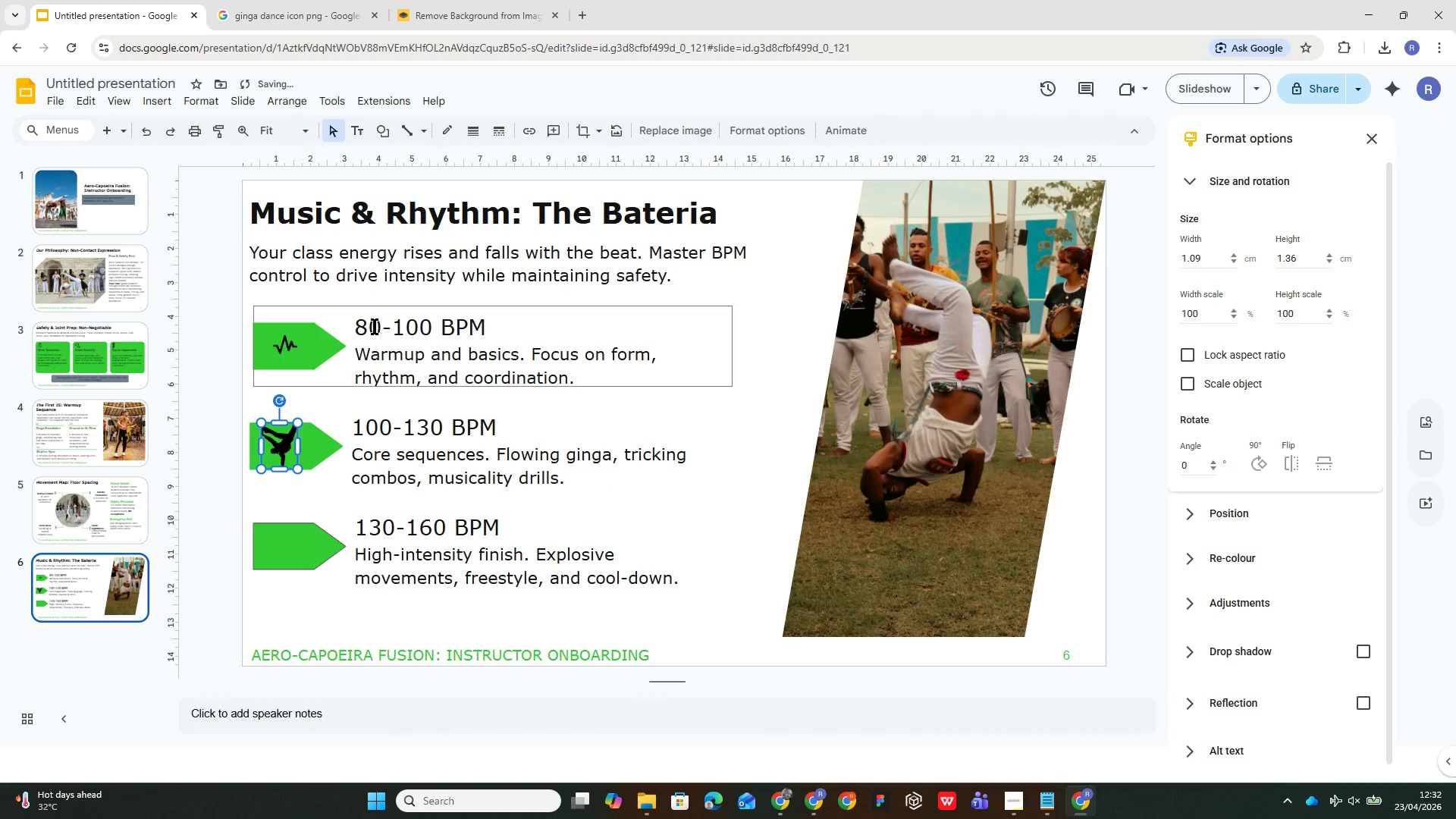 
left_click_drag(start_coordinate=[274, 439], to_coordinate=[279, 439])
 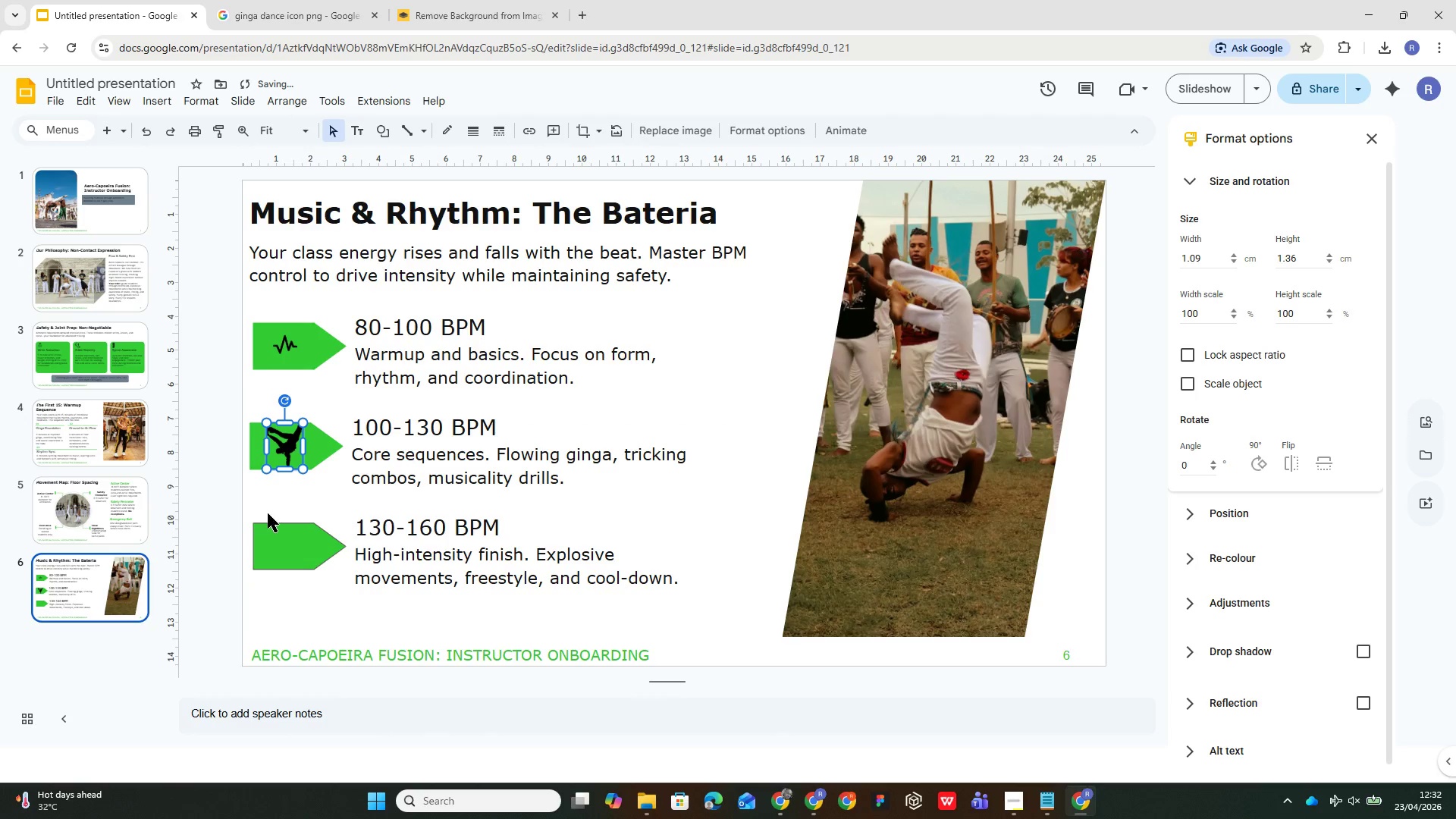 
left_click([268, 513])
 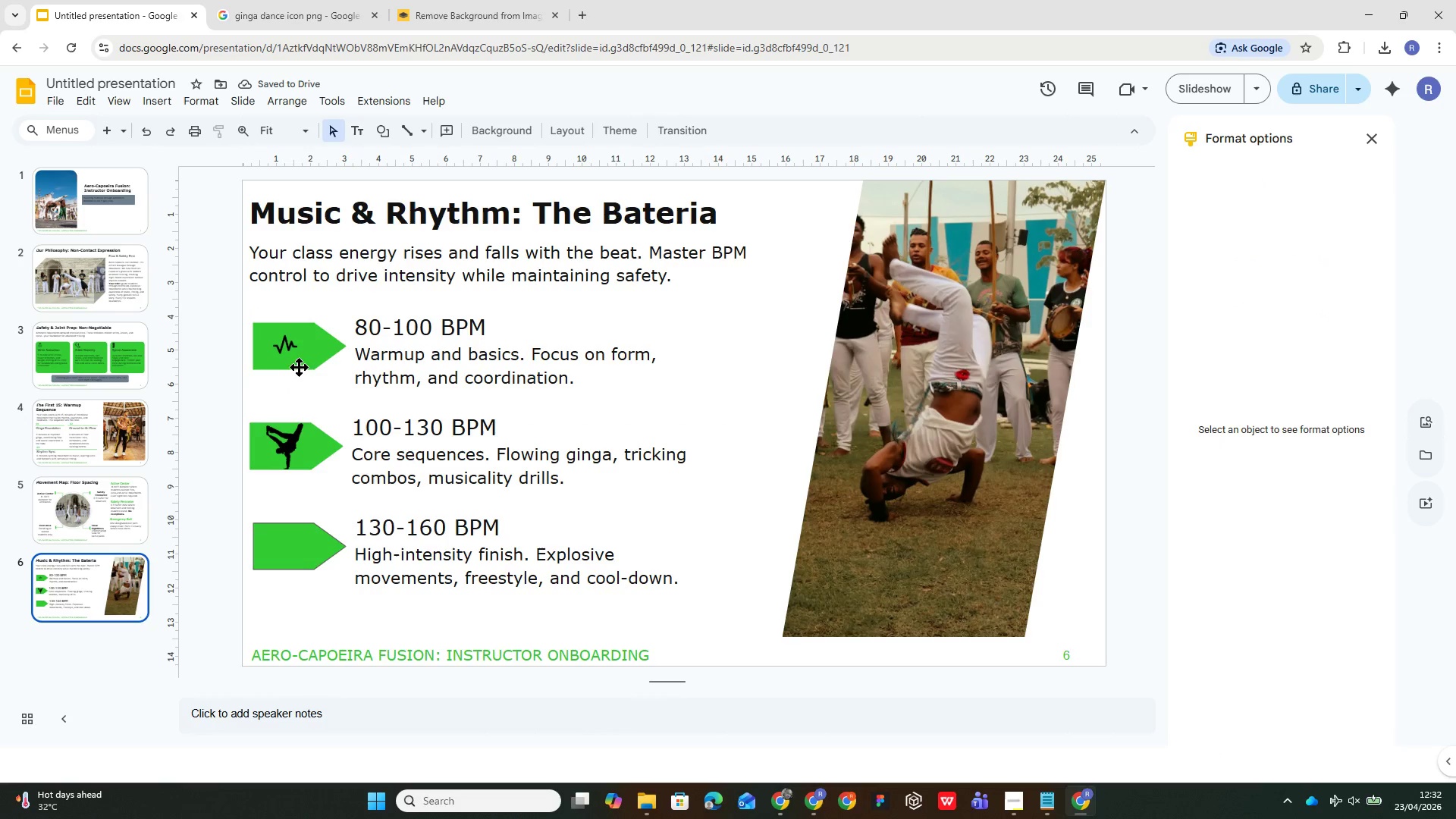 
left_click([285, 347])
 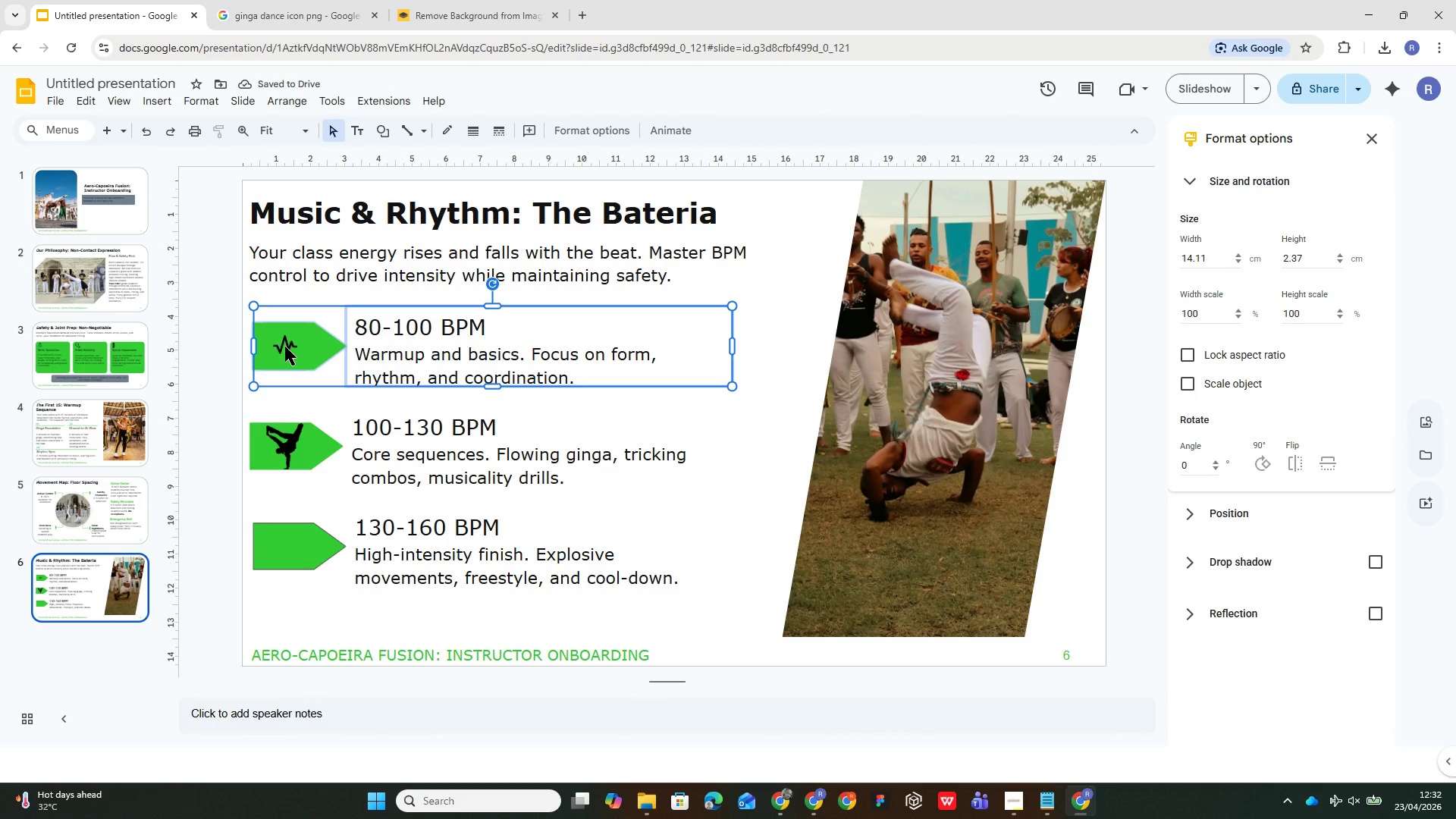 
left_click([285, 347])
 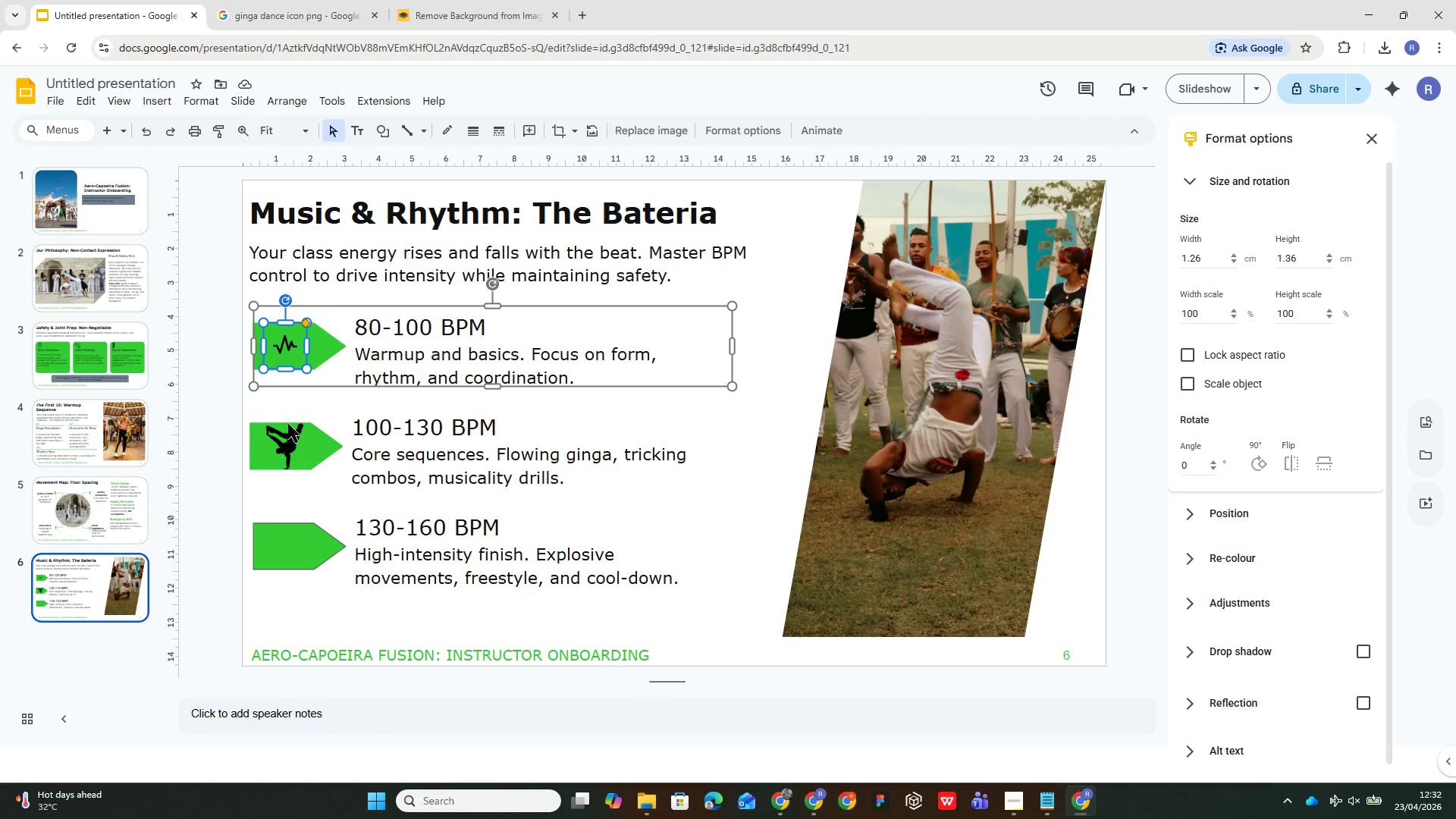 
left_click([296, 449])
 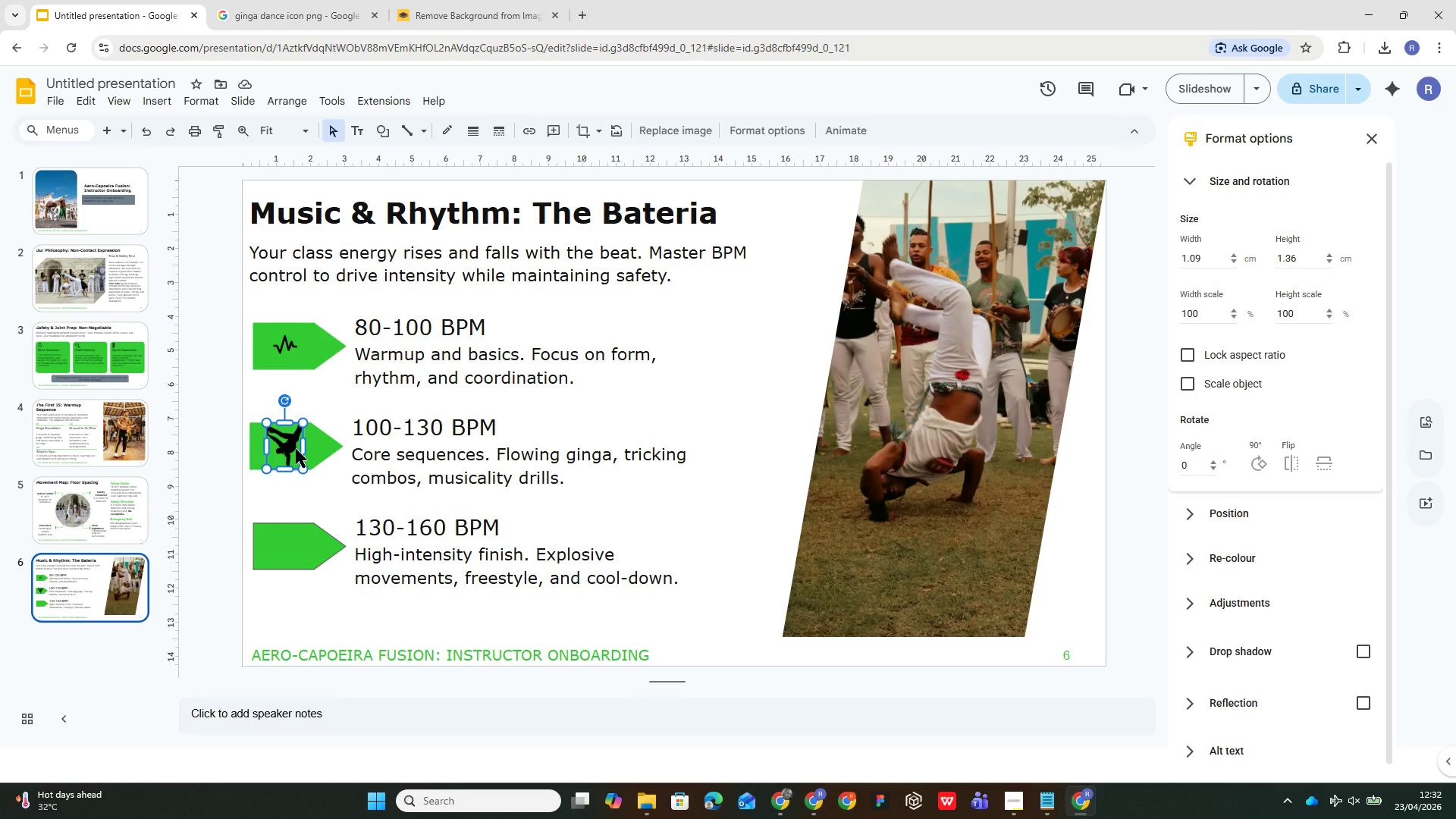 
hold_key(key=ControlLeft, duration=3.14)
left_click([316, 443])
 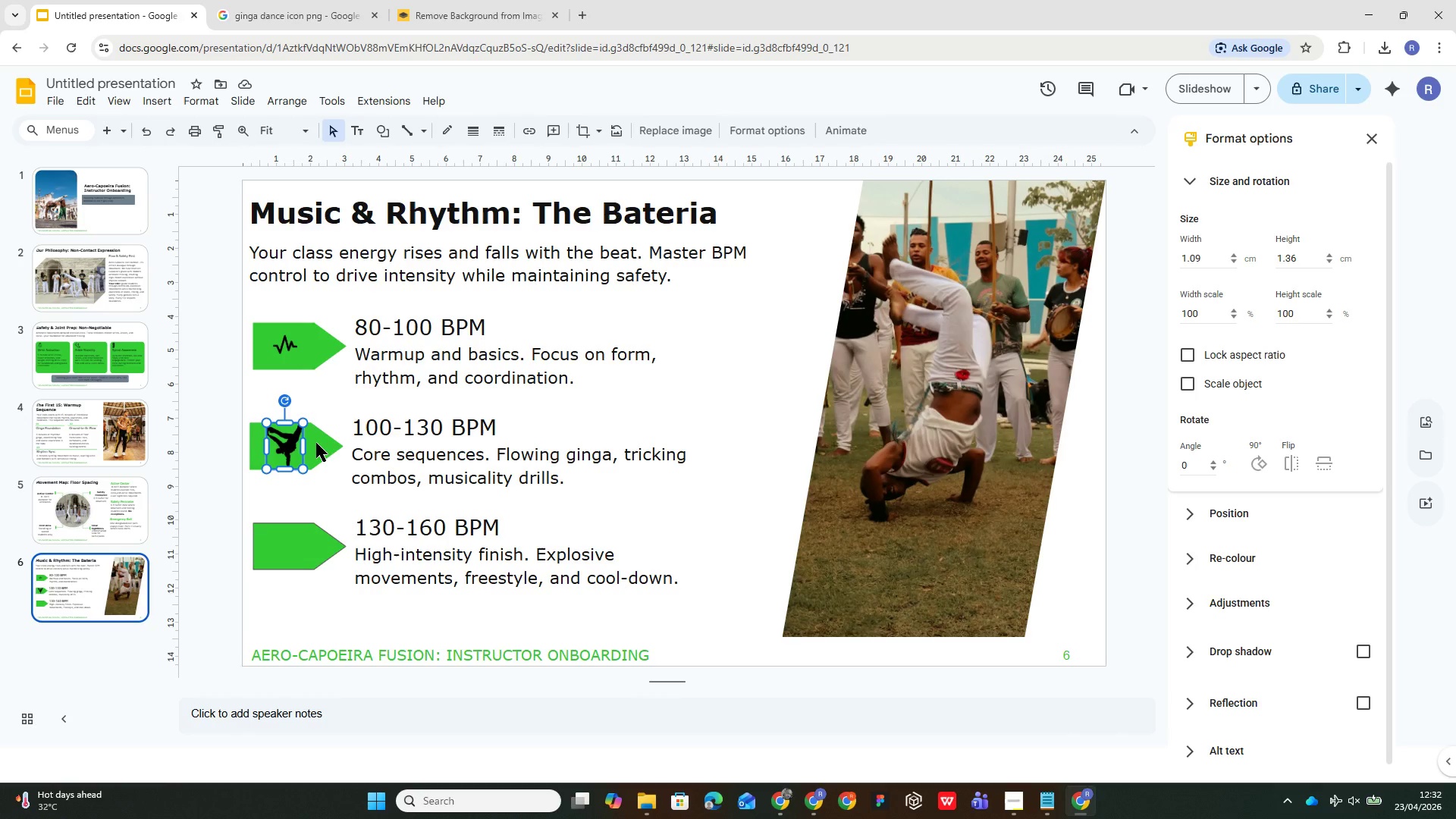 
double_click([316, 443])
 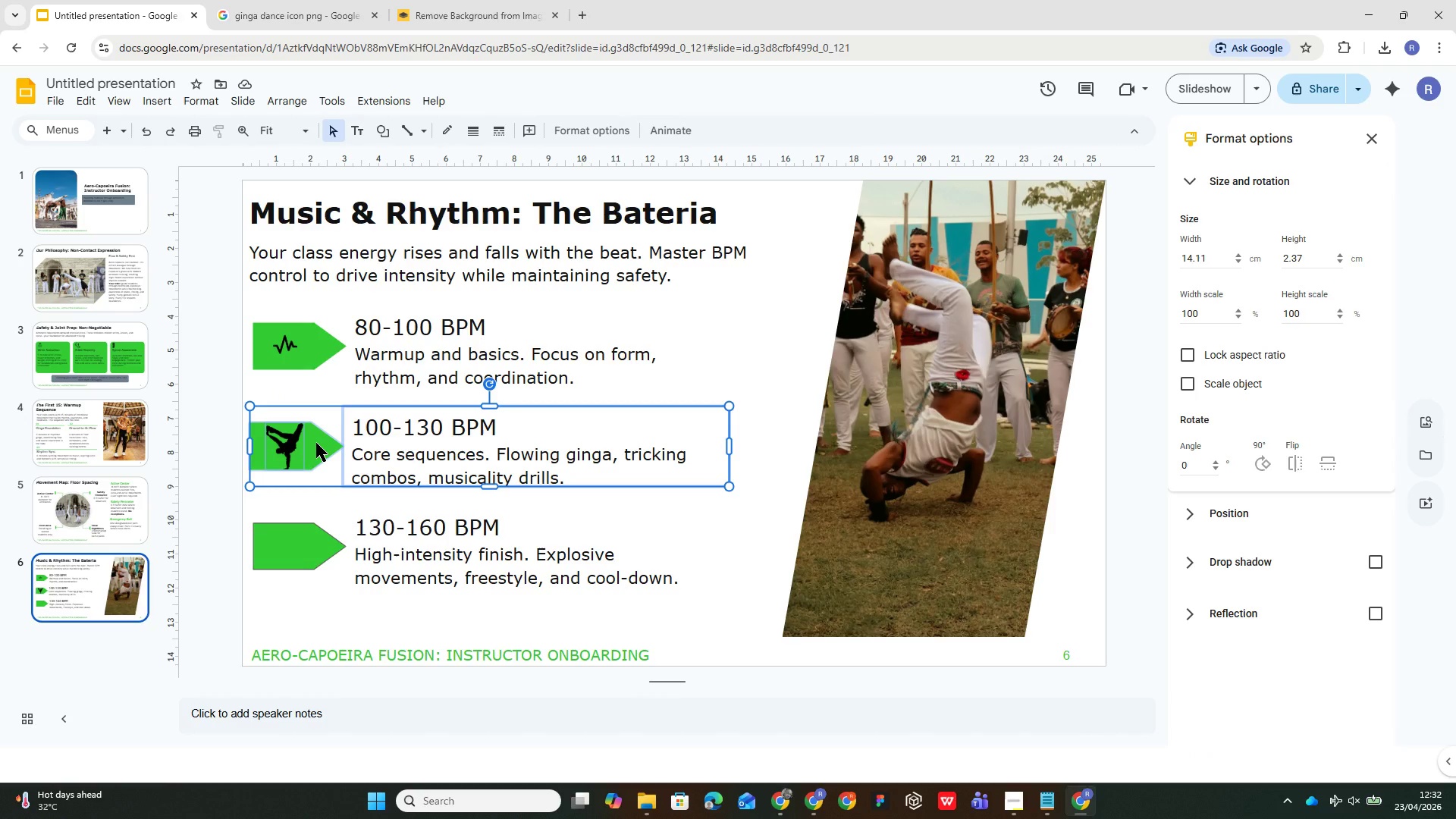 
left_click([316, 443])
 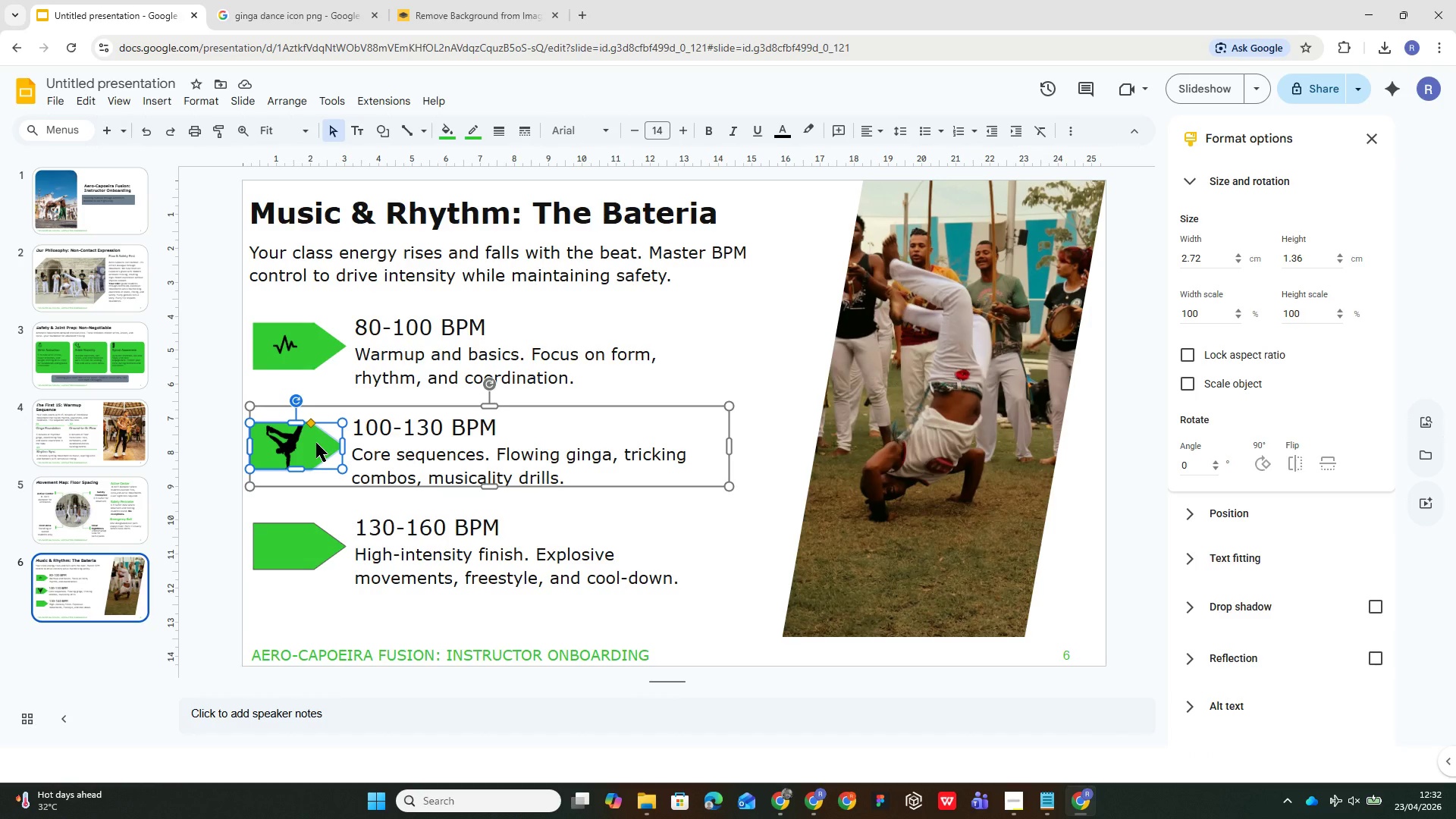 
hold_key(key=ControlLeft, duration=2.64)
left_click([292, 444])
 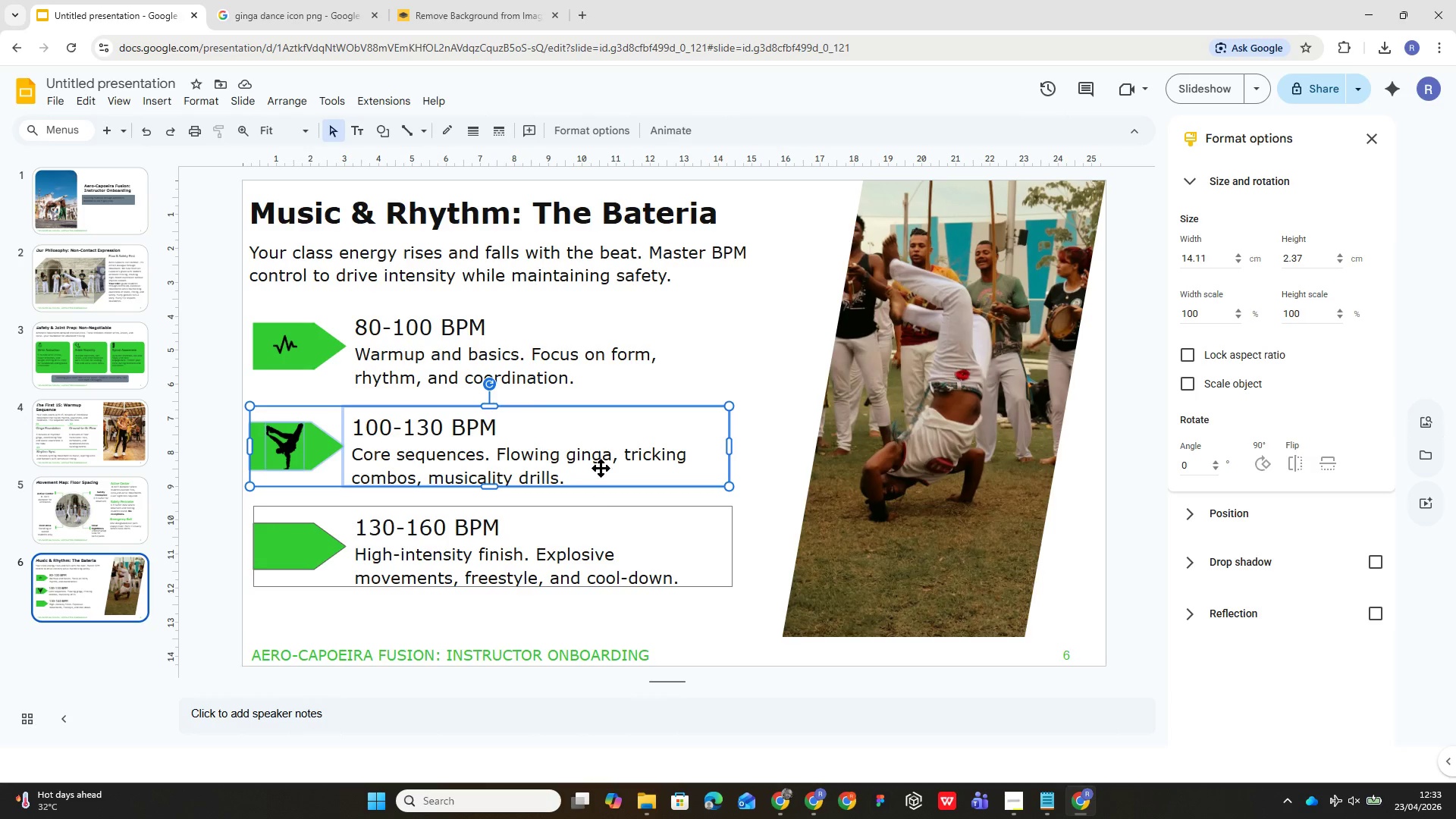 
left_click([295, 439])
 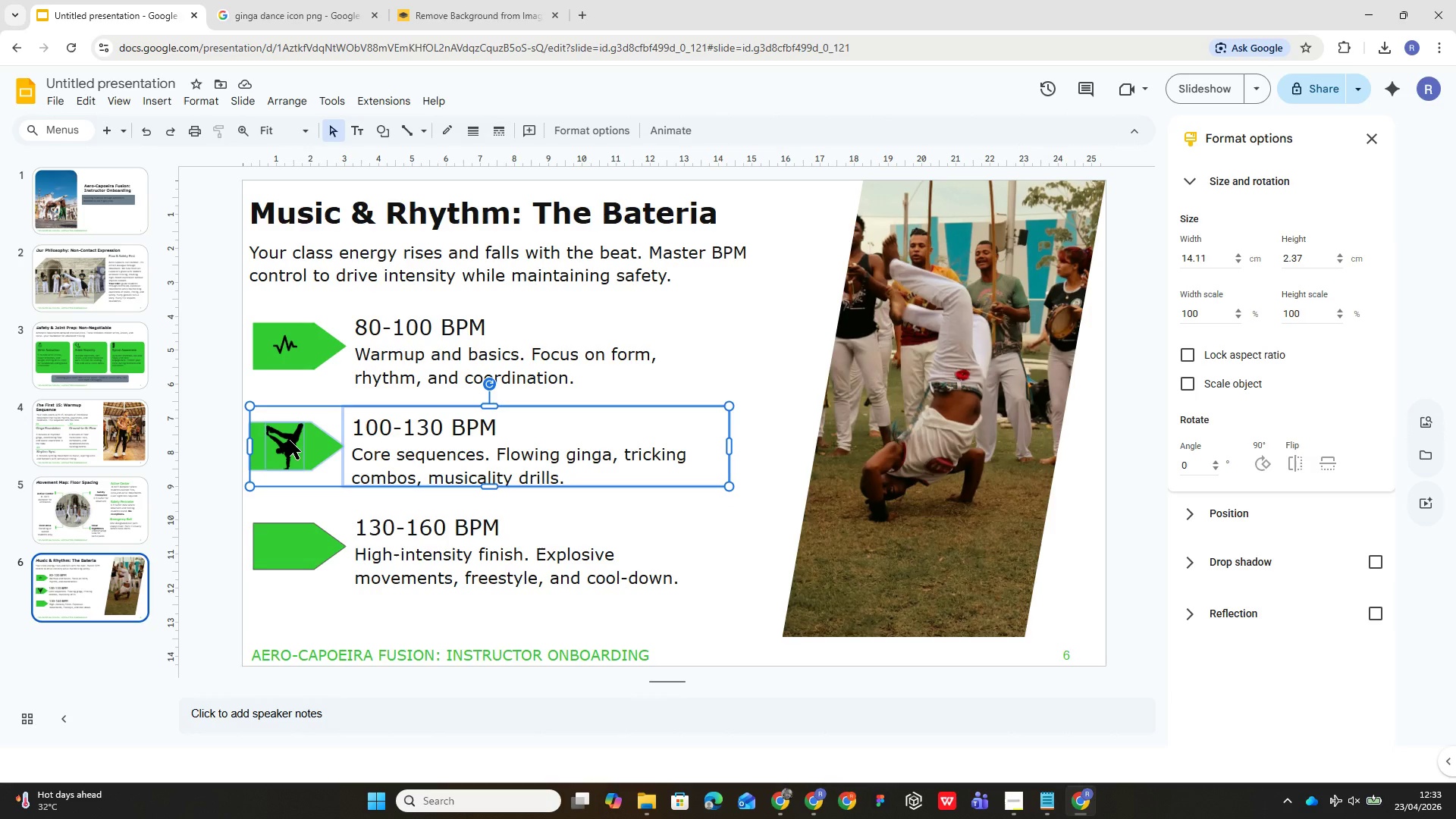 
left_click([290, 441])
 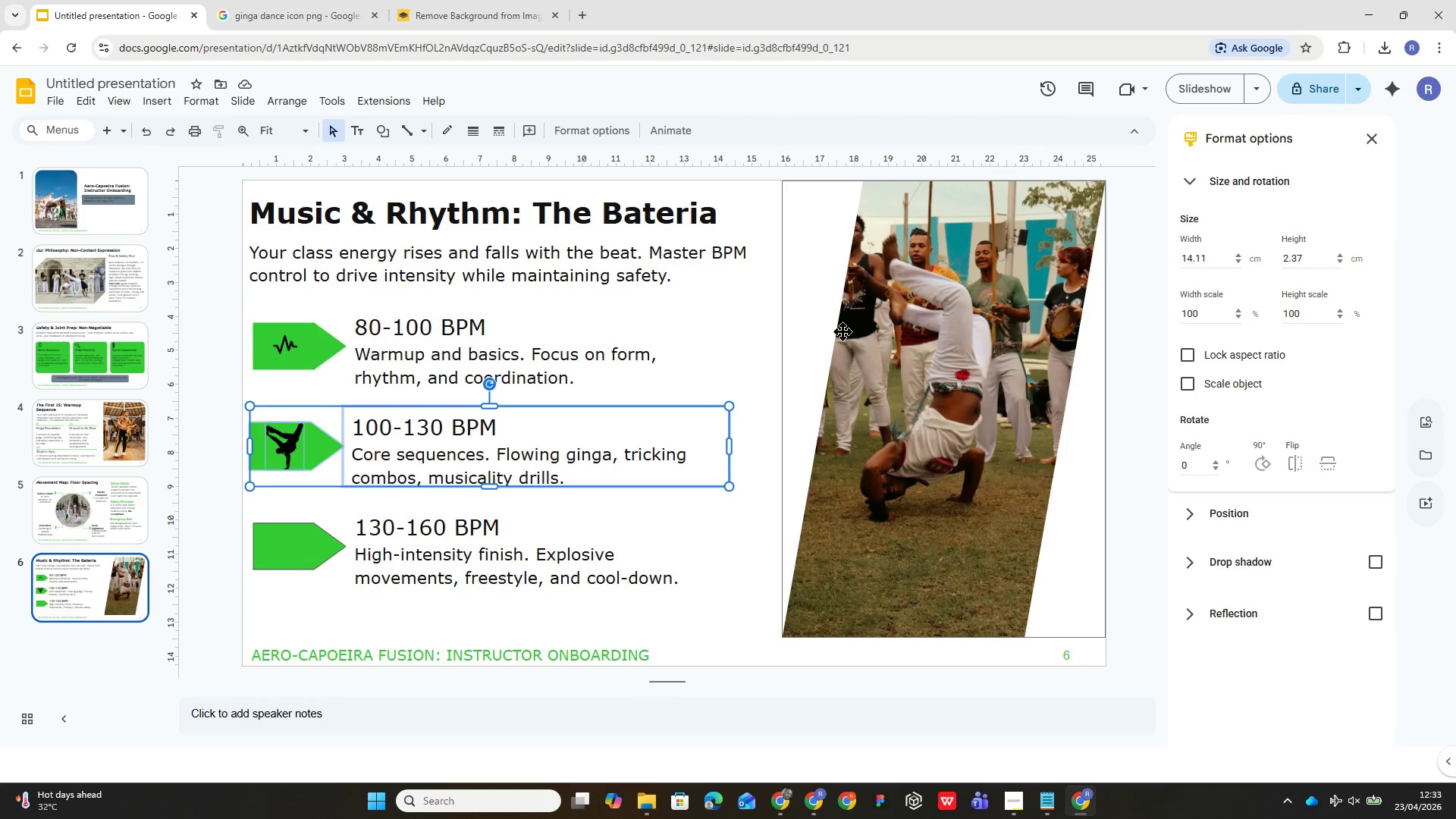 
left_click([710, 334])
 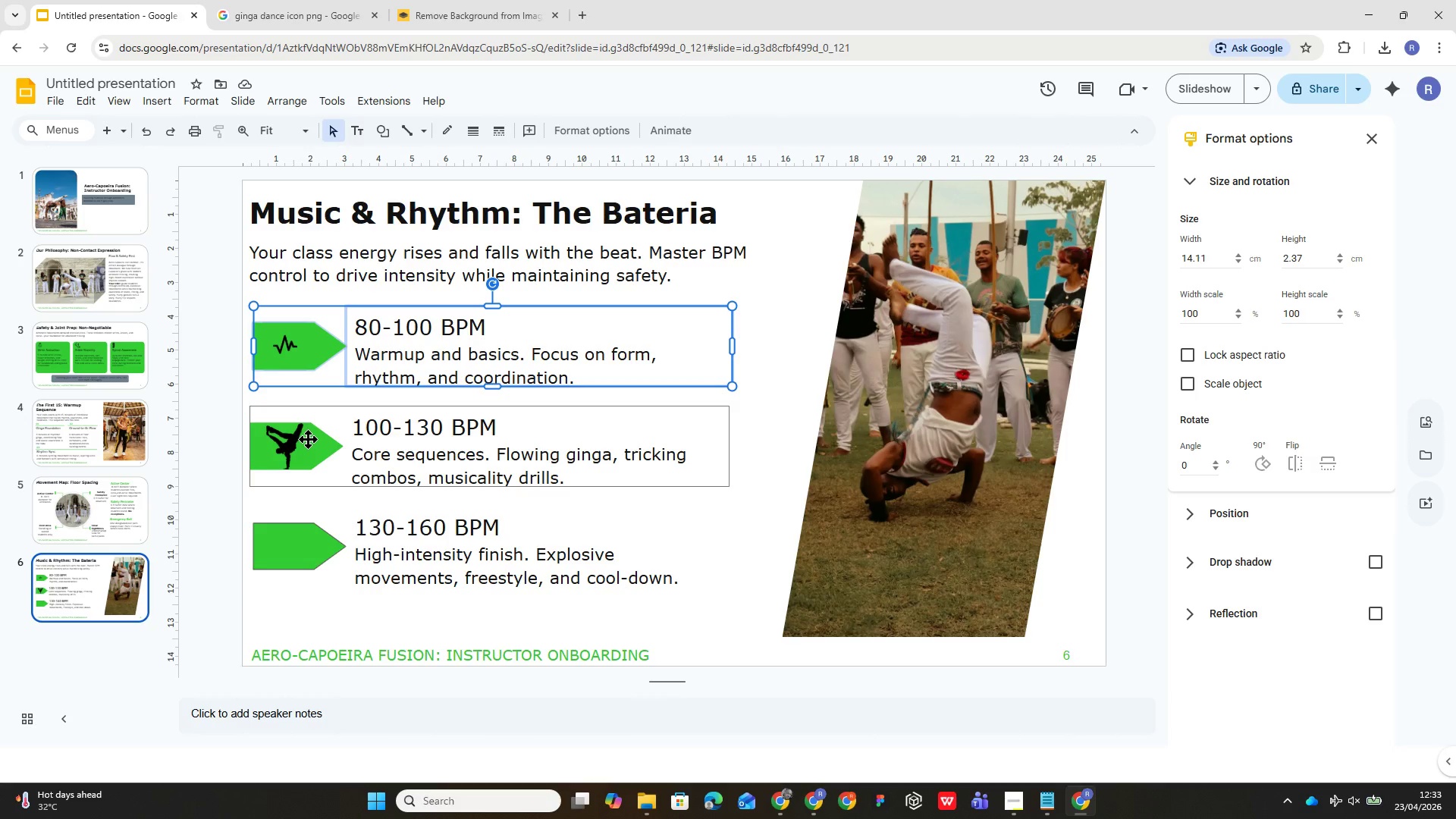 
left_click([290, 439])
 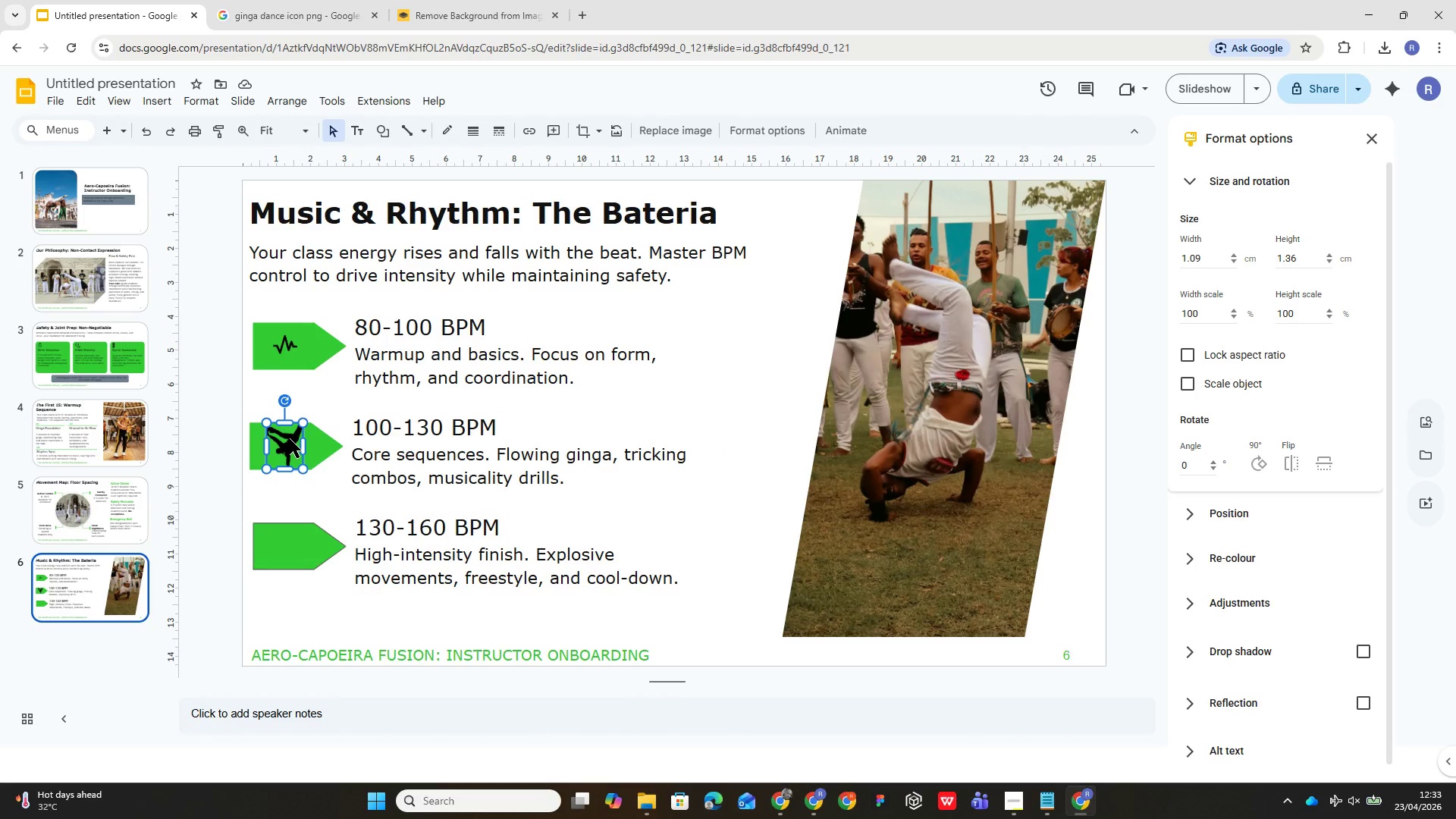 
left_click([357, 450])
 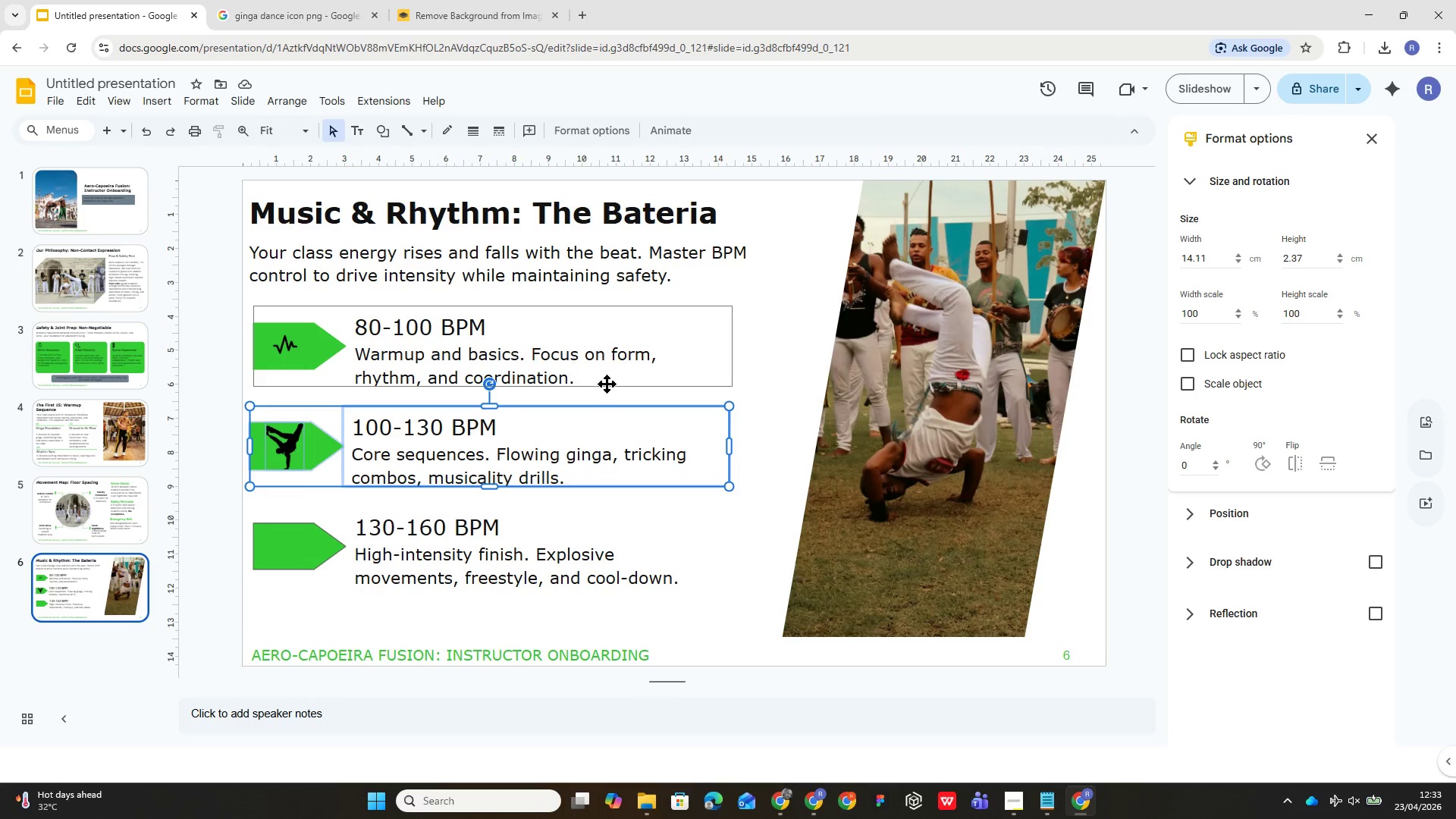 
key(Alt+Control+G)
 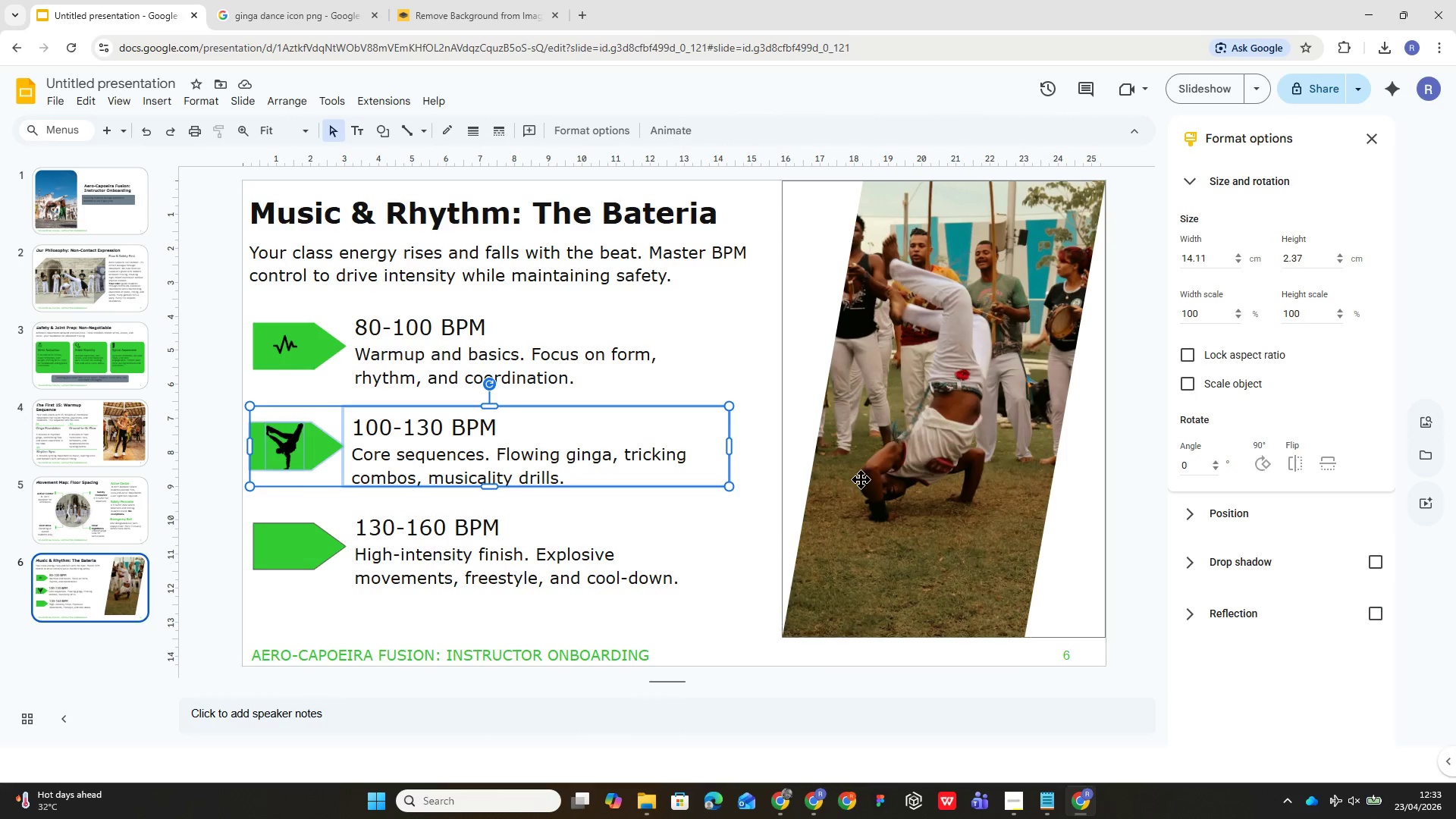 
left_click([752, 520])
 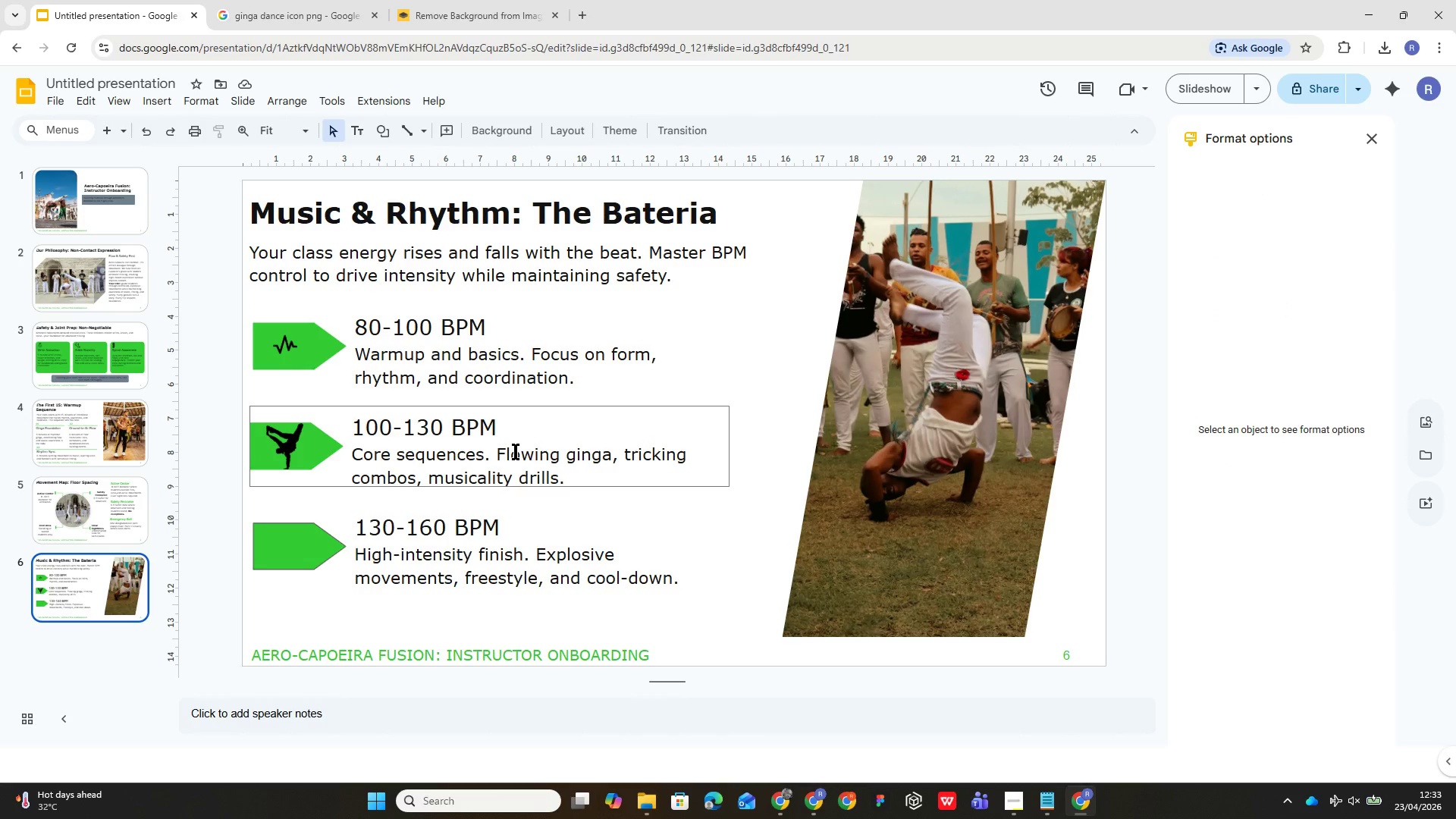 
left_click([516, 451])
 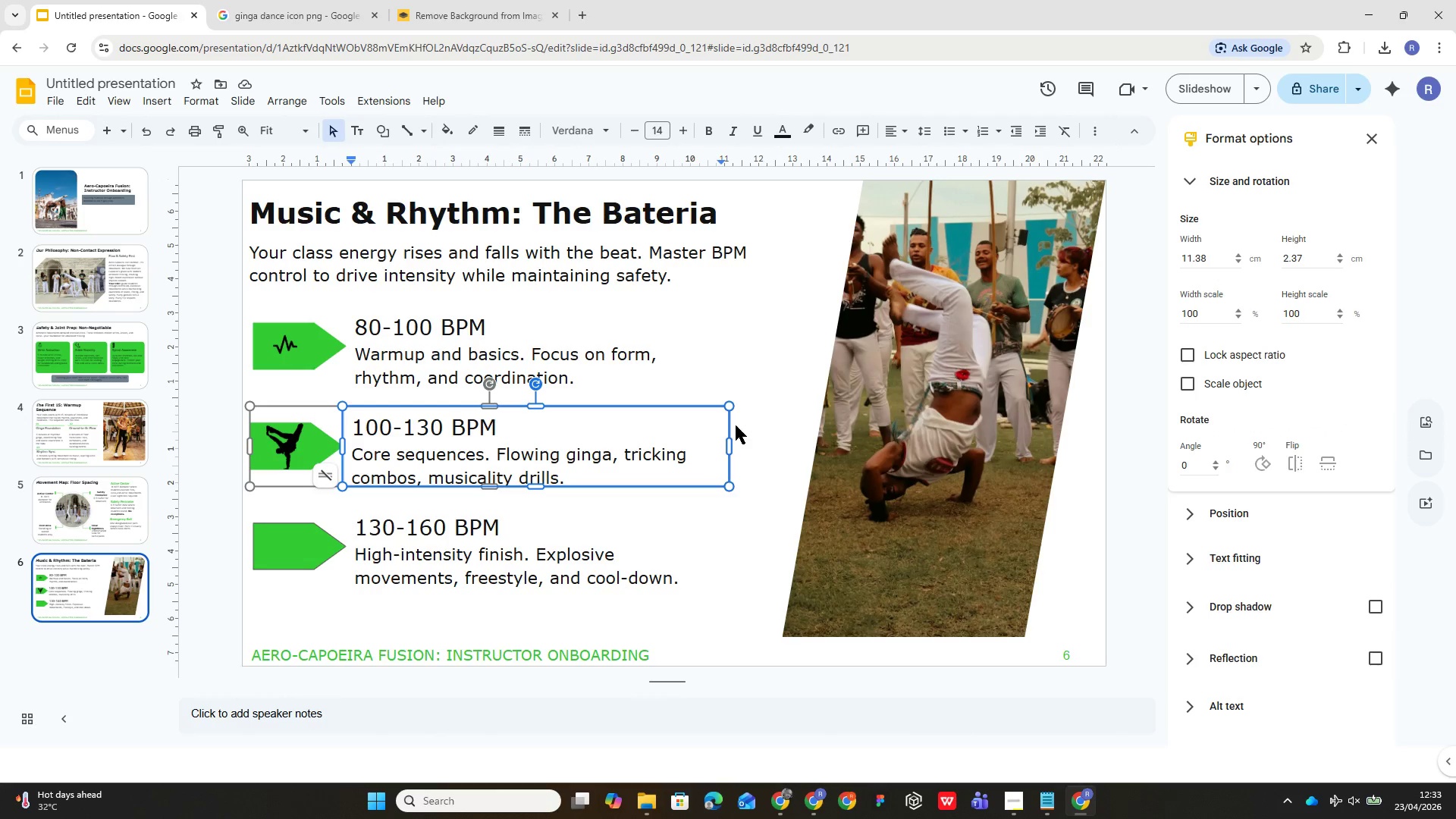 
left_click_drag(start_coordinate=[729, 431], to_coordinate=[769, 420])
 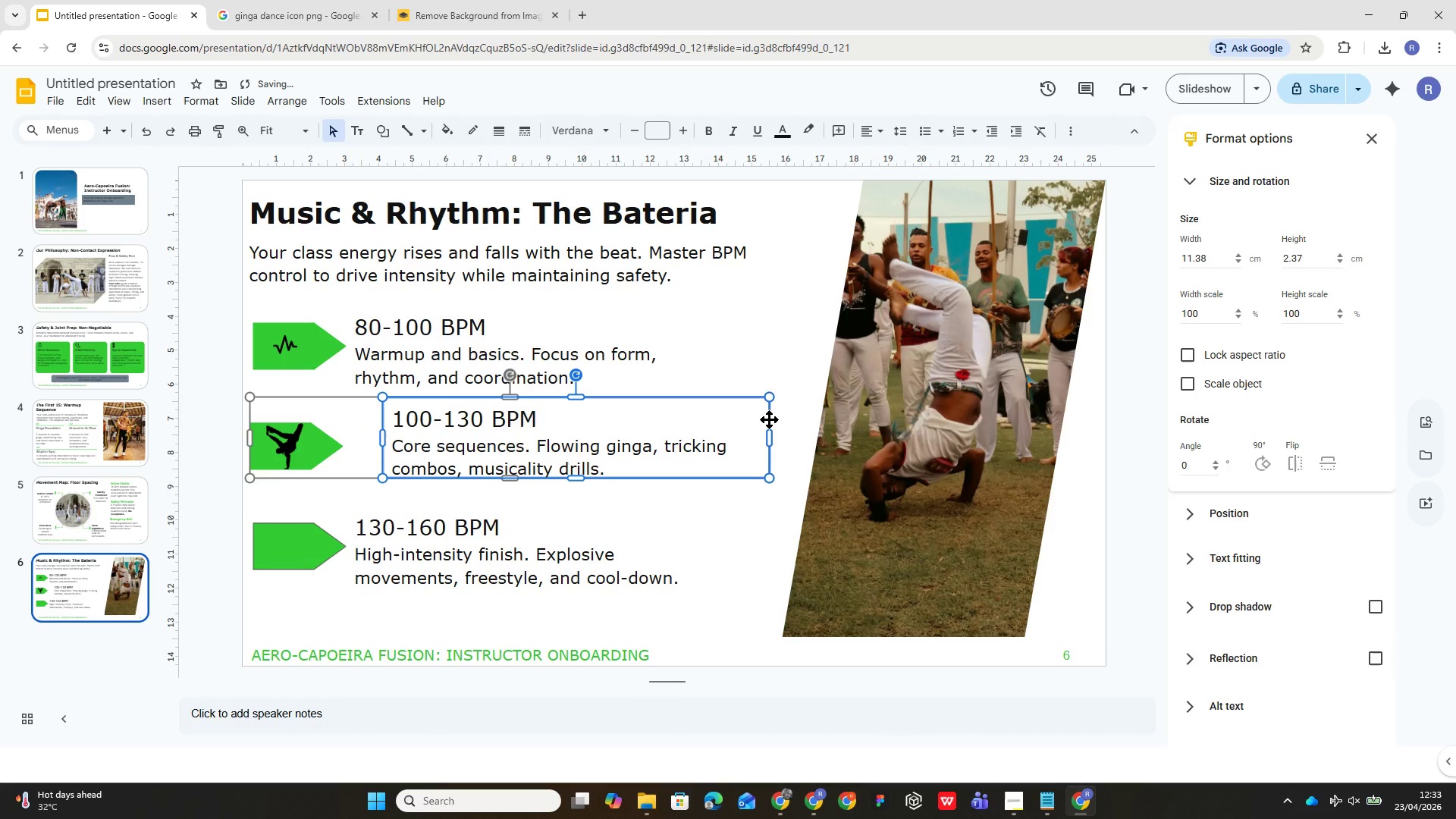 
key(Control+Z)
 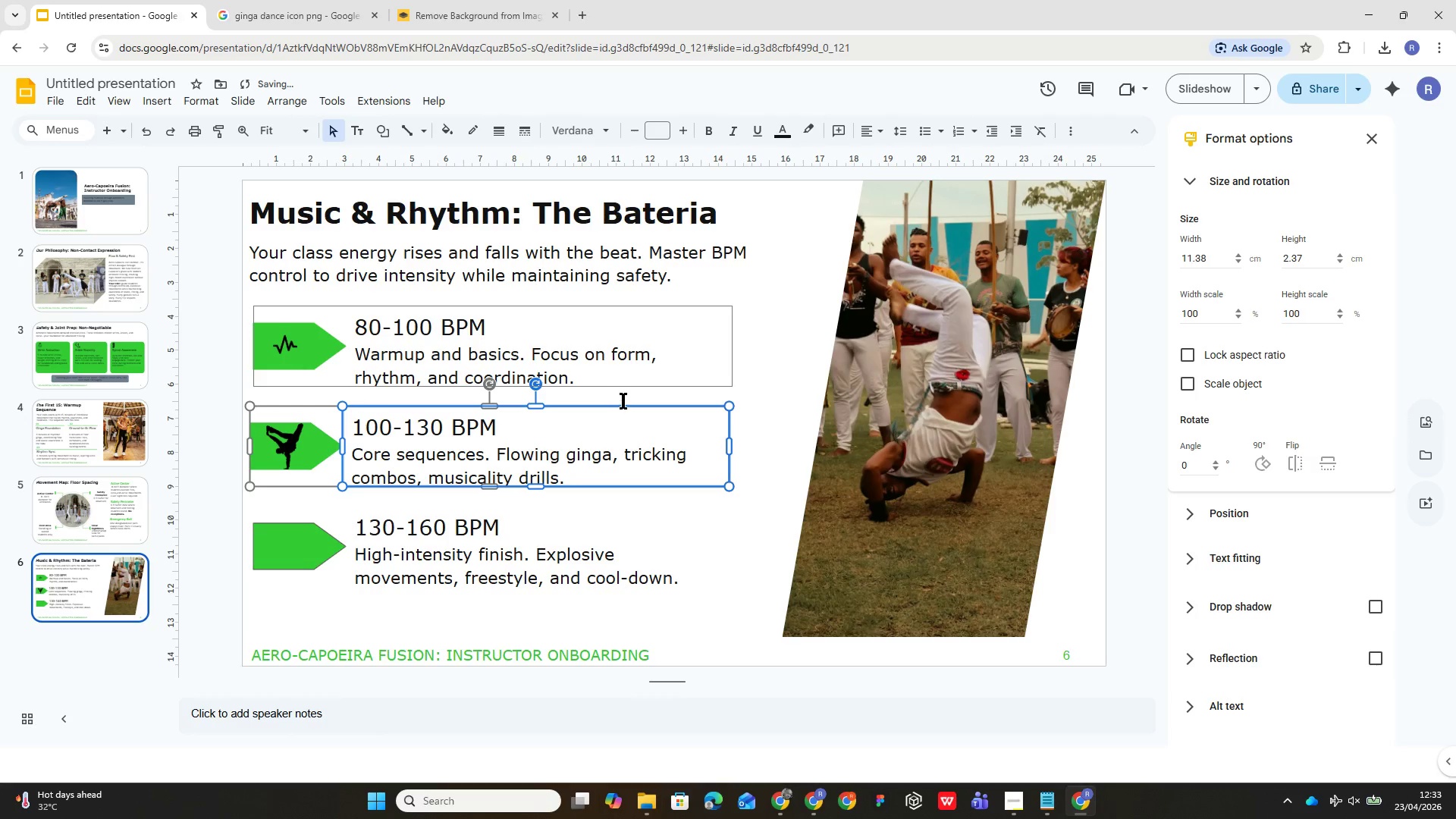 
left_click([714, 537])
 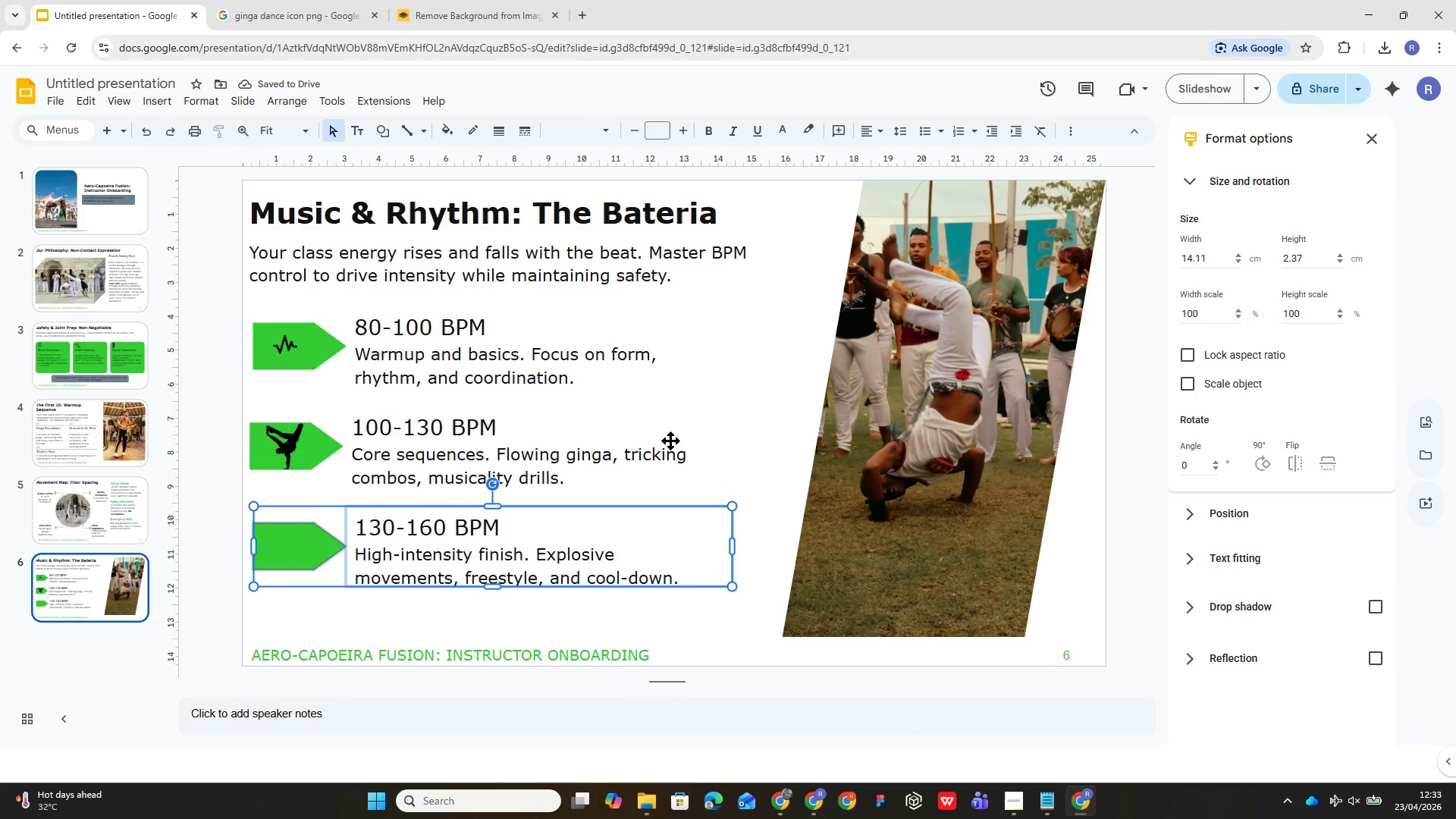 
left_click([662, 428])
 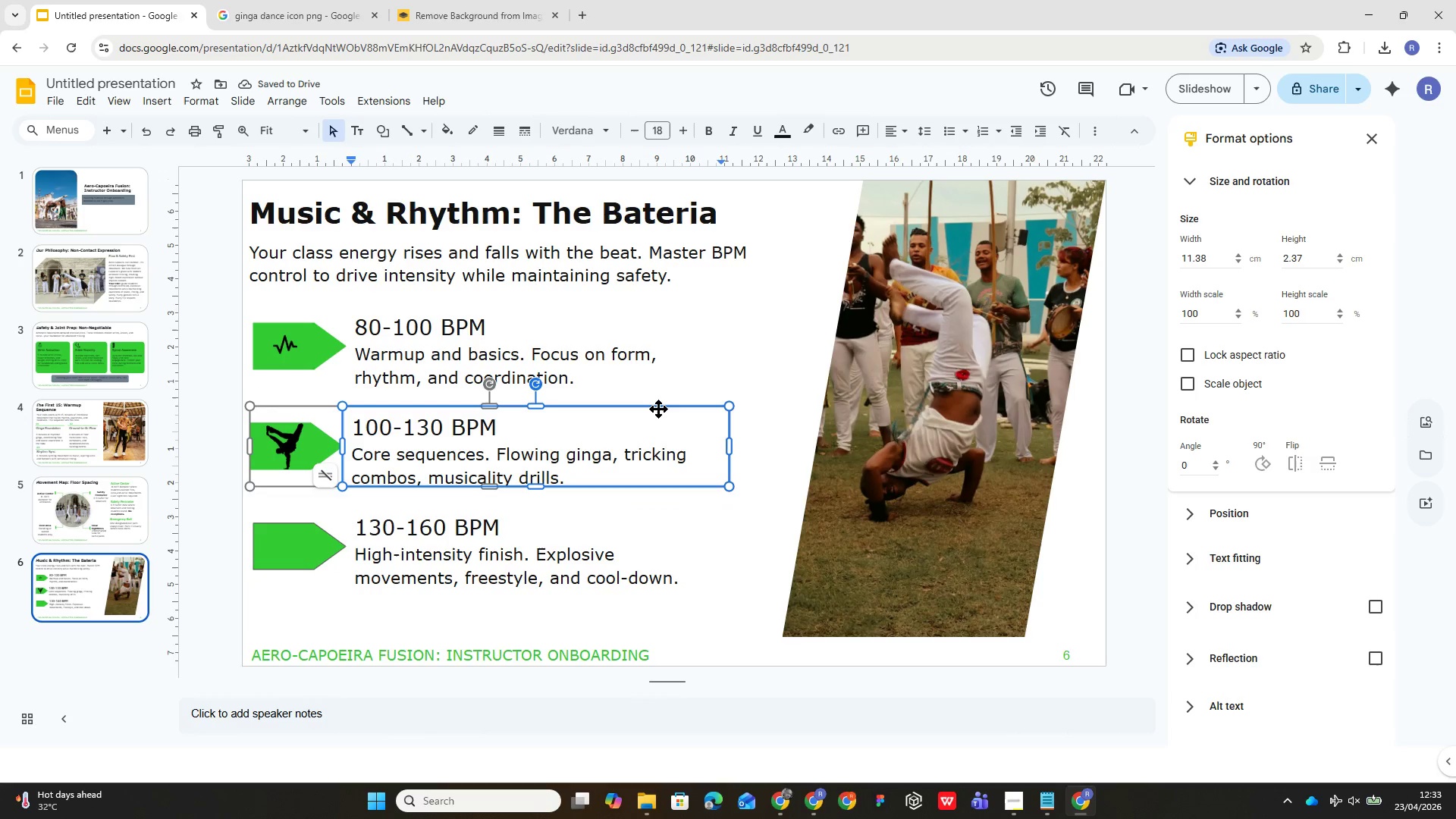 
left_click_drag(start_coordinate=[658, 409], to_coordinate=[668, 350])
 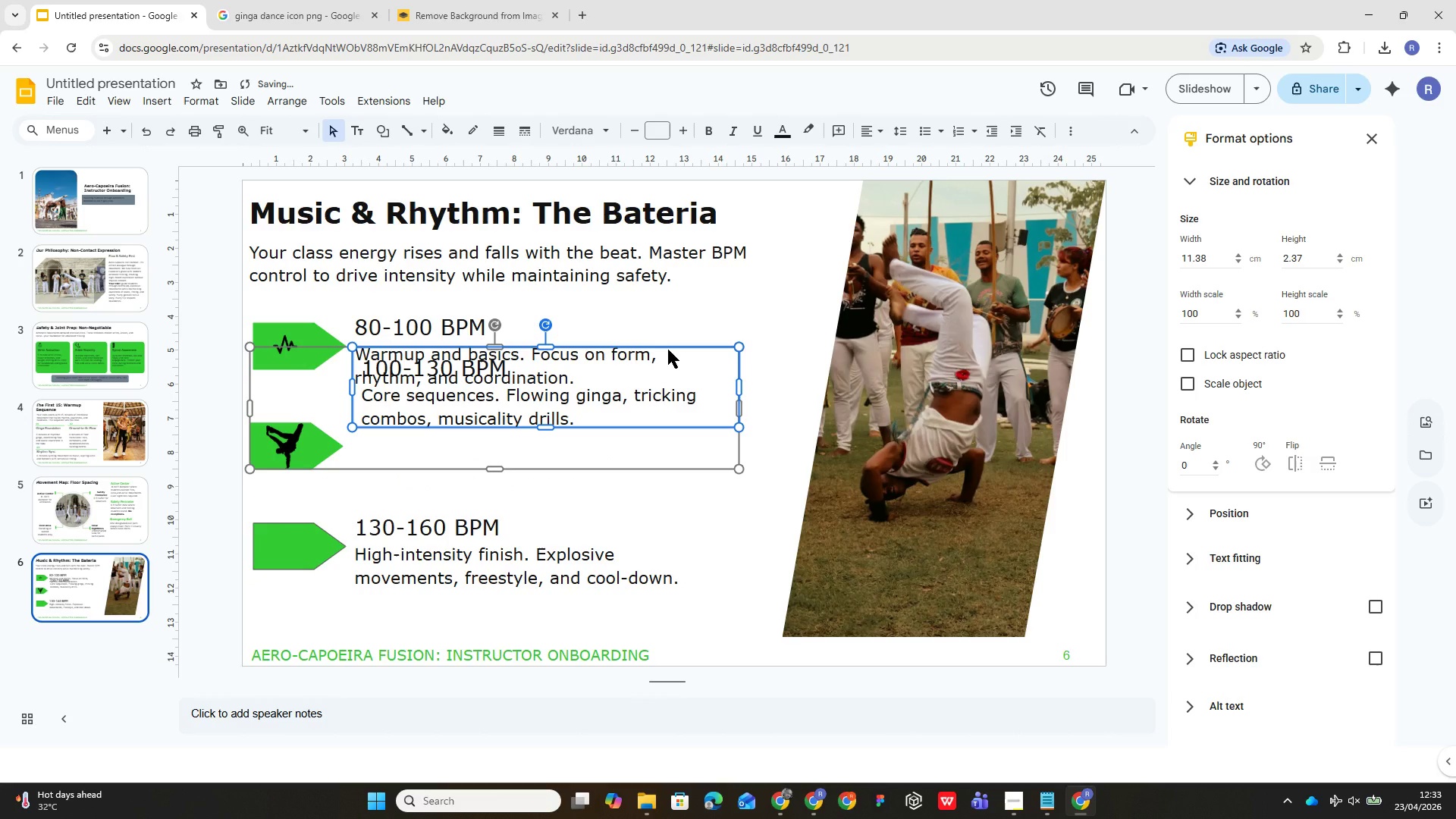 
key(Control+Z)
 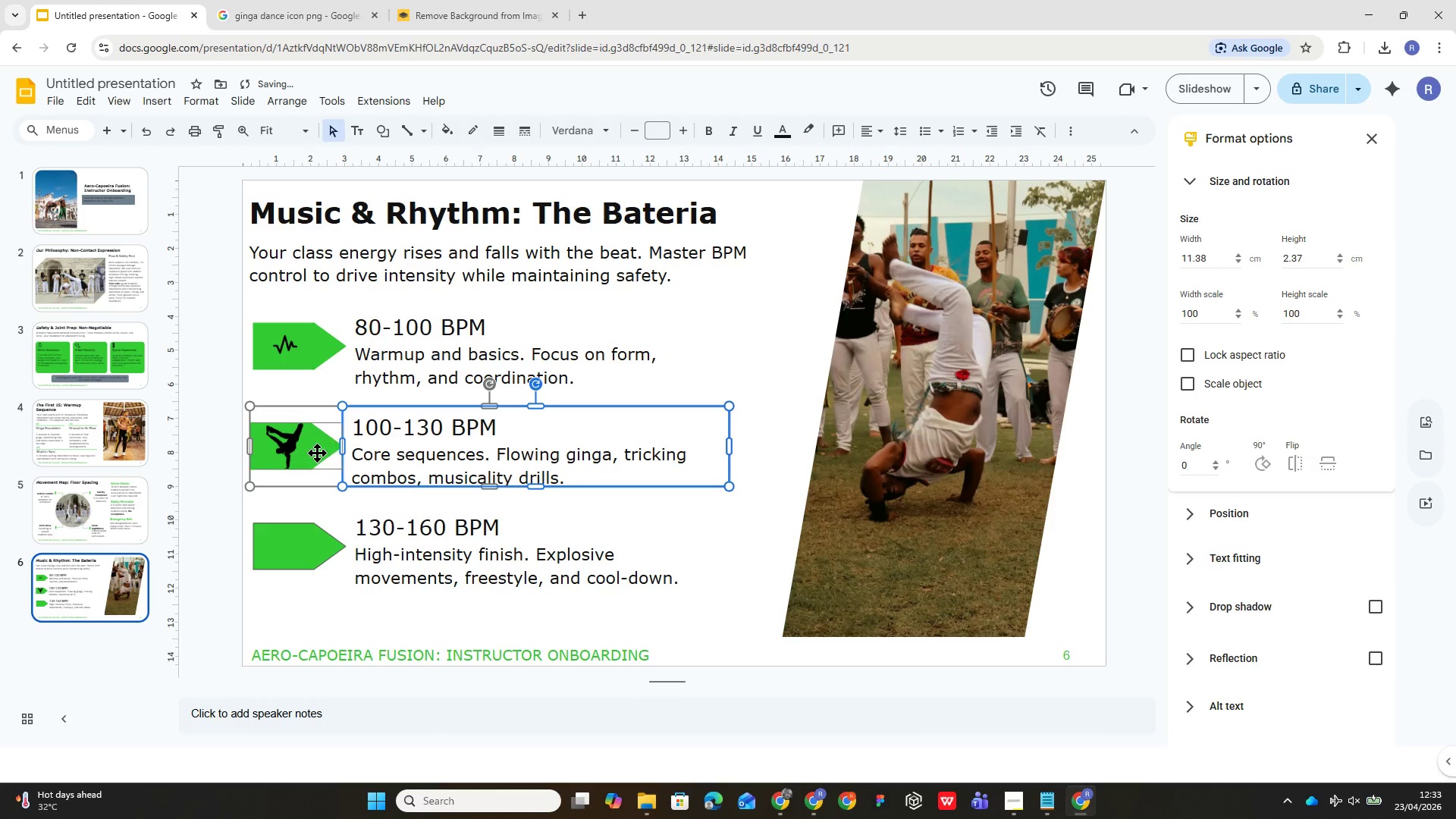 
double_click([316, 438])
 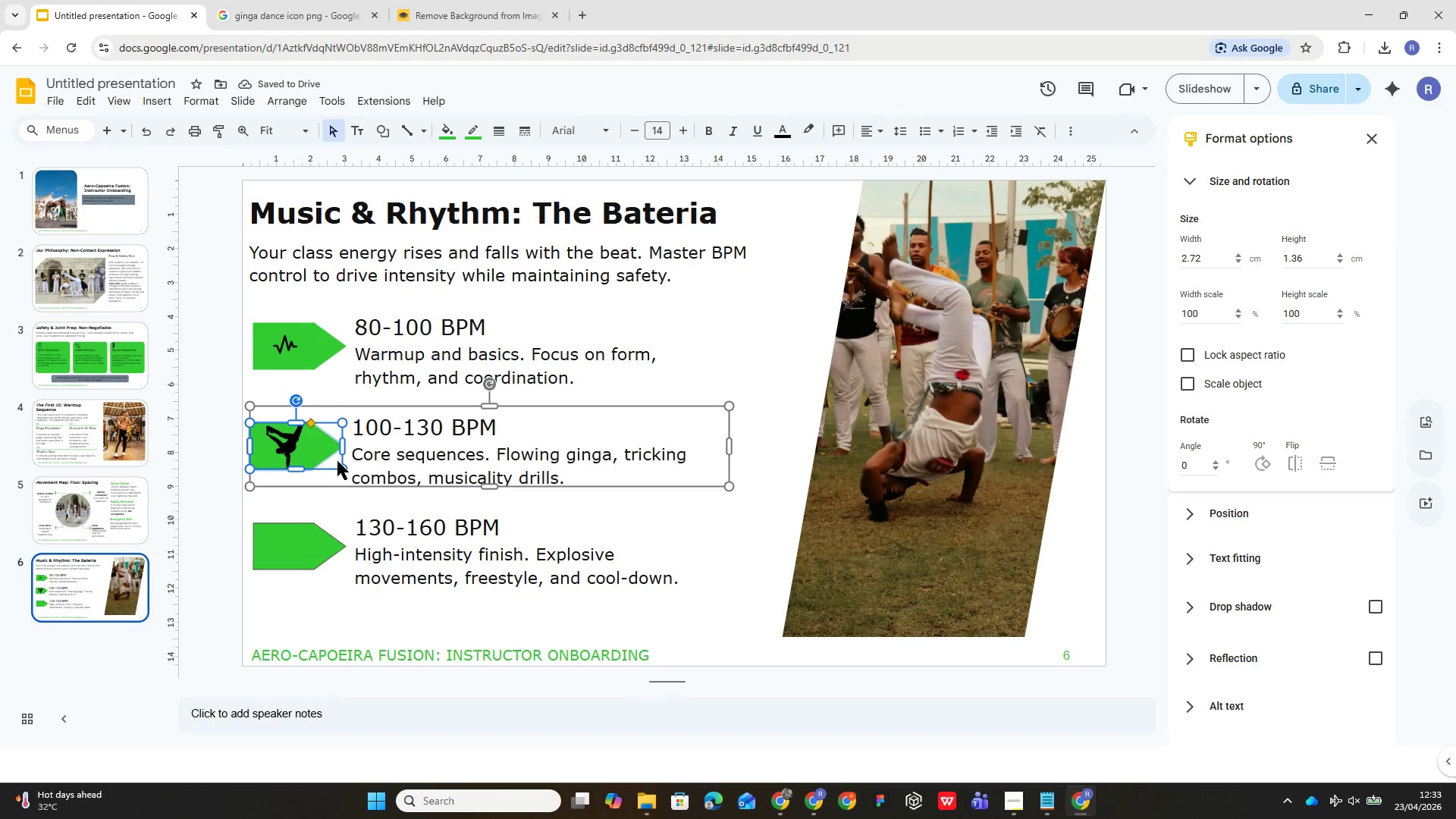 
left_click_drag(start_coordinate=[335, 444], to_coordinate=[334, 410])
 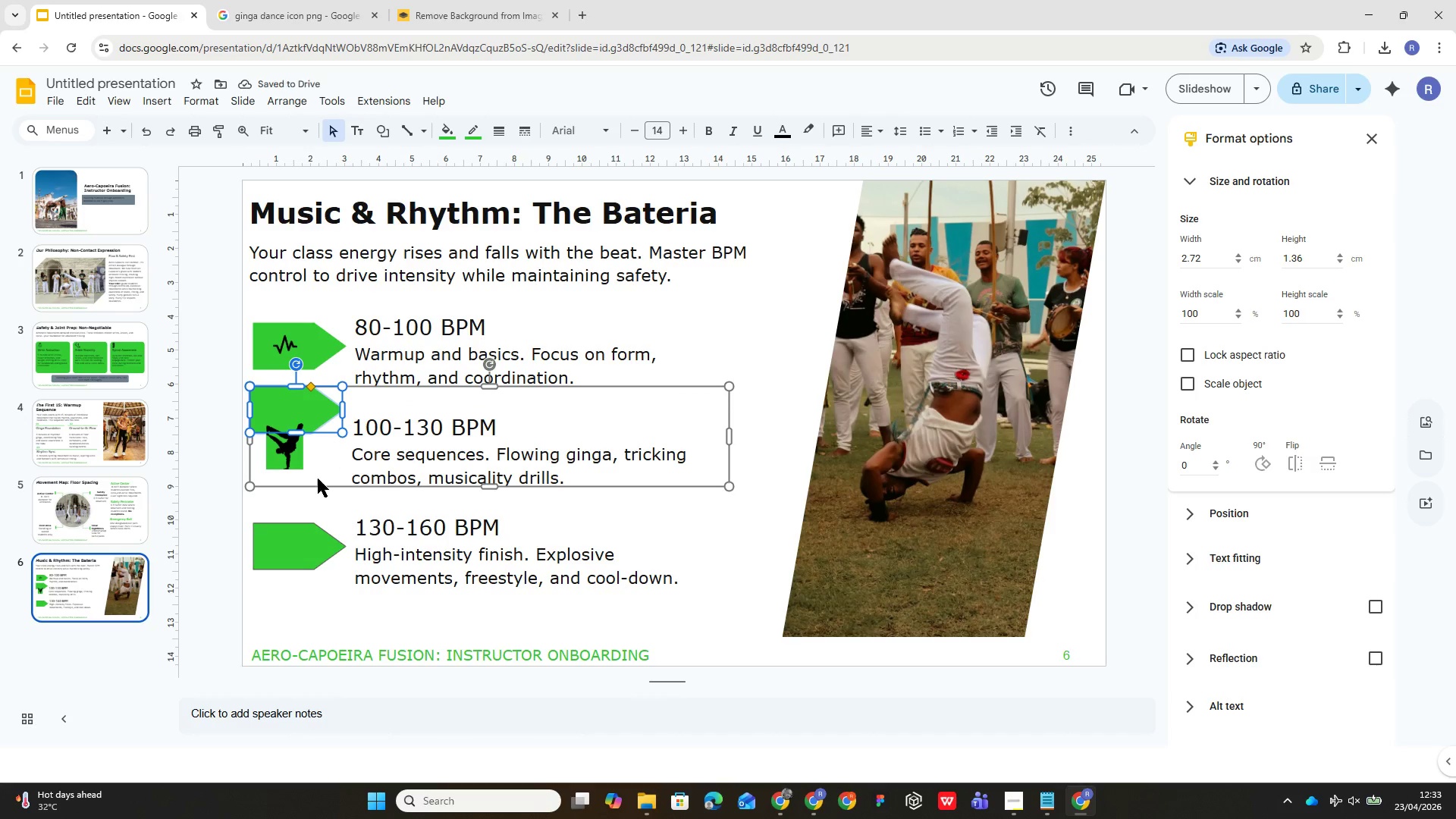 
key(Control+Z)
 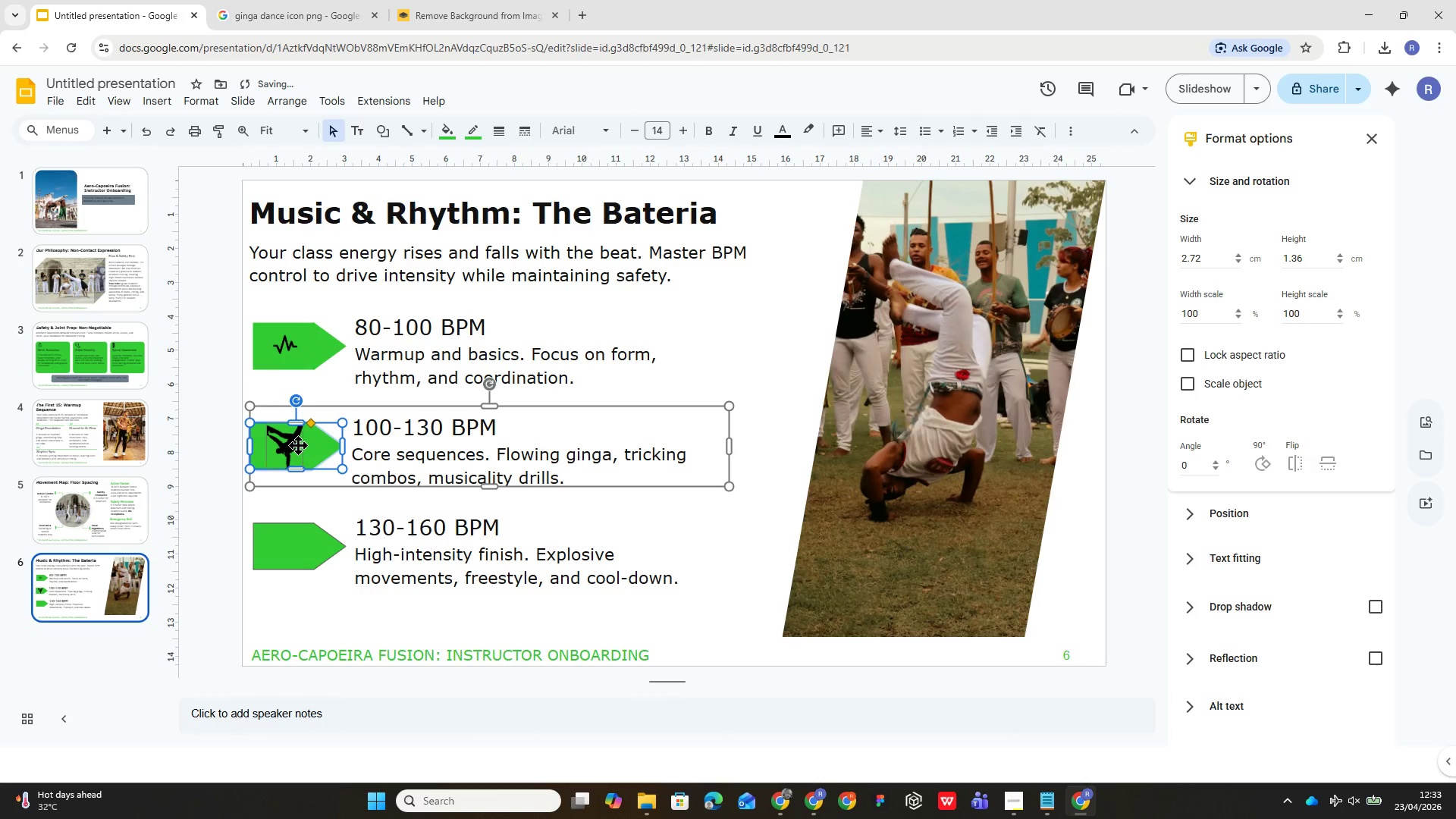 
left_click([298, 445])
 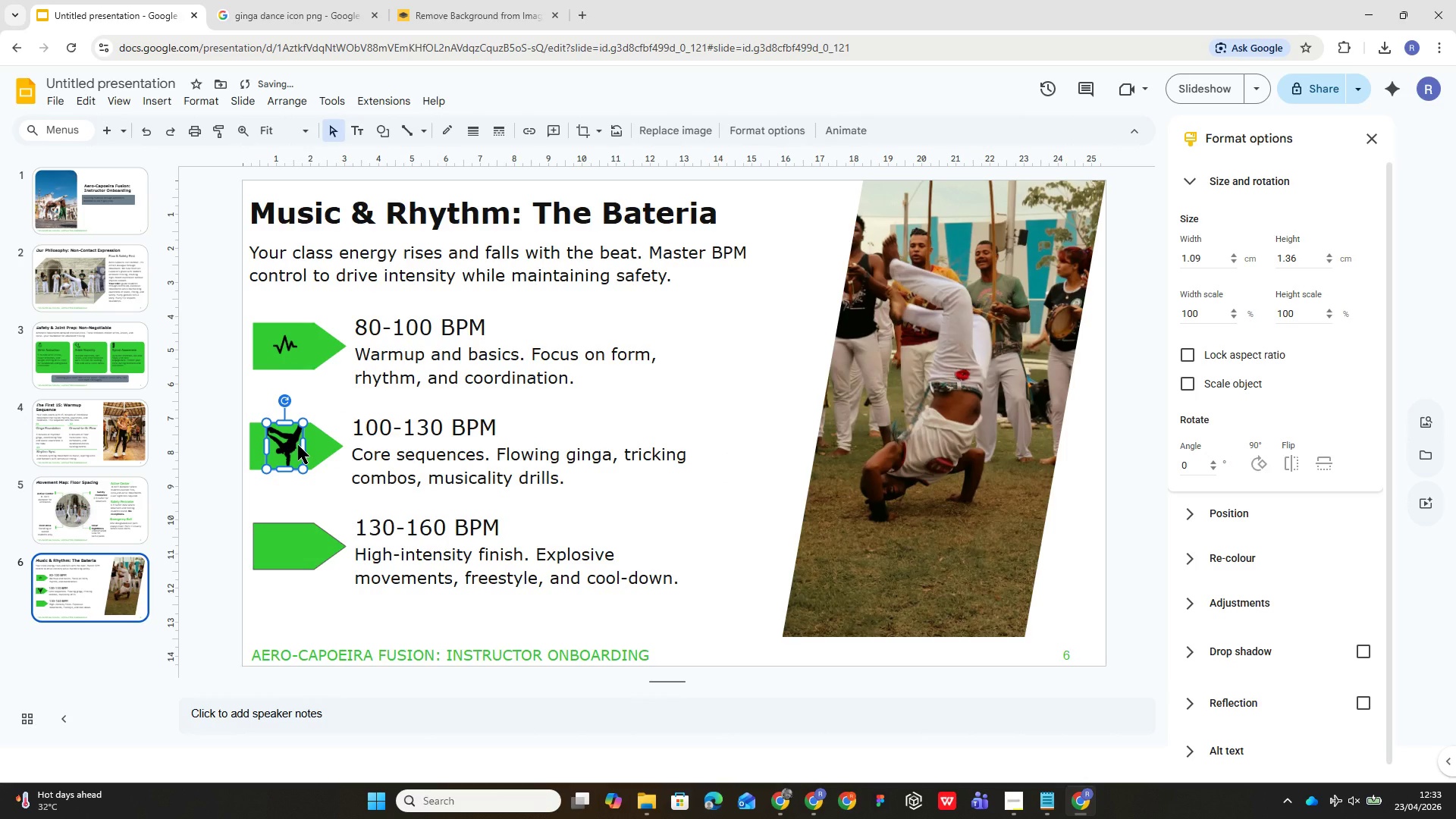 
key(Shift+ShiftLeft)
 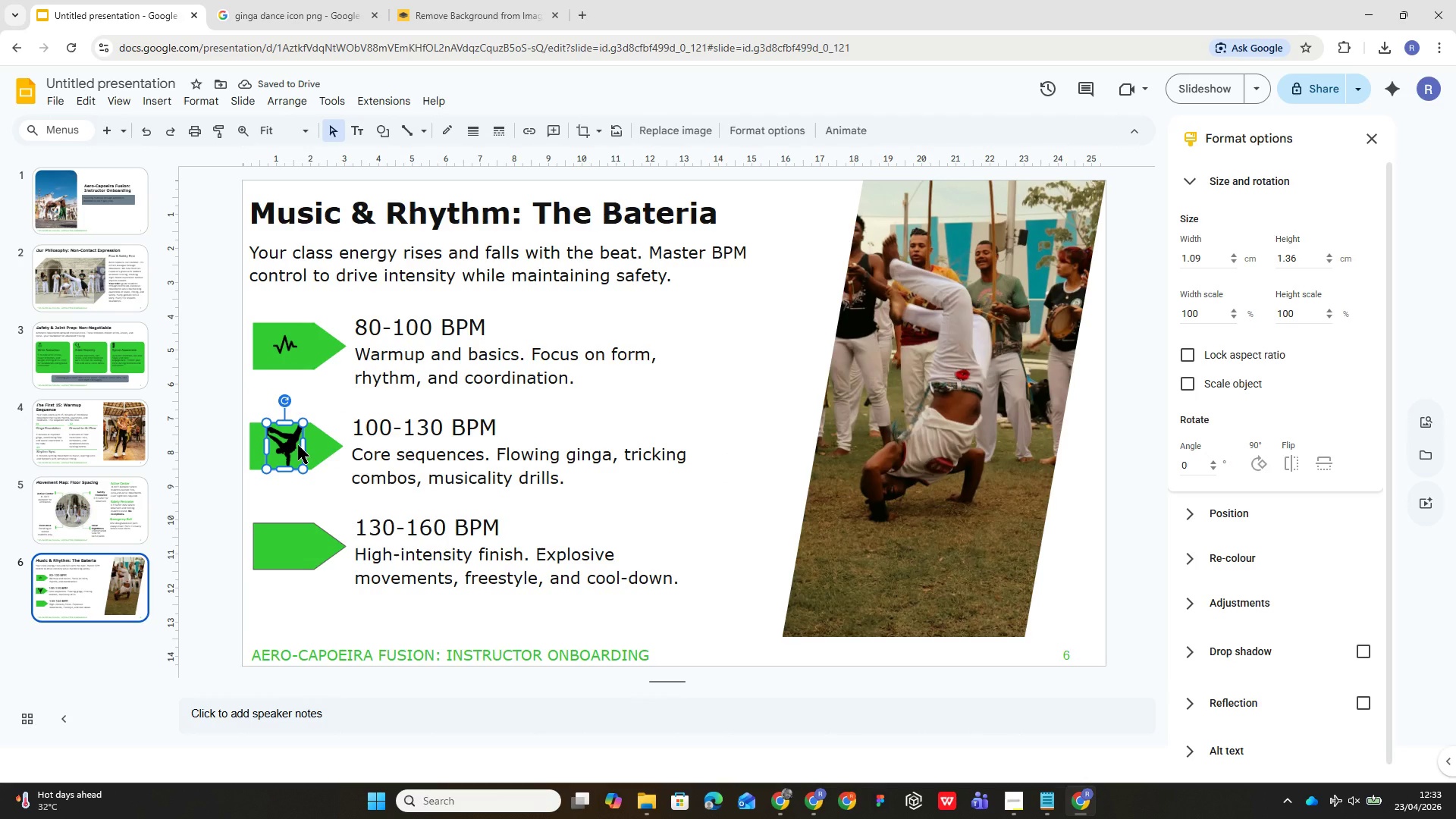 
hold_key(key=ShiftLeft, duration=0.7)
 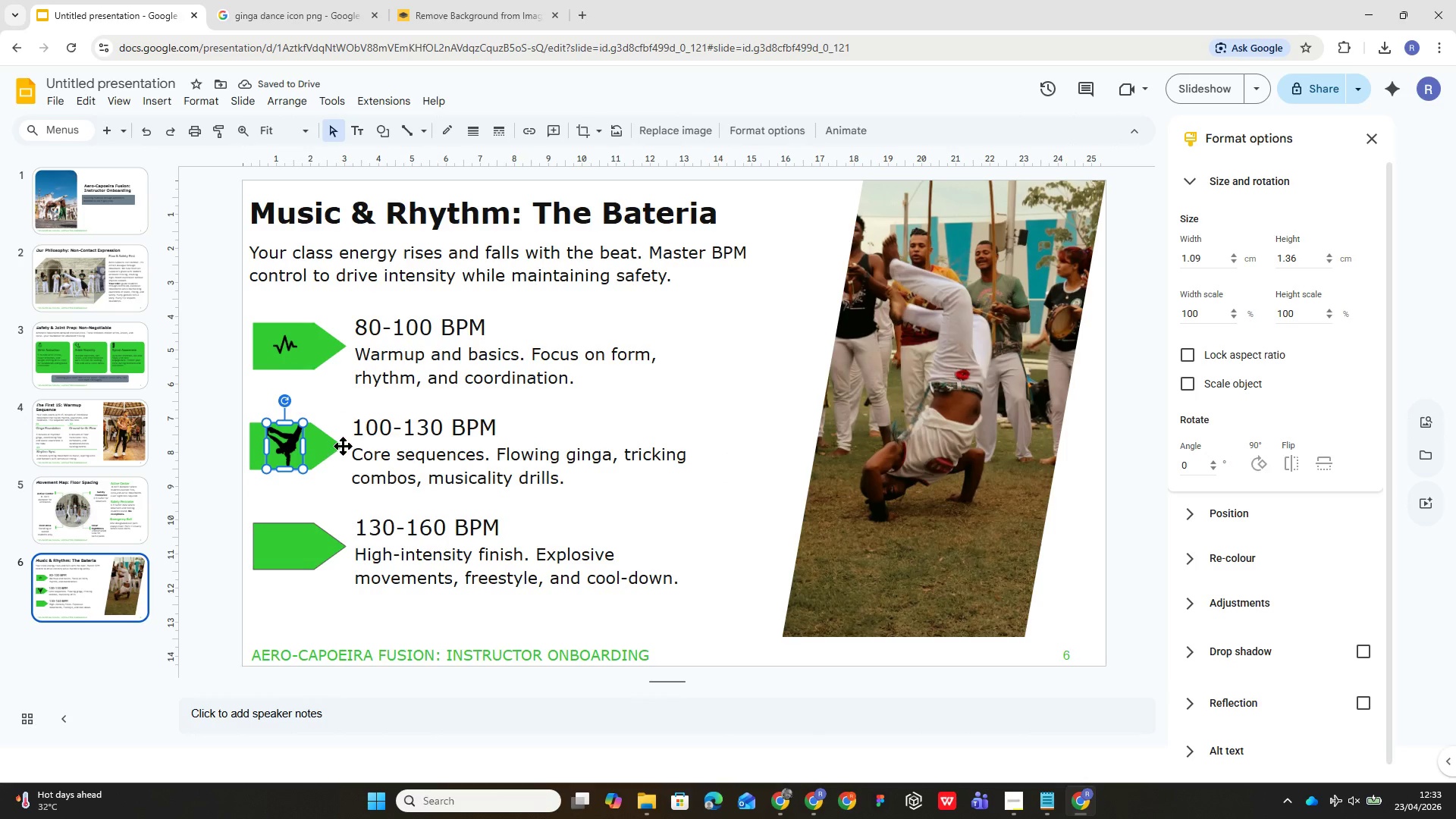 
hold_key(key=ControlLeft, duration=1.97)
left_click([322, 448])
 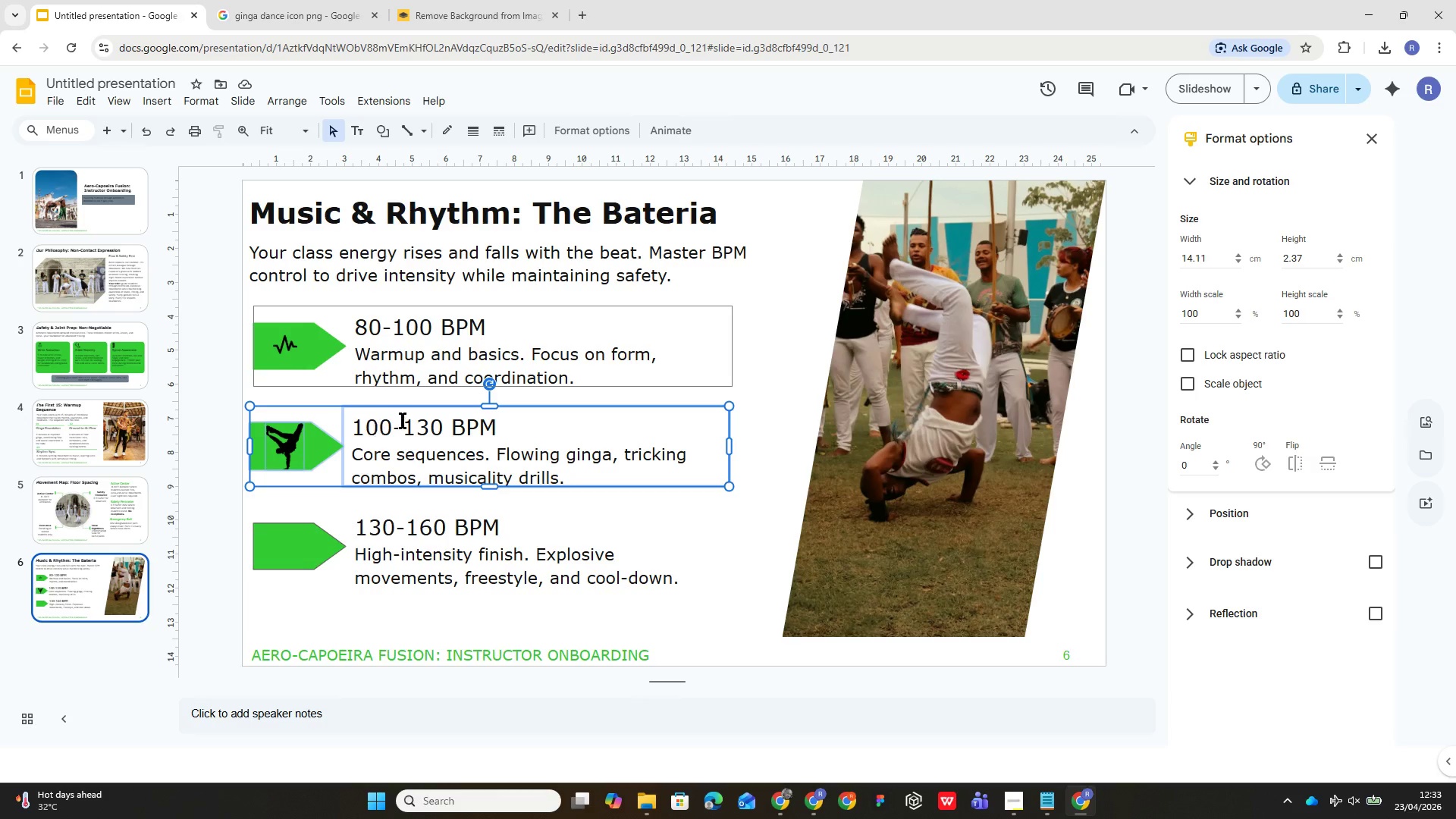 
left_click([403, 420])
 